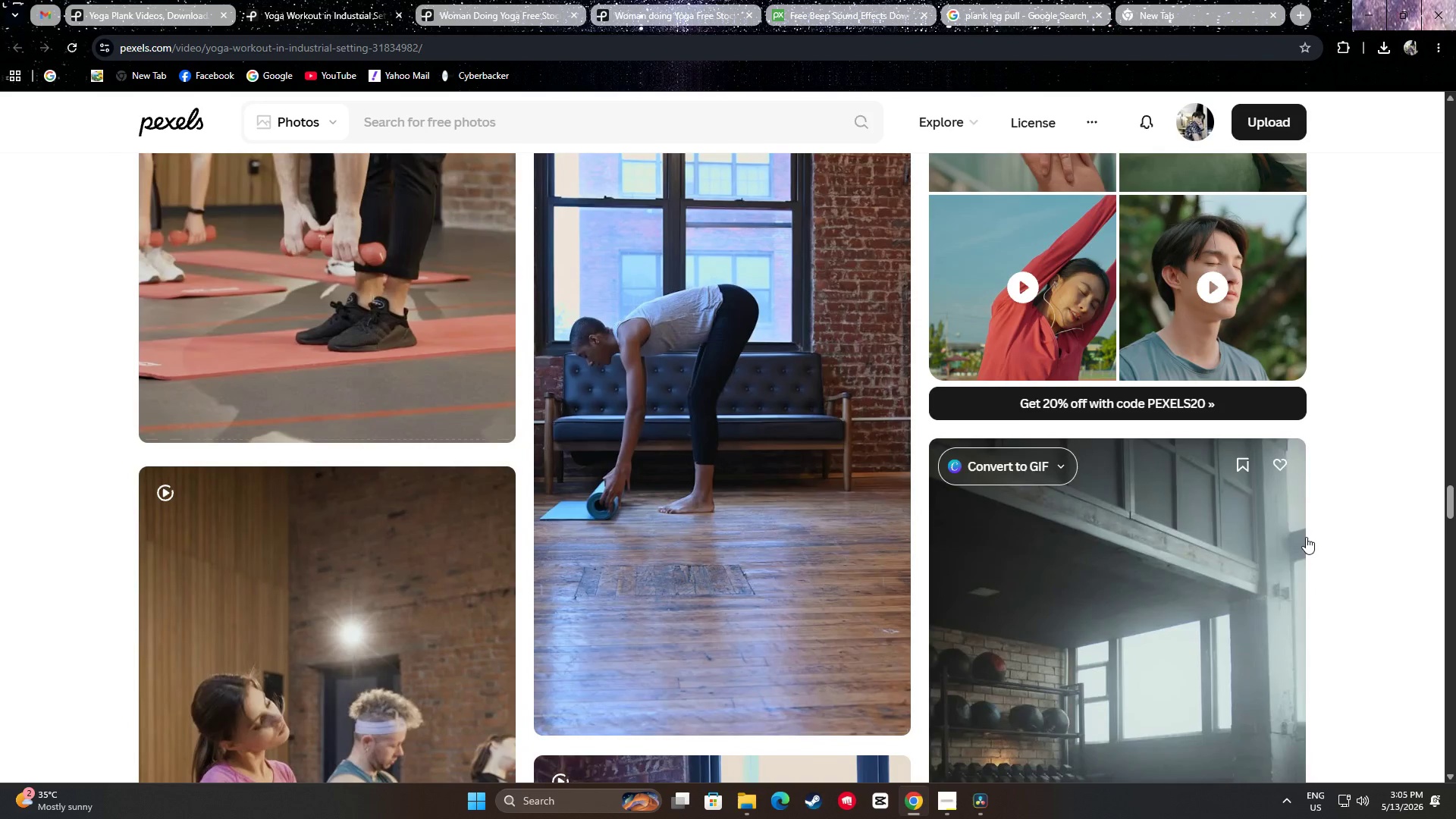 
scroll: coordinate [1329, 547], scroll_direction: down, amount: 45.0
 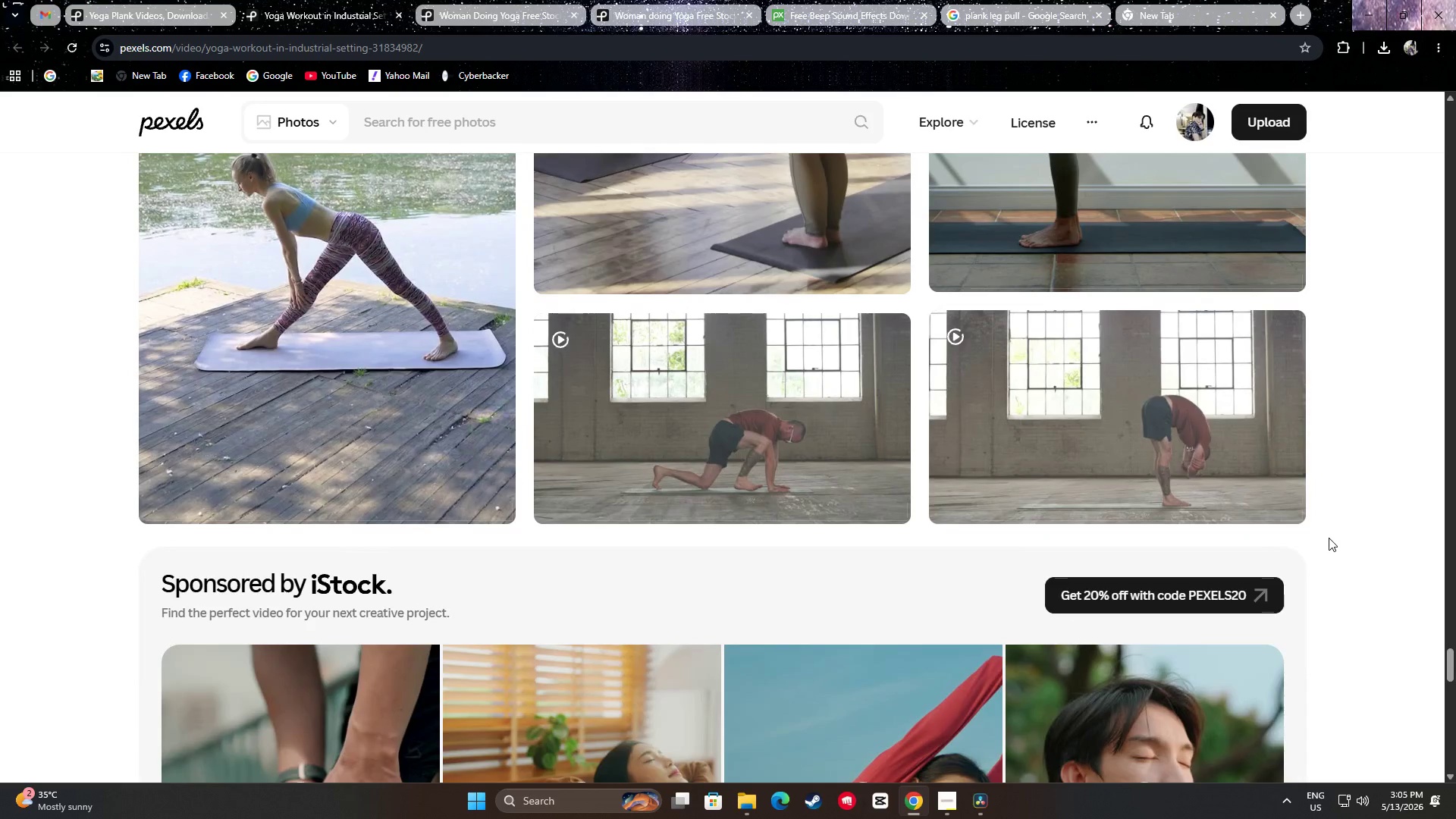 
scroll: coordinate [1320, 532], scroll_direction: down, amount: 29.0
 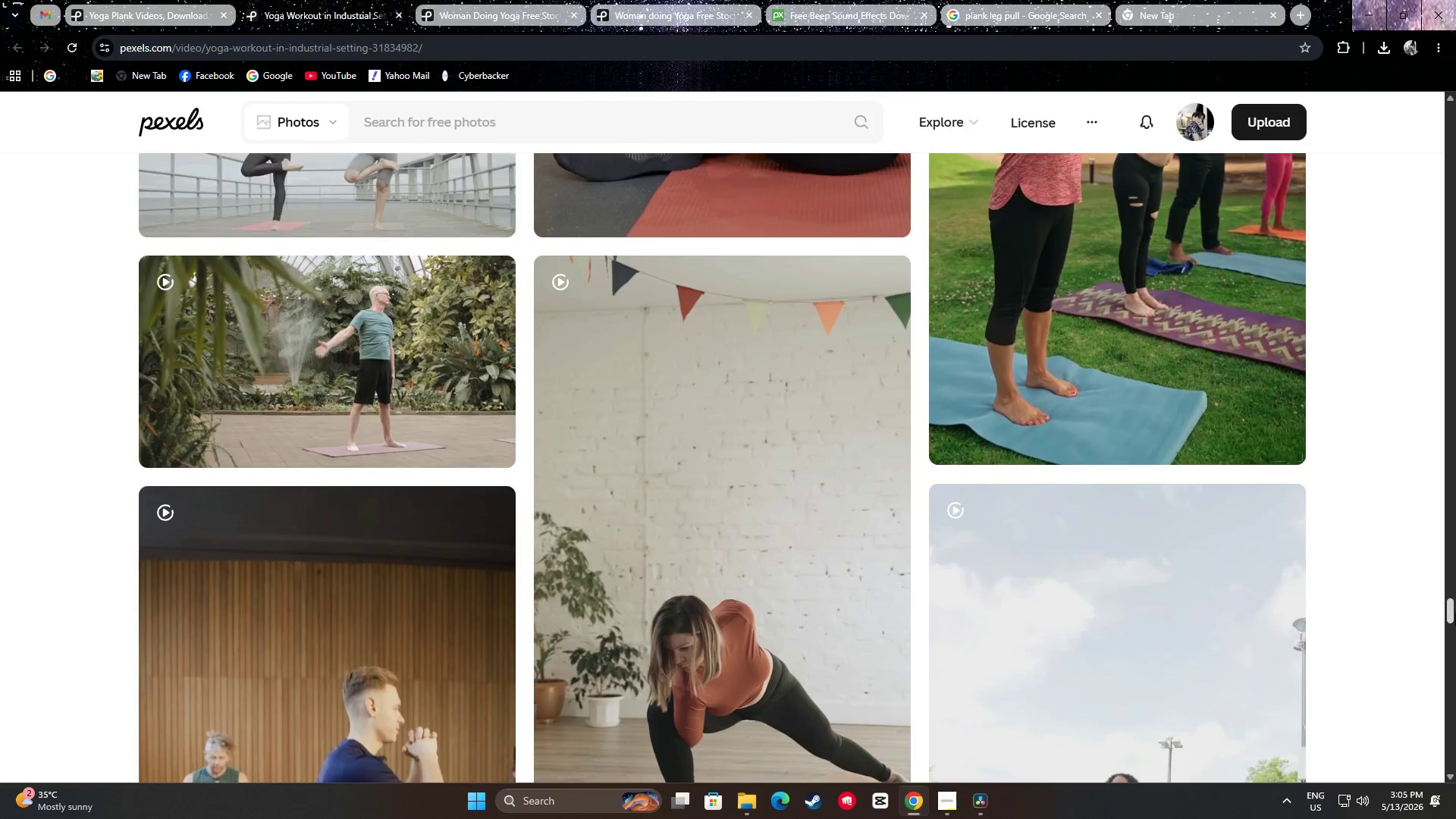 
left_click_drag(start_coordinate=[1455, 612], to_coordinate=[1454, 173])
 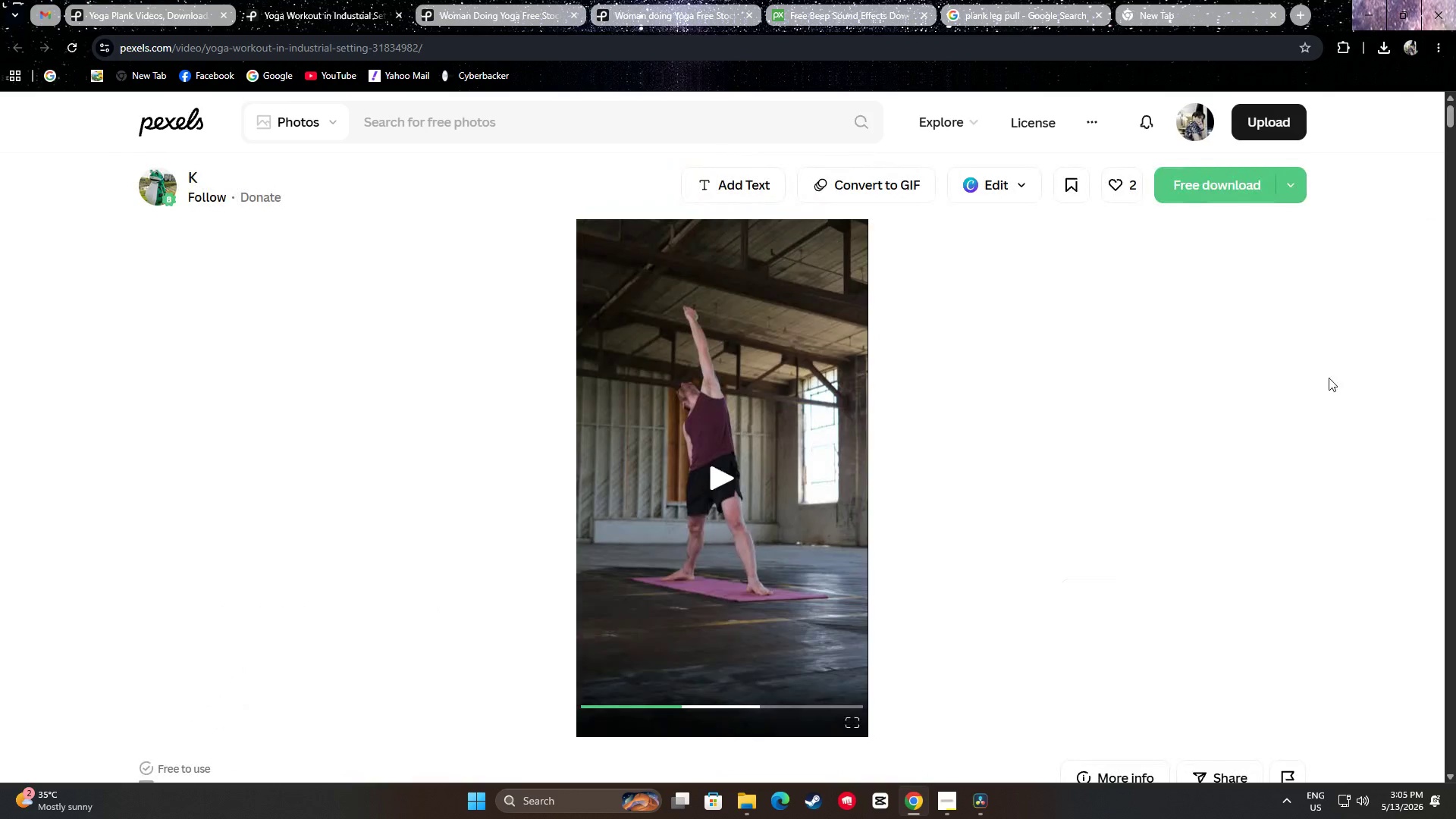 
scroll: coordinate [1254, 410], scroll_direction: down, amount: 5.0
 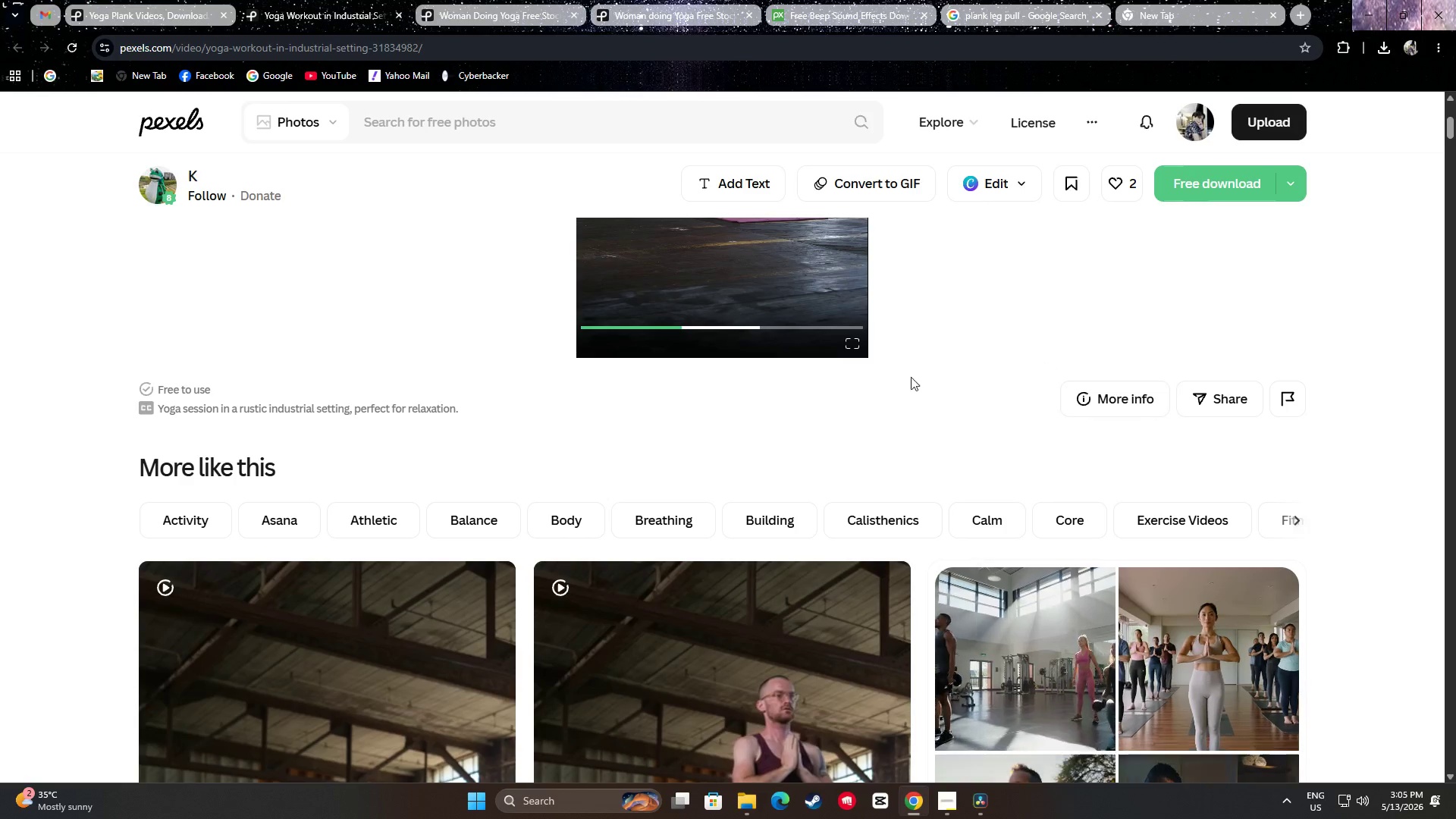 
scroll: coordinate [427, 410], scroll_direction: up, amount: 4.0
 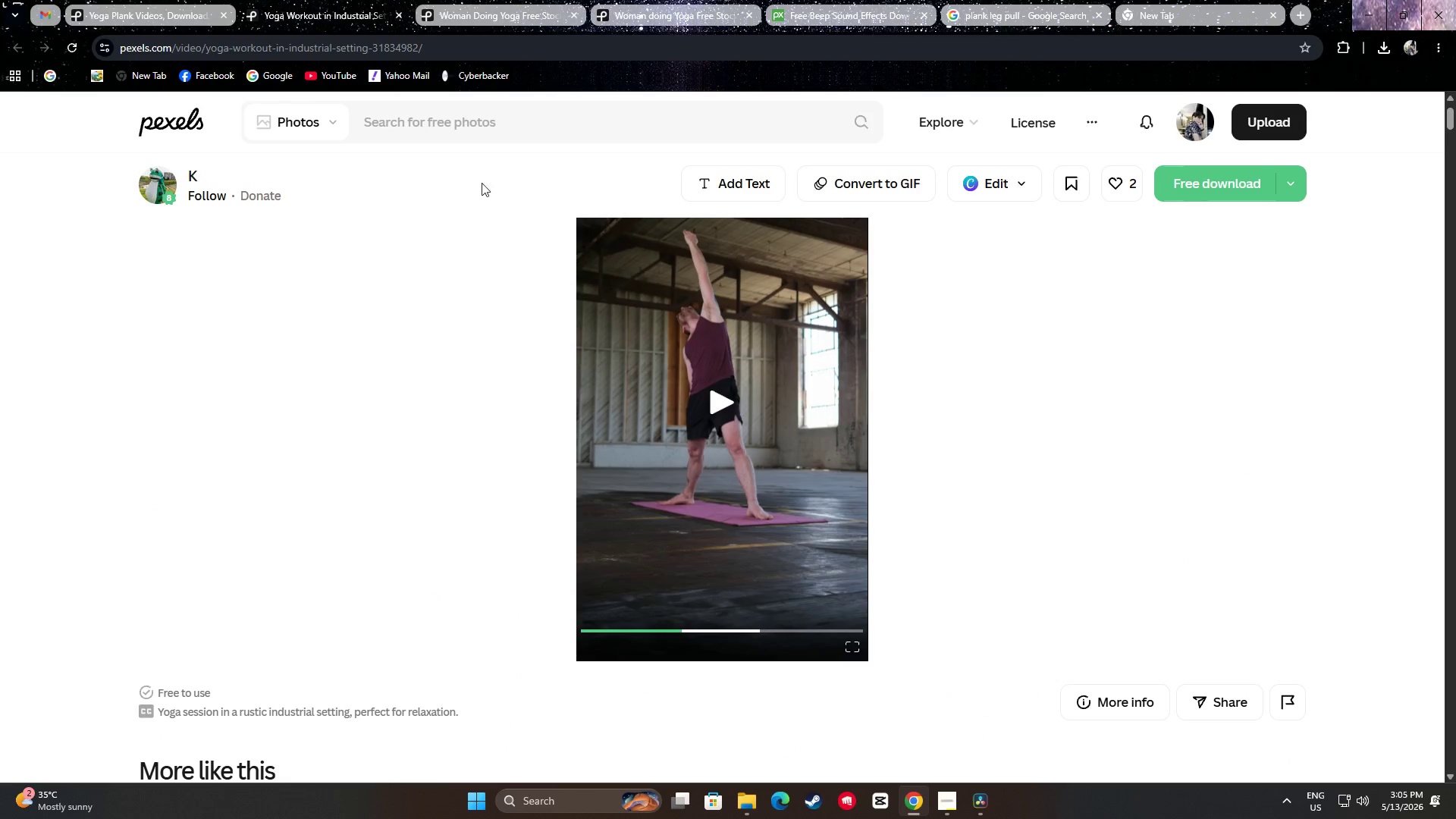 
double_click([199, 0])
 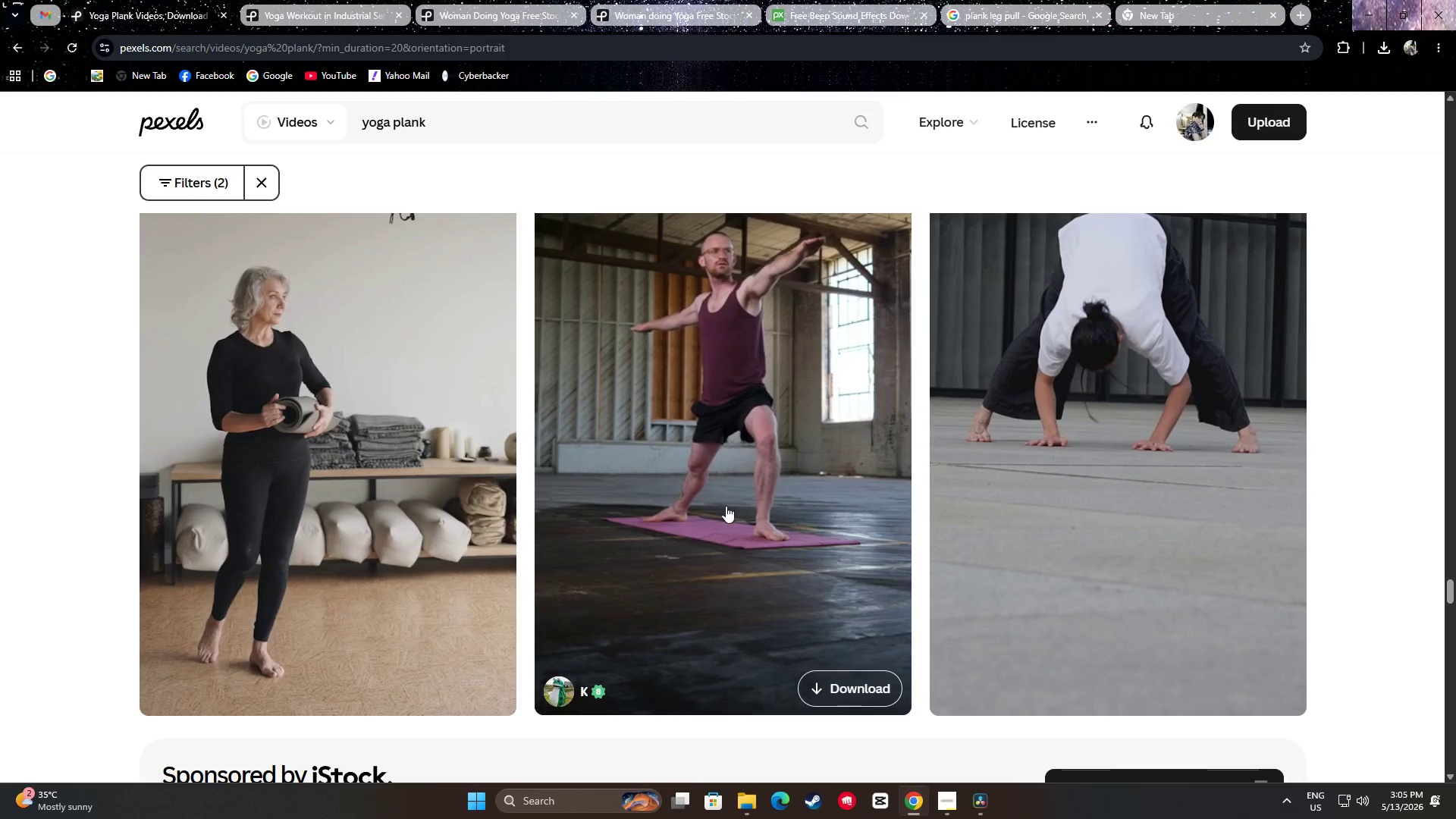 
scroll: coordinate [727, 500], scroll_direction: up, amount: 3.0
 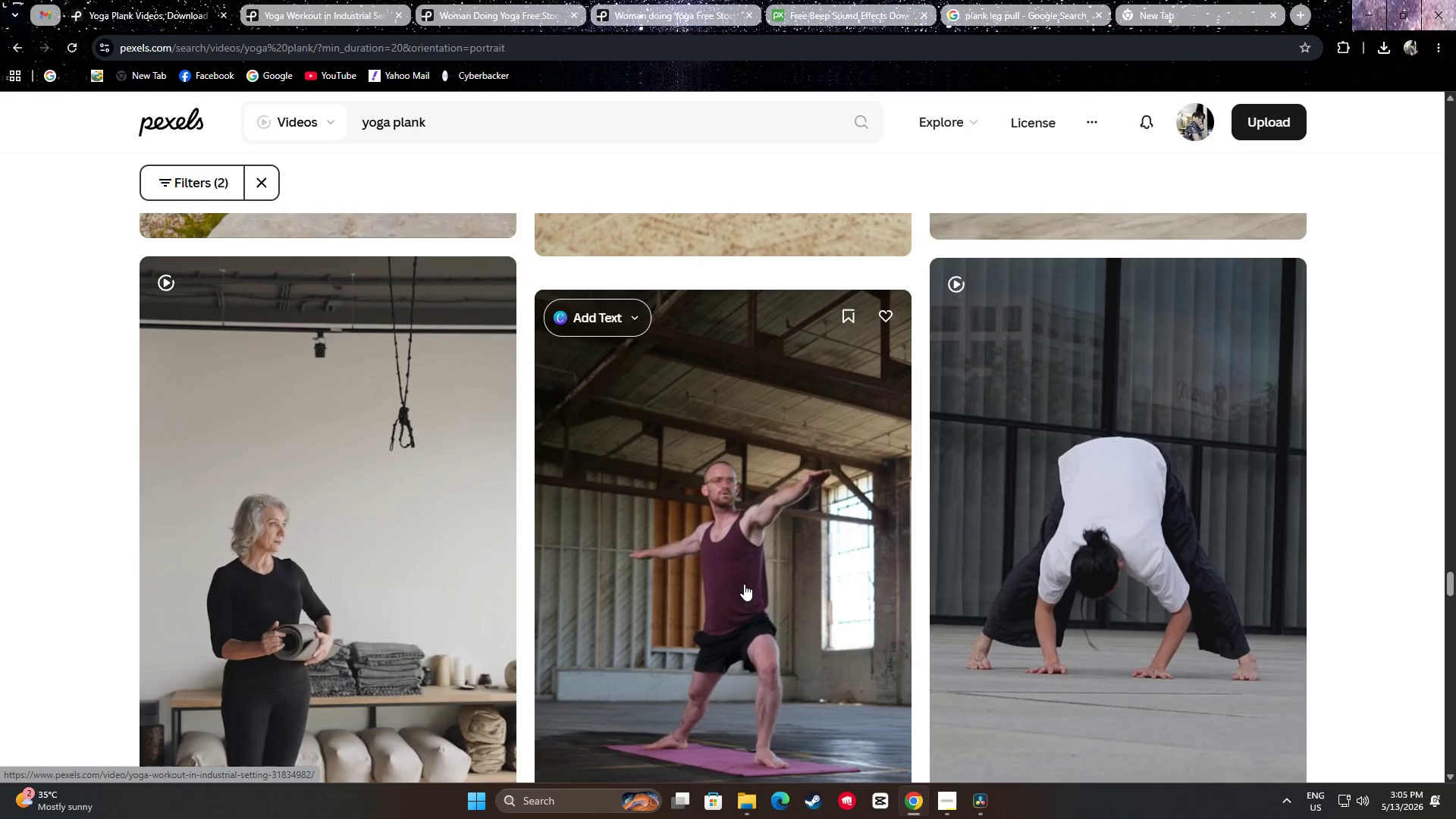 
scroll: coordinate [738, 536], scroll_direction: down, amount: 3.0
 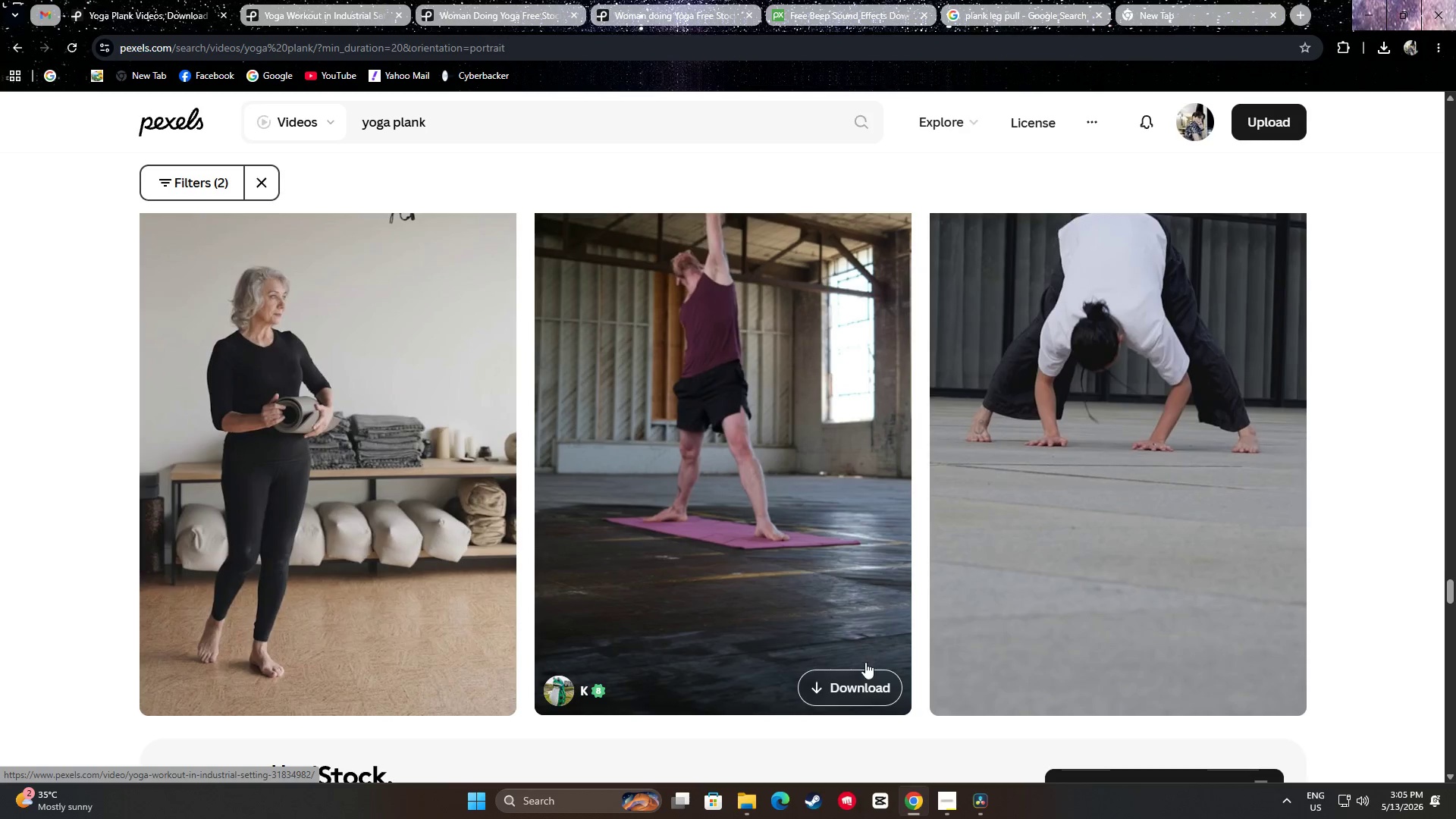 
left_click([860, 694])
 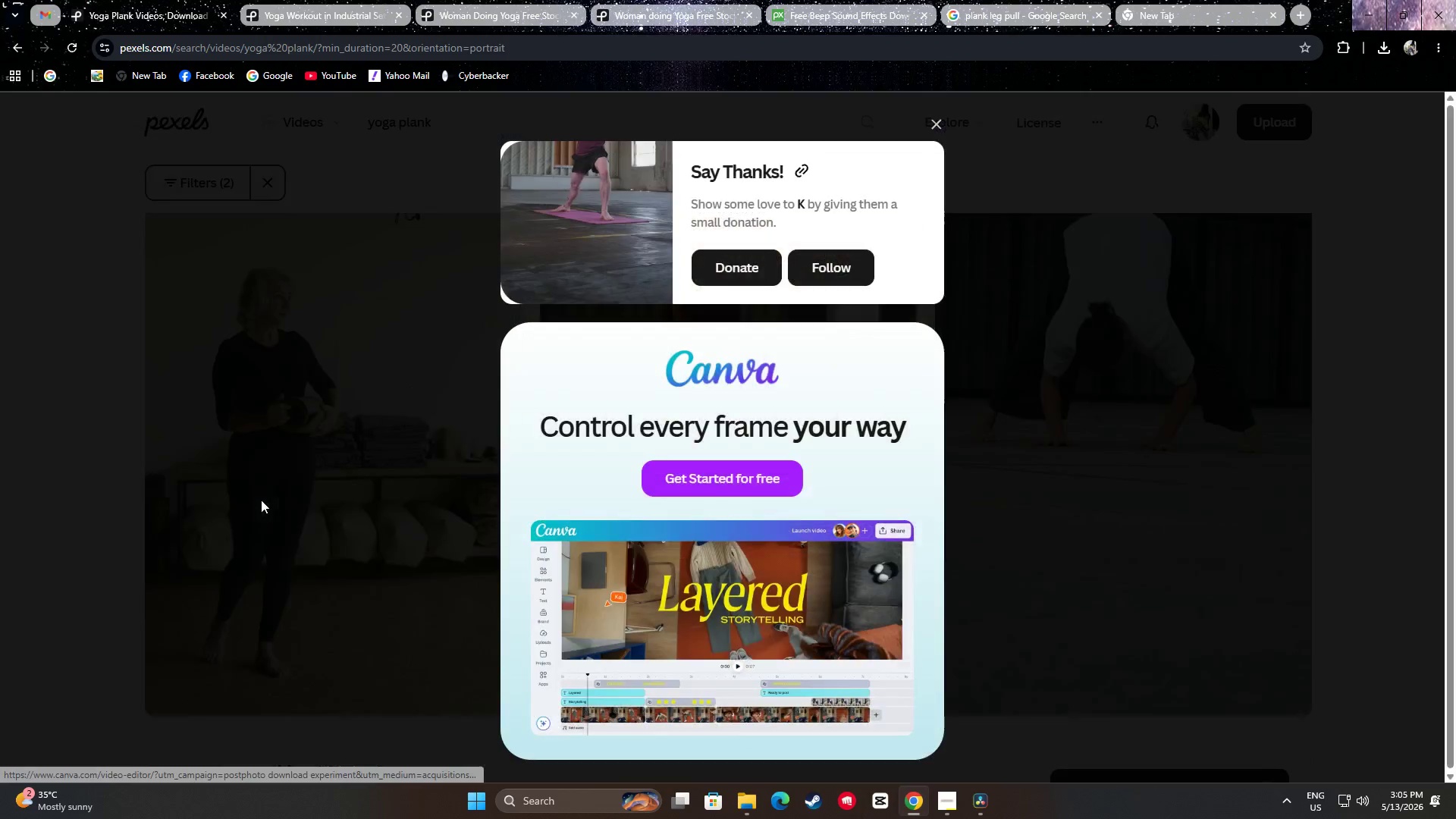 
left_click([93, 443])
 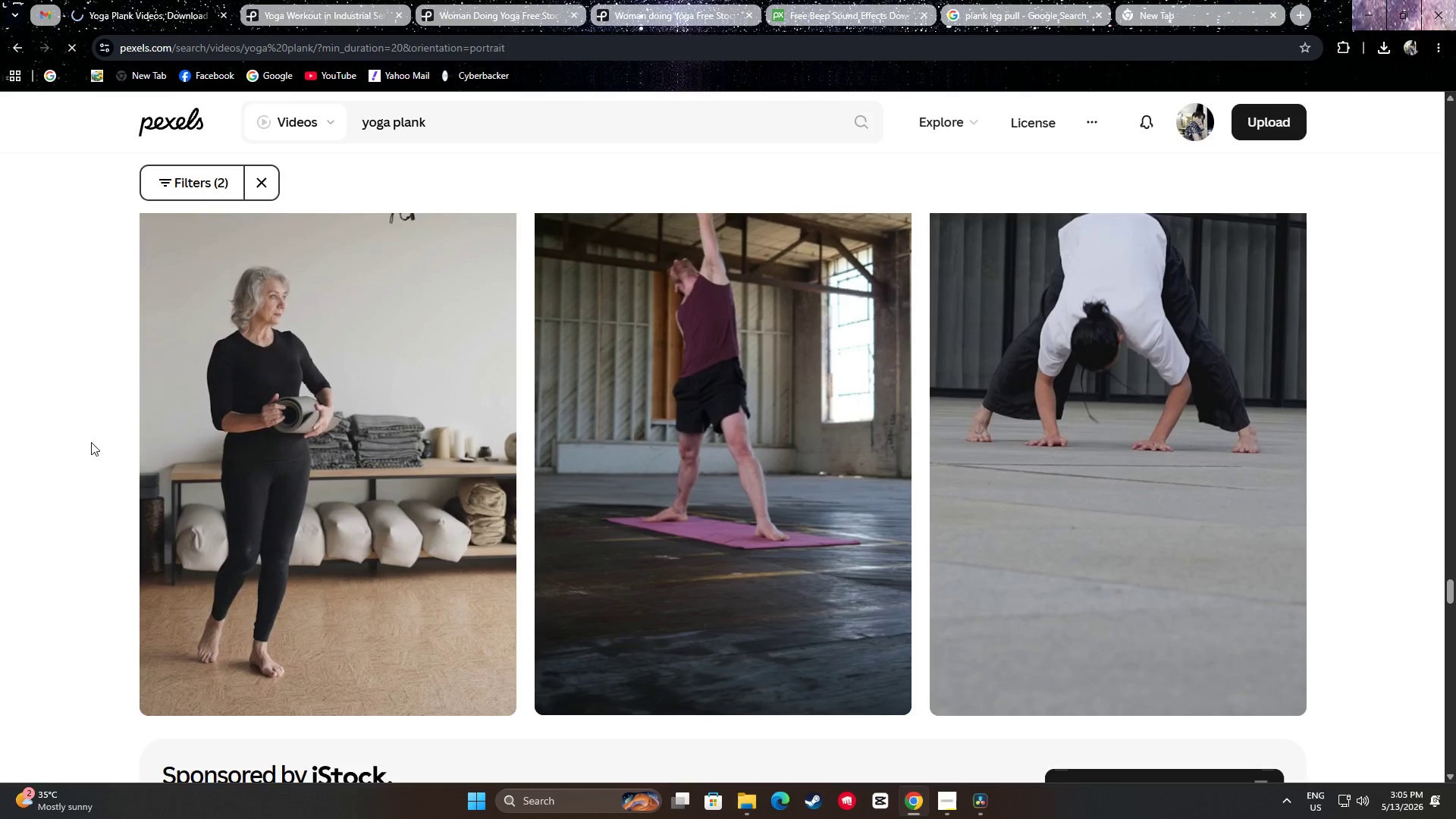 
scroll: coordinate [64, 433], scroll_direction: down, amount: 9.0
 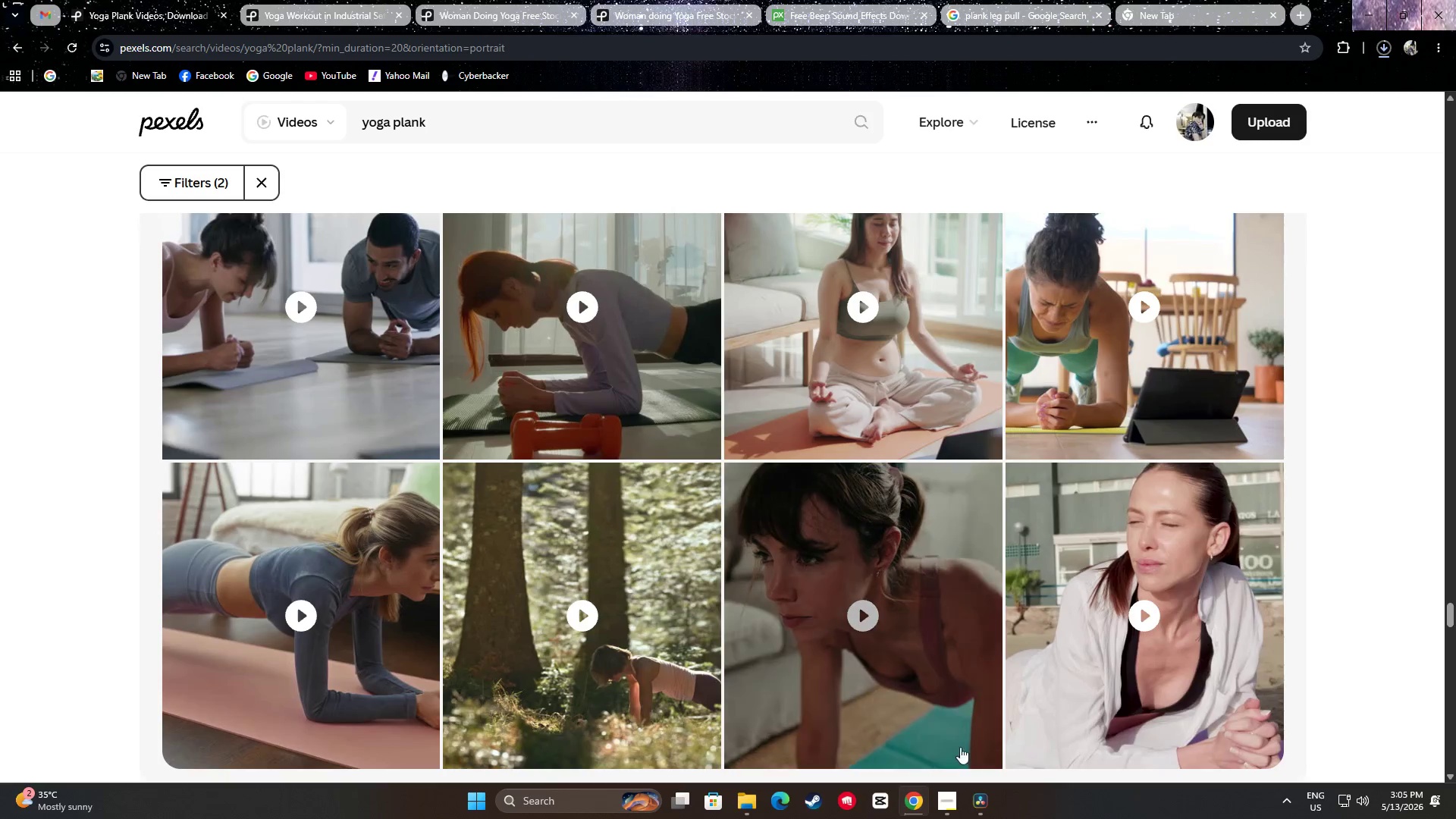 
left_click([967, 808])
 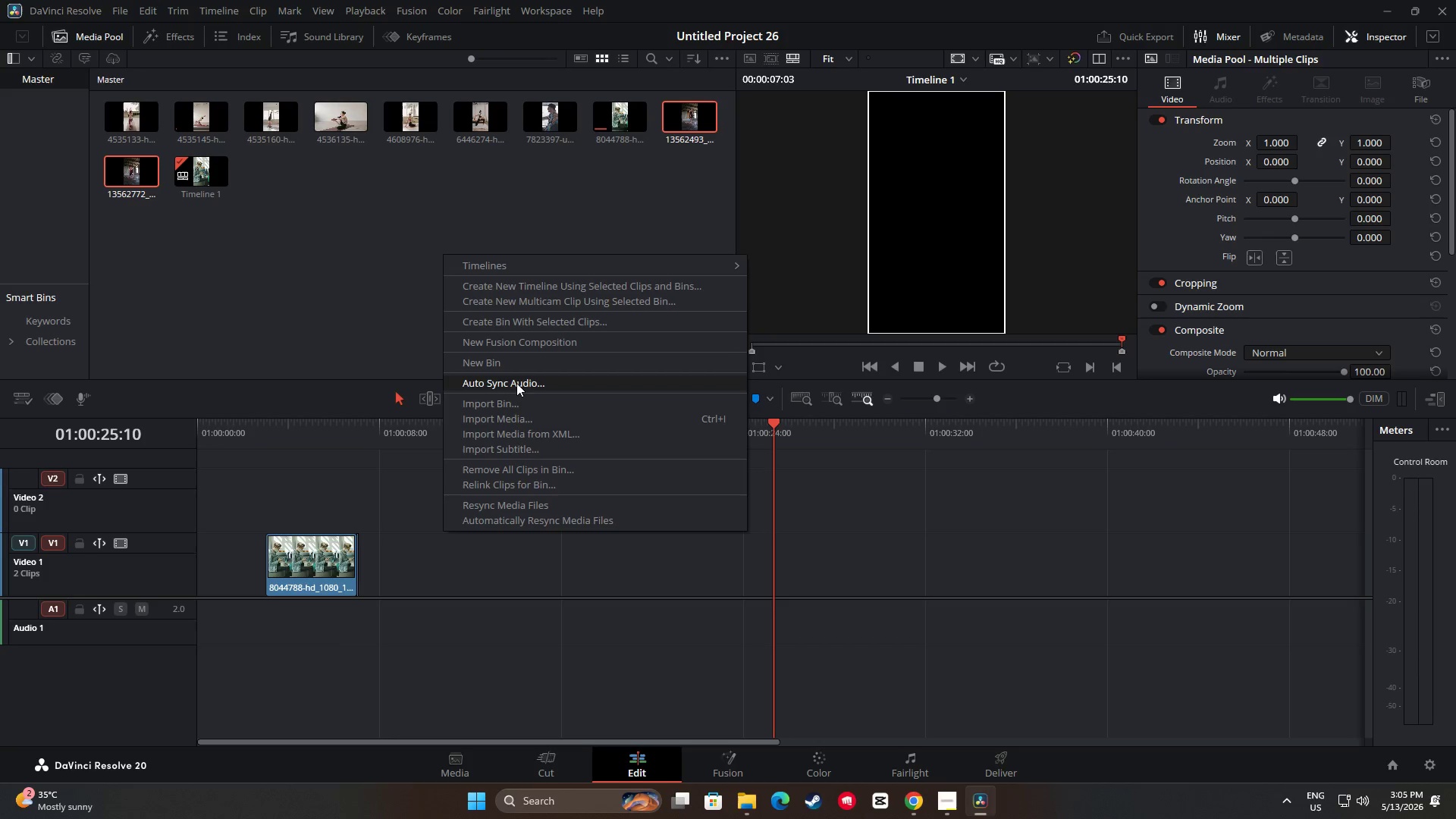 
left_click([508, 418])
 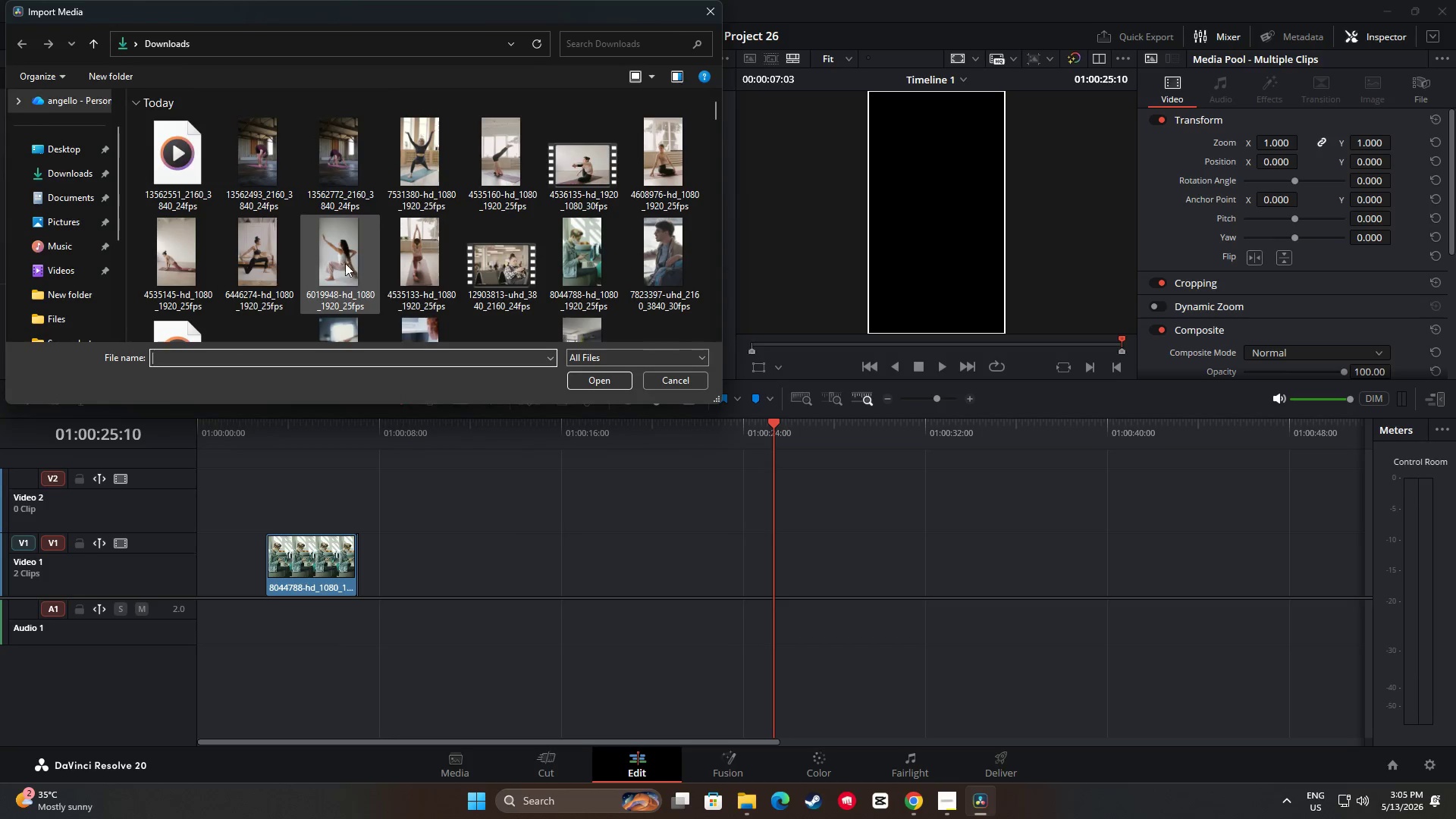 
left_click([190, 178])
 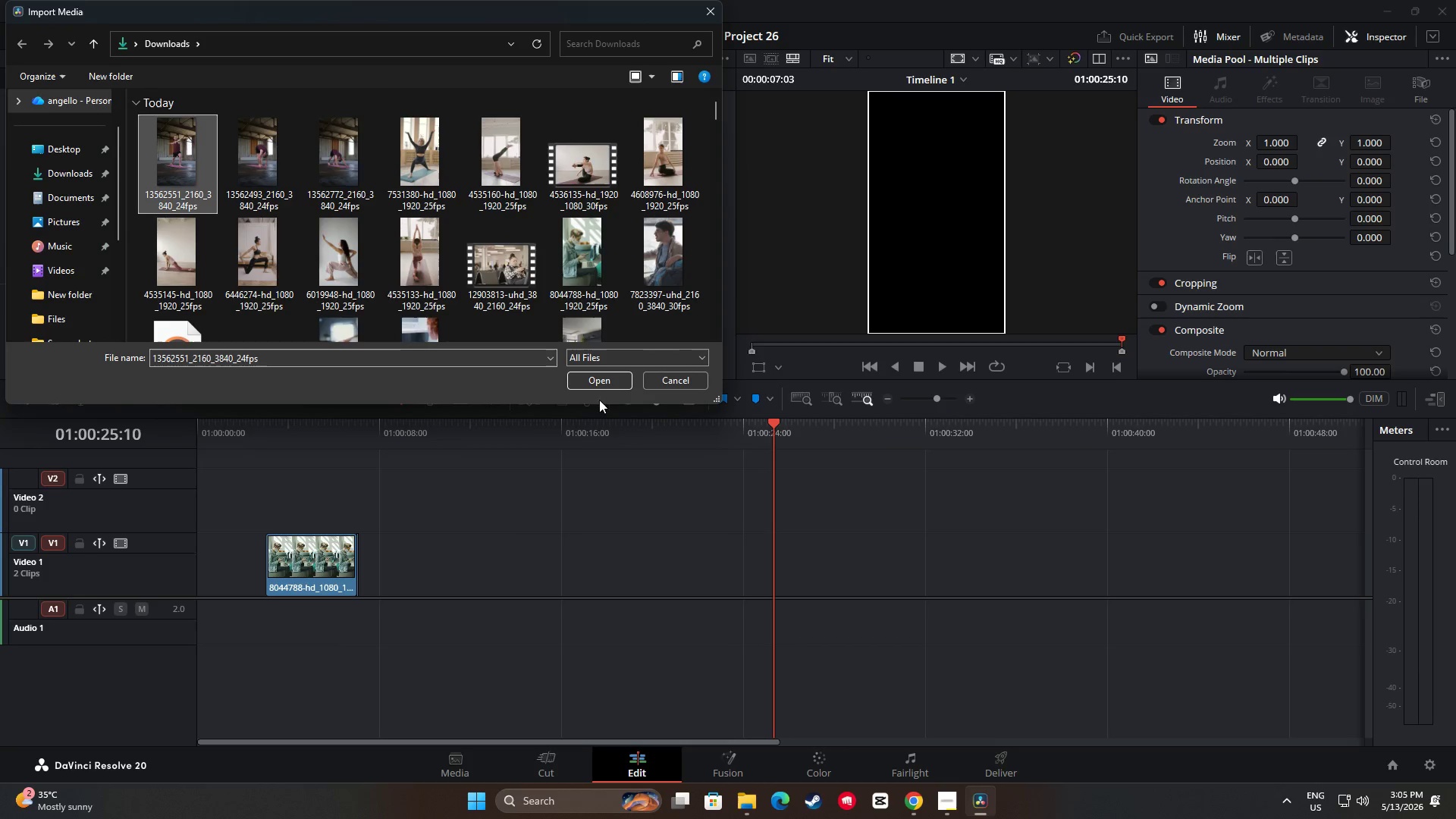 
left_click([608, 378])
 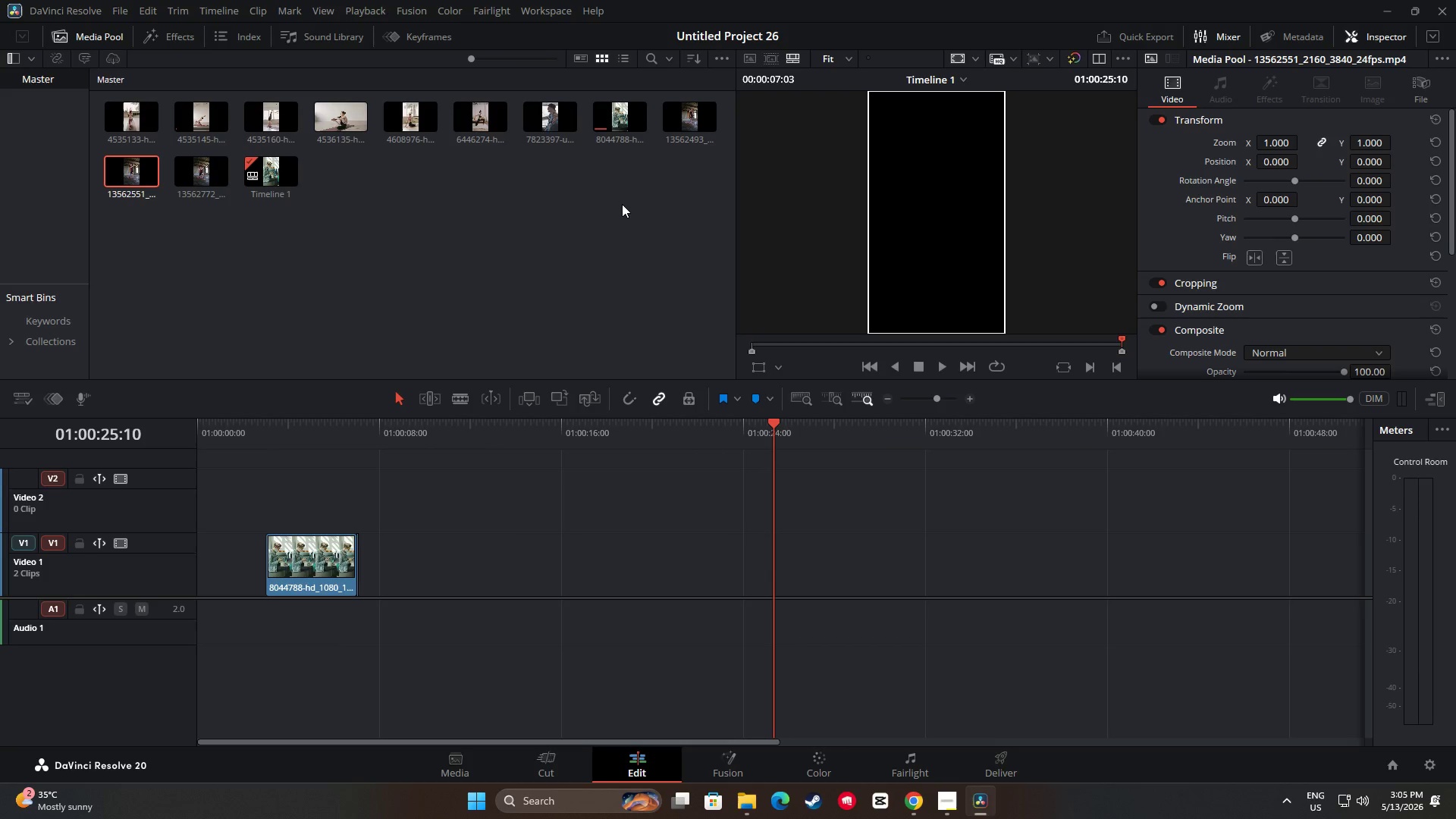 
mouse_move([690, 120])
 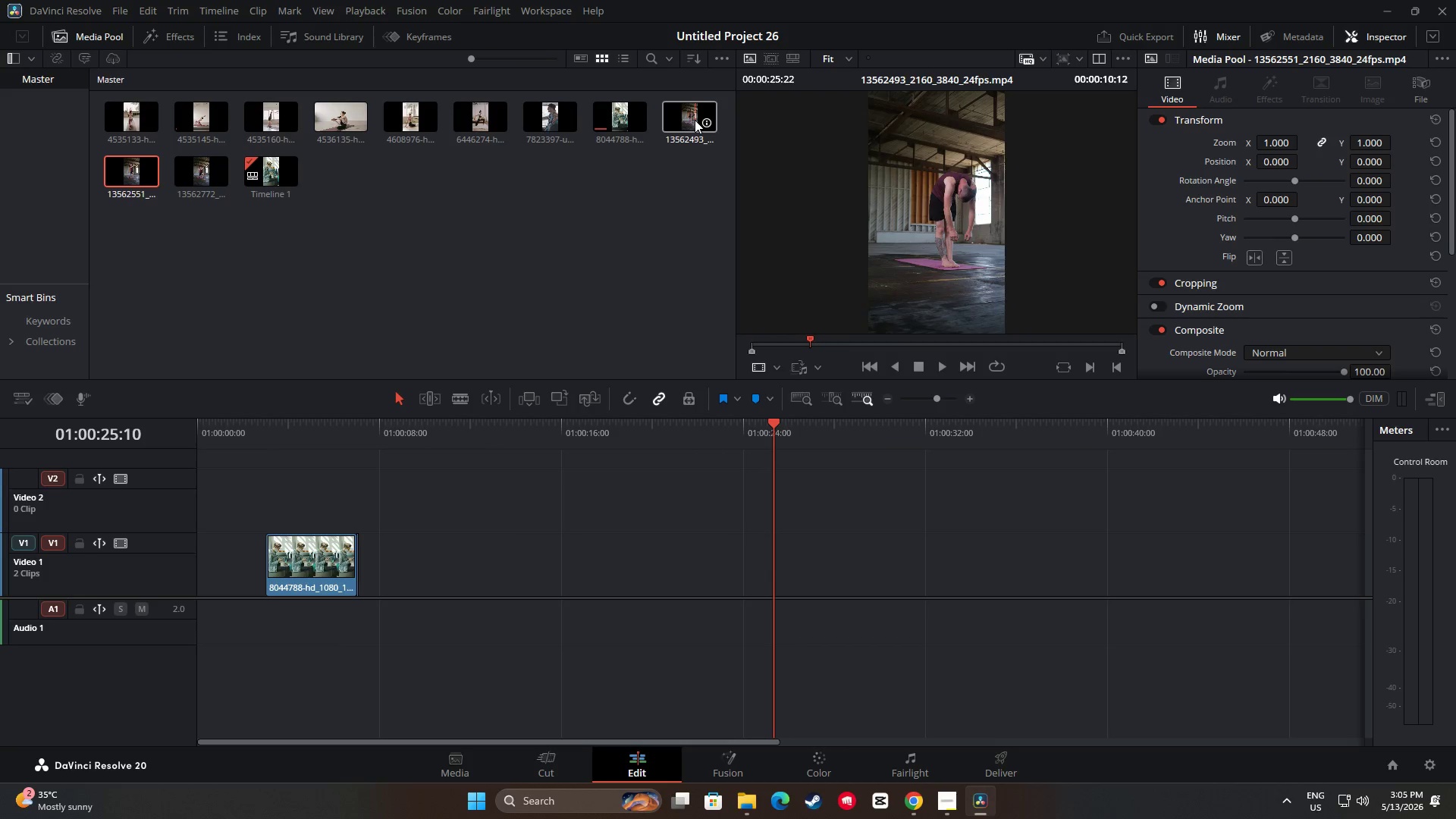 
left_click_drag(start_coordinate=[694, 120], to_coordinate=[358, 609])
 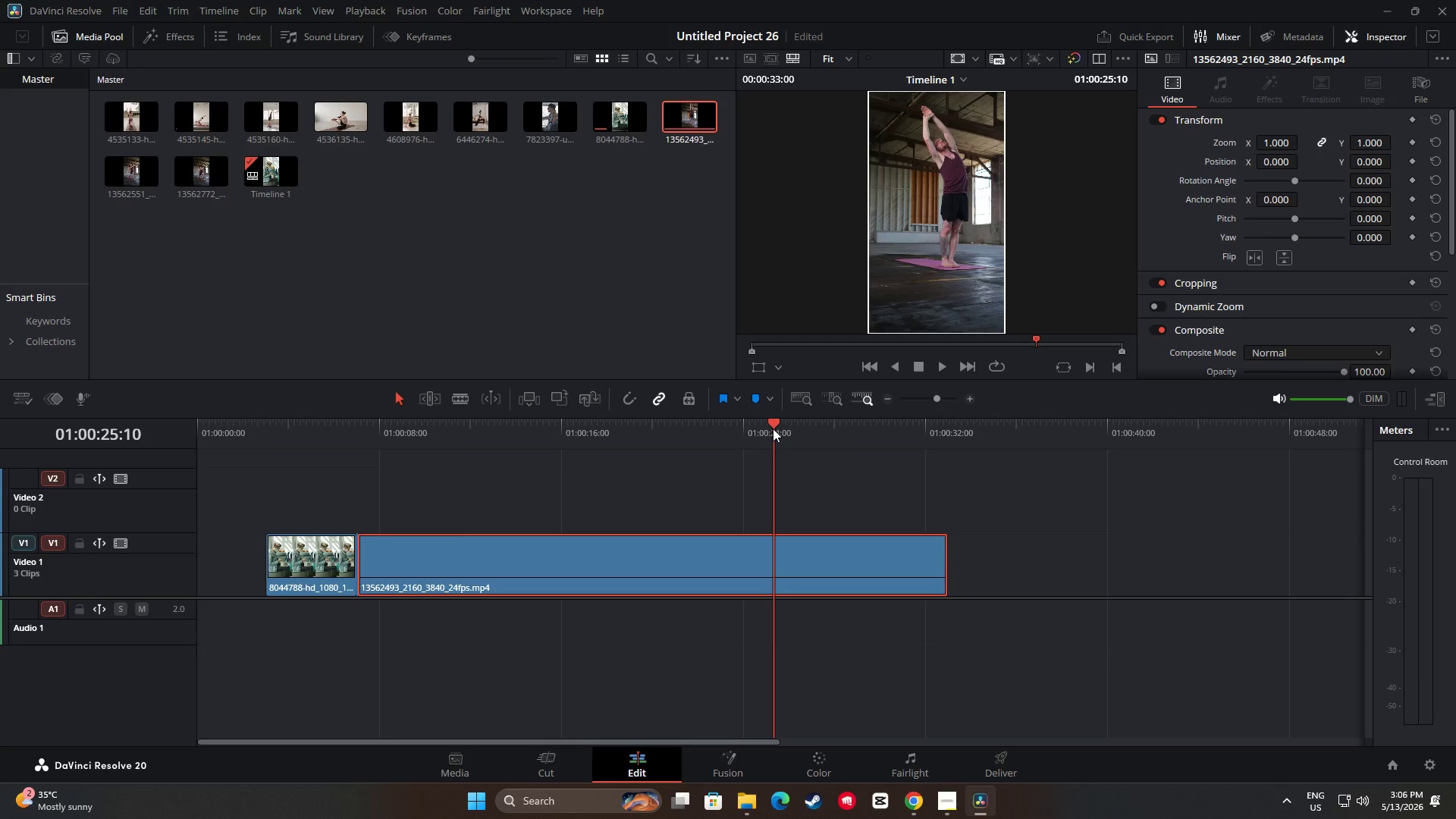 
wait(7.5)
 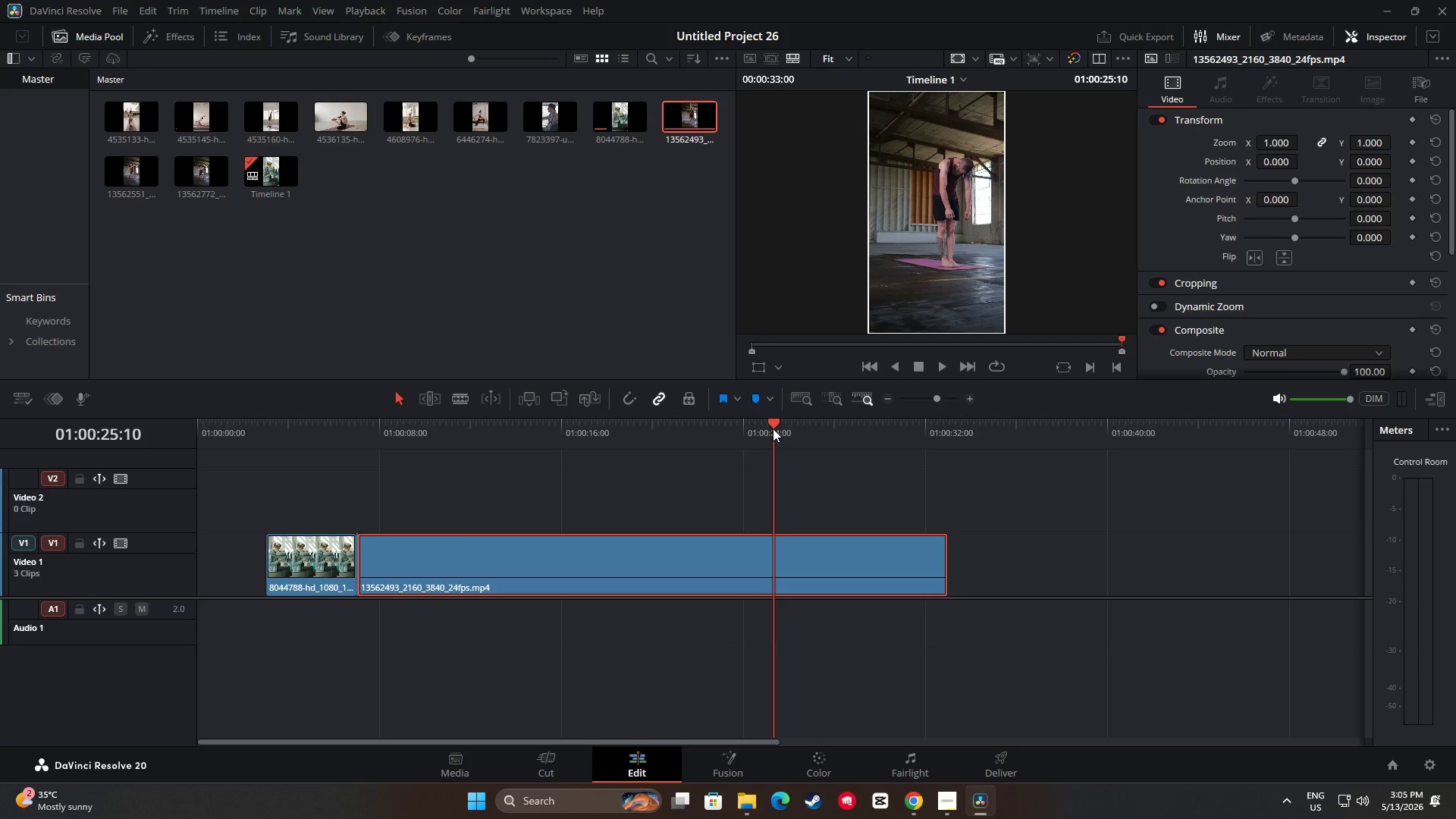 
left_click_drag(start_coordinate=[777, 422], to_coordinate=[339, 471])
 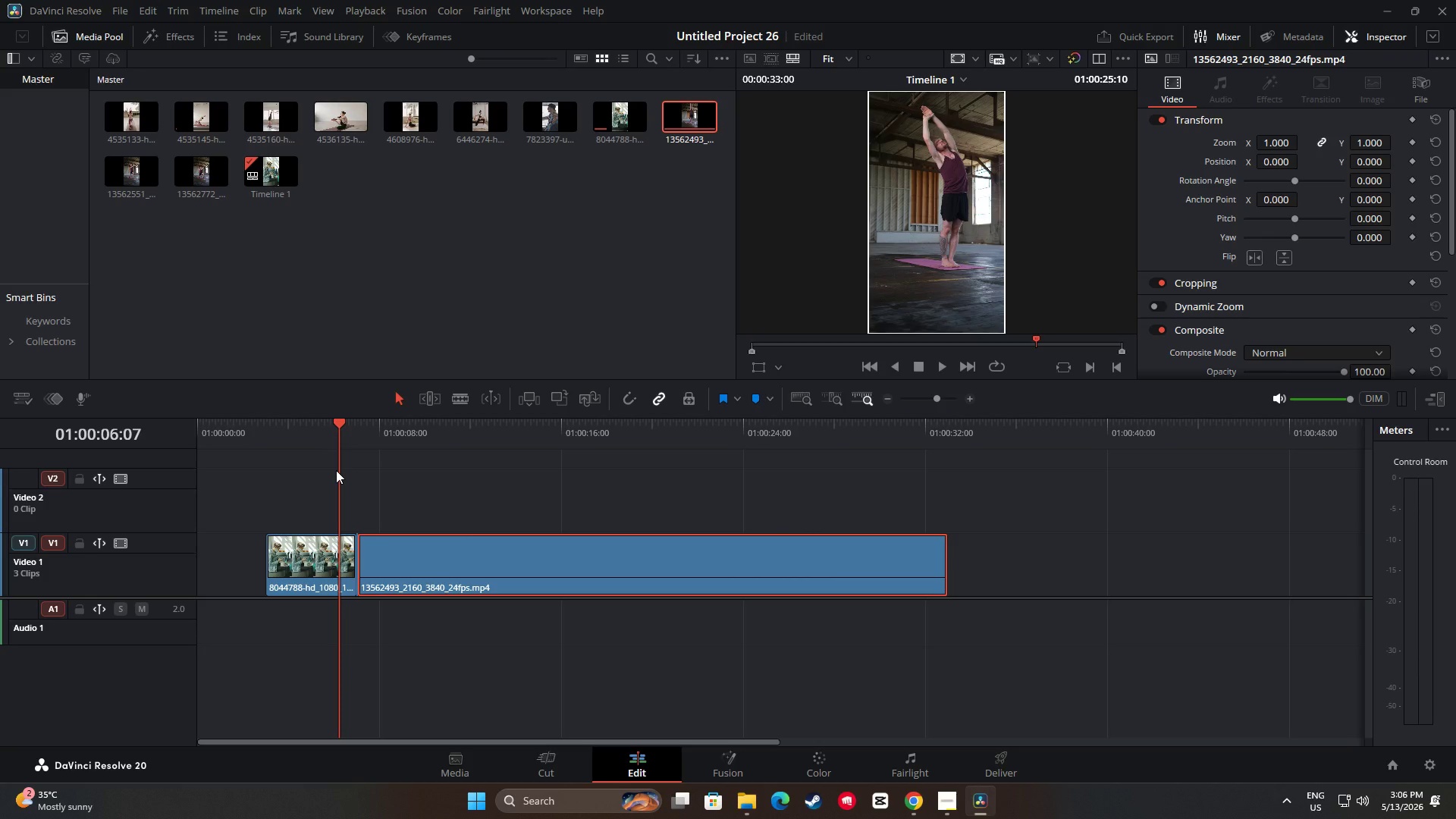 
wait(9.64)
 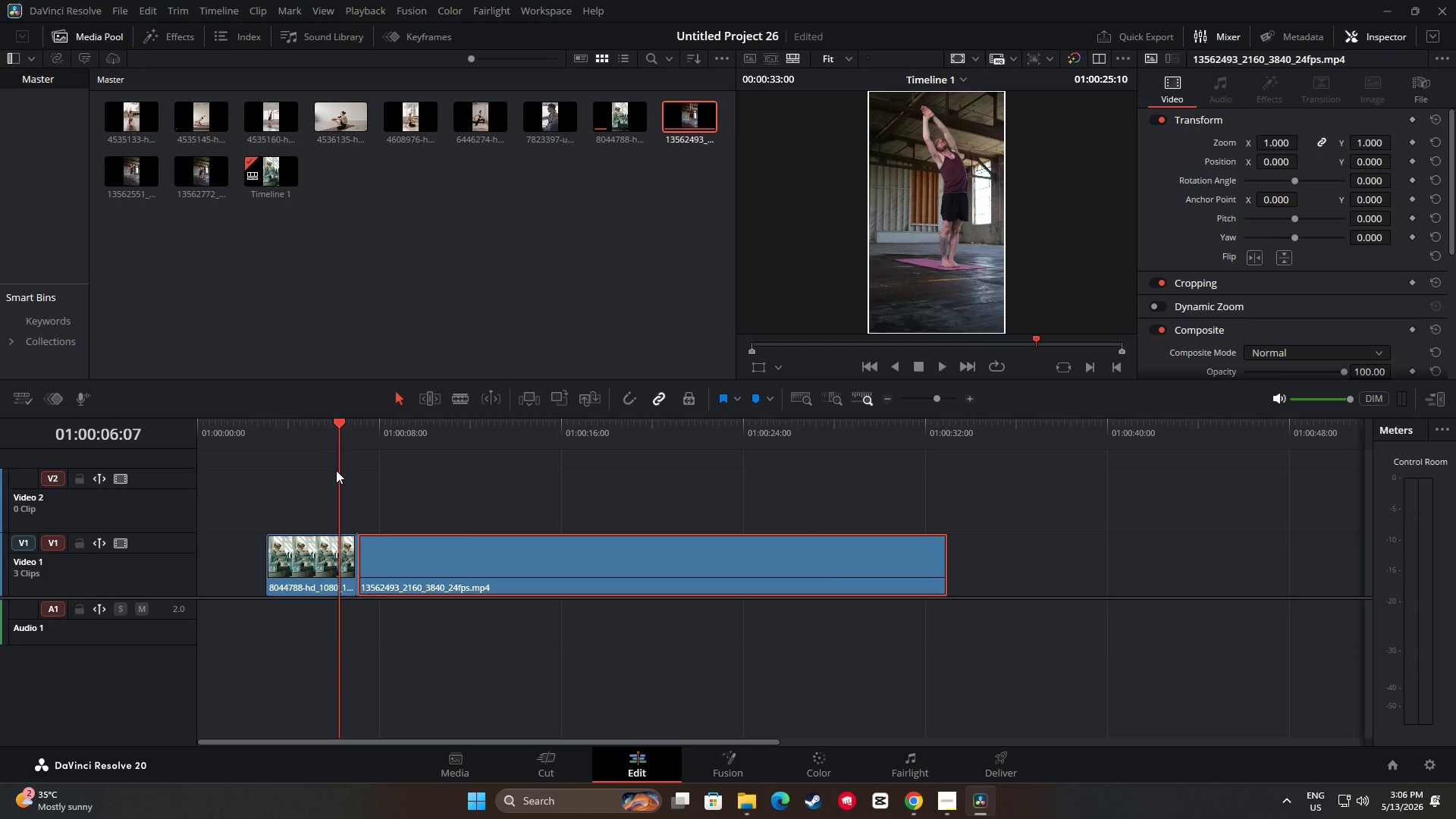 
left_click([467, 431])
 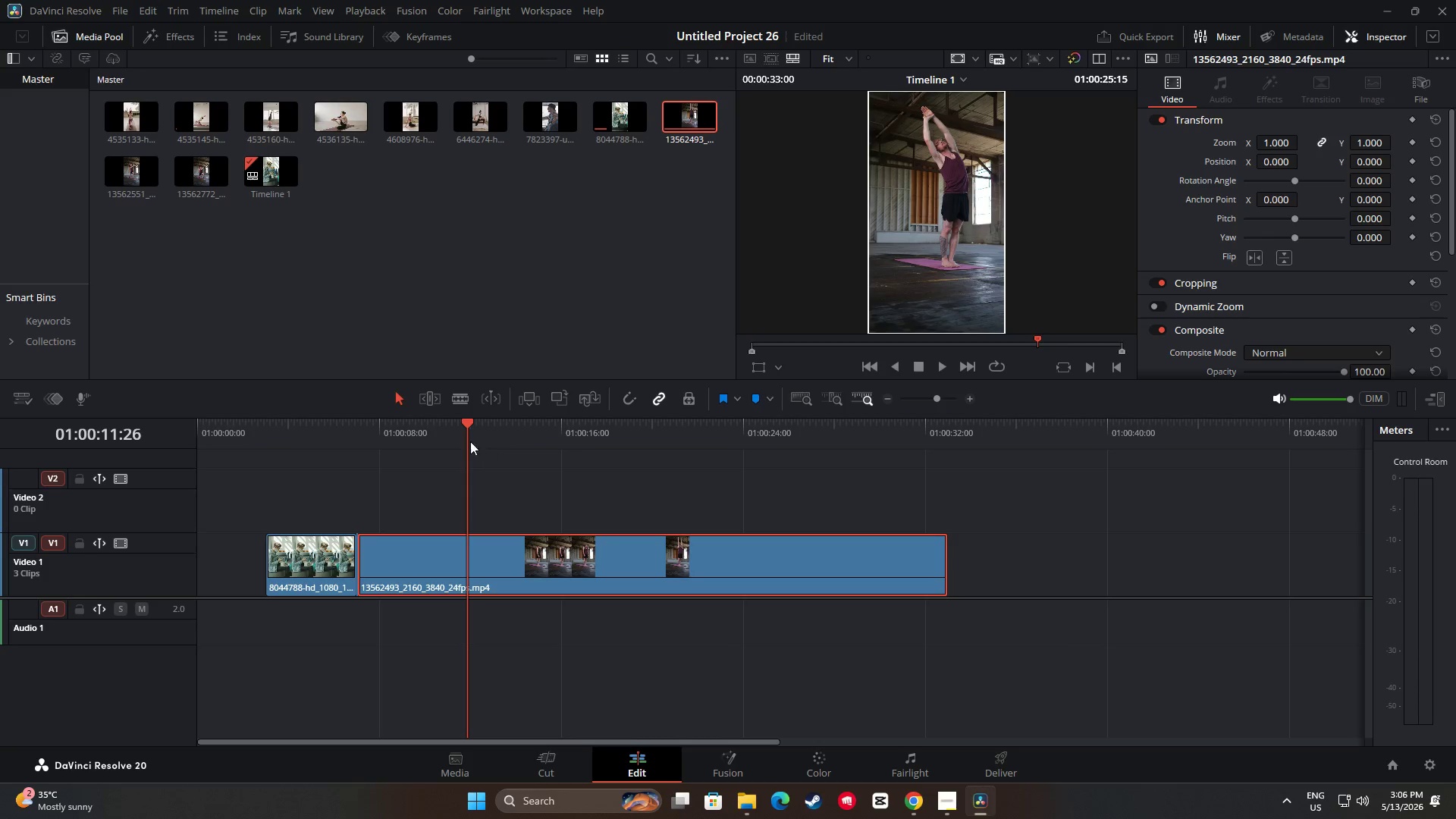 
left_click_drag(start_coordinate=[460, 429], to_coordinate=[401, 444])
 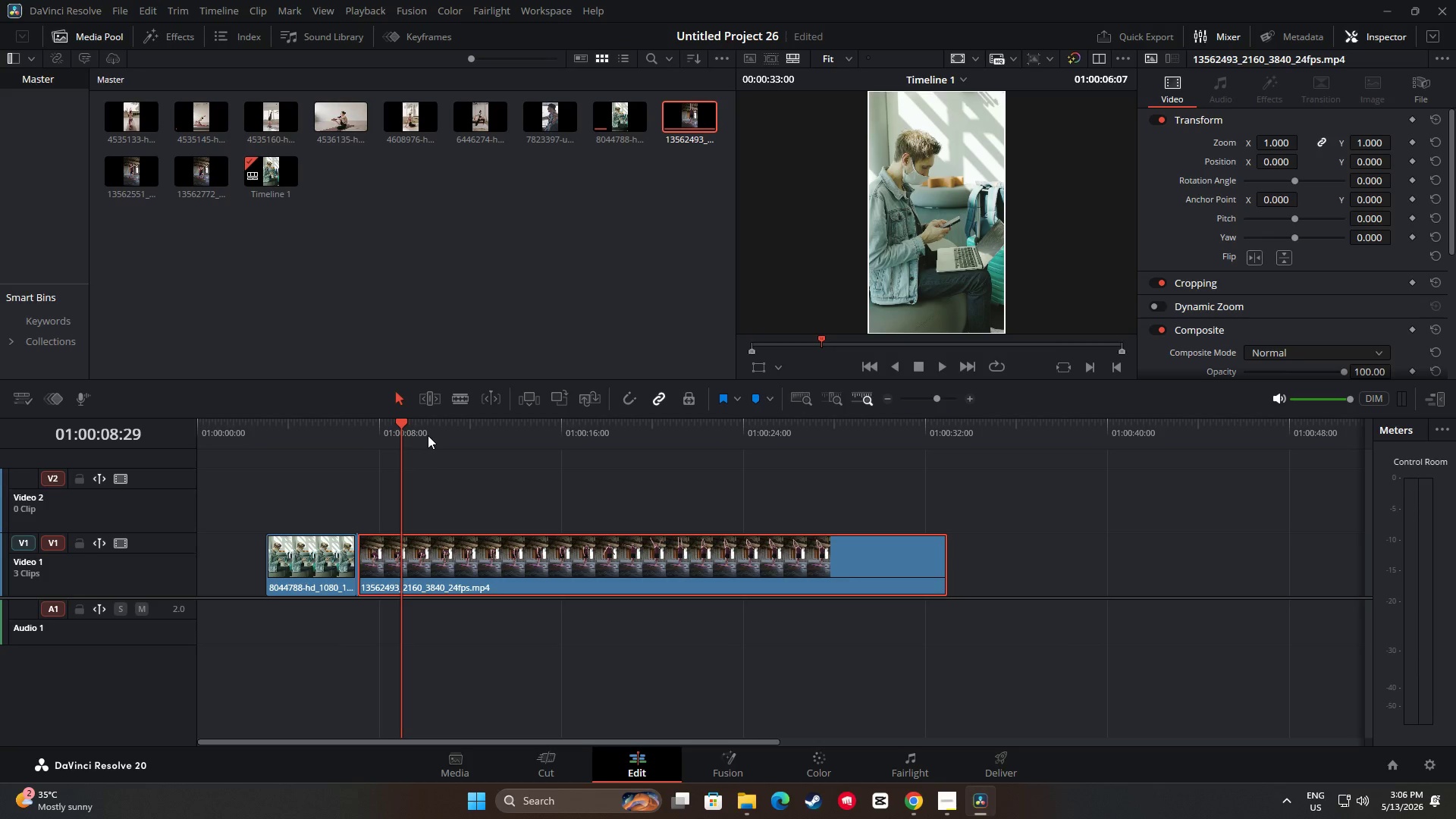 
left_click_drag(start_coordinate=[401, 428], to_coordinate=[544, 456])
 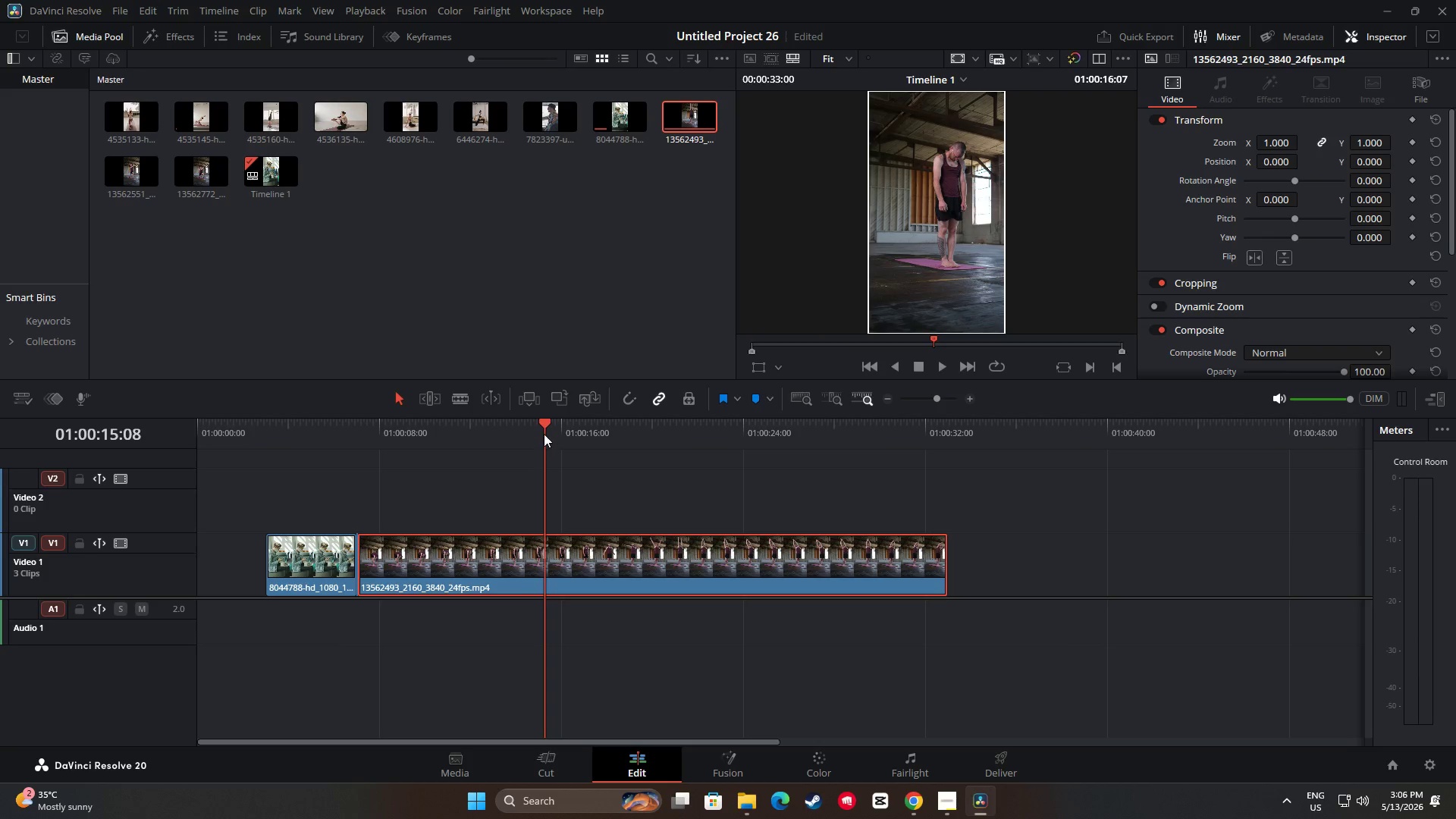 
left_click_drag(start_coordinate=[544, 434], to_coordinate=[472, 440])
 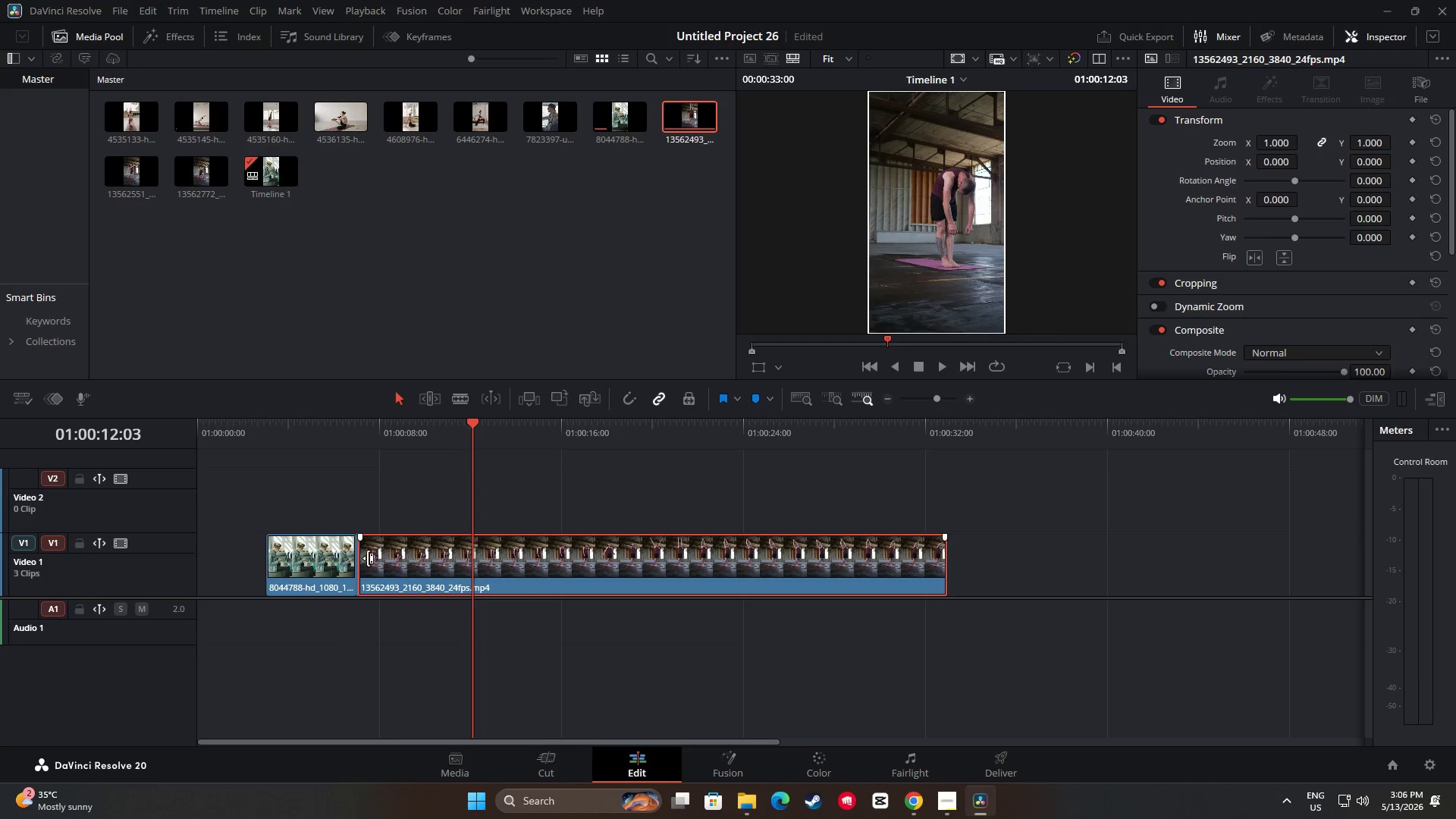 
left_click_drag(start_coordinate=[366, 558], to_coordinate=[479, 570])
 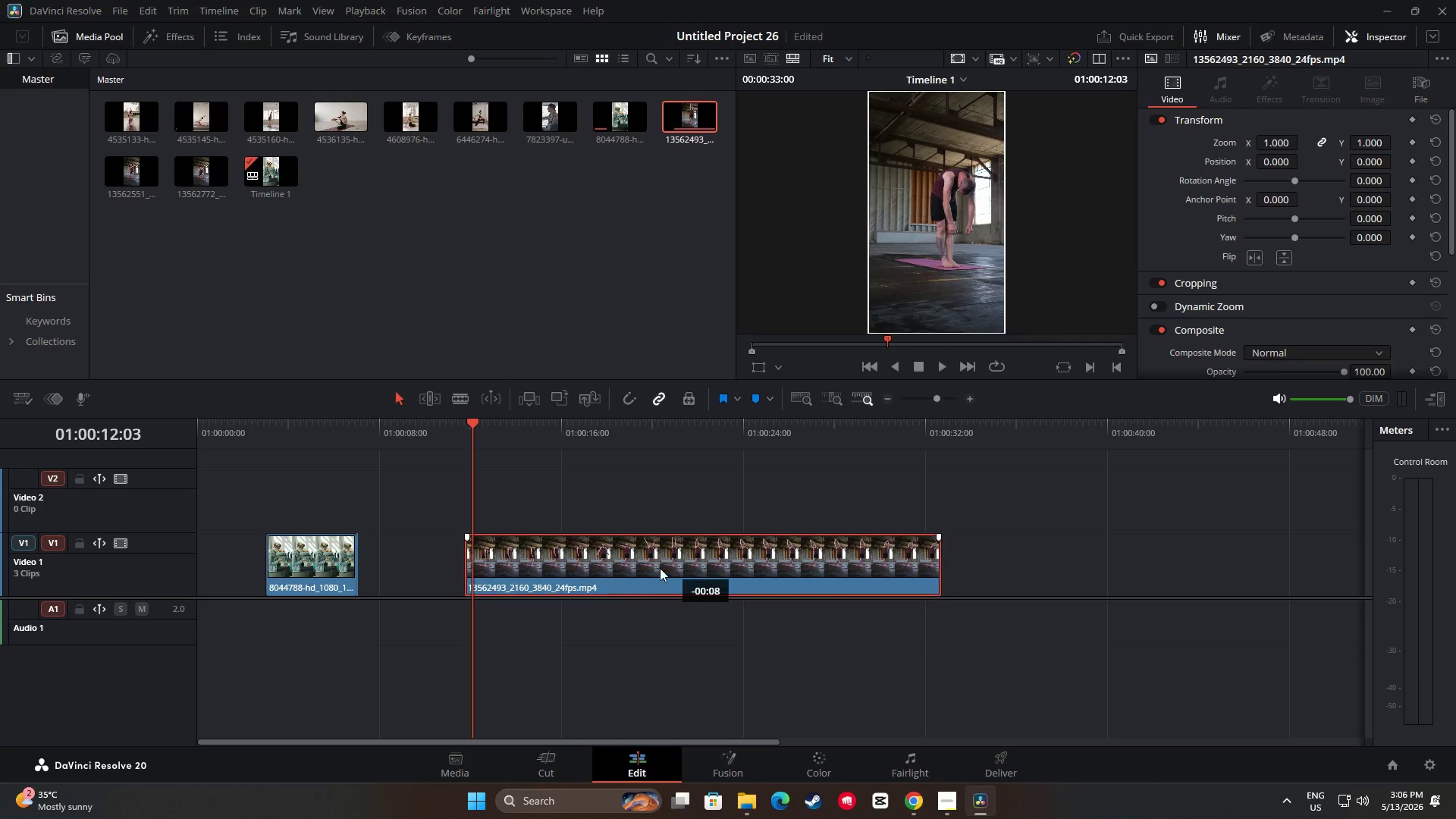 
left_click_drag(start_coordinate=[676, 565], to_coordinate=[563, 567])
 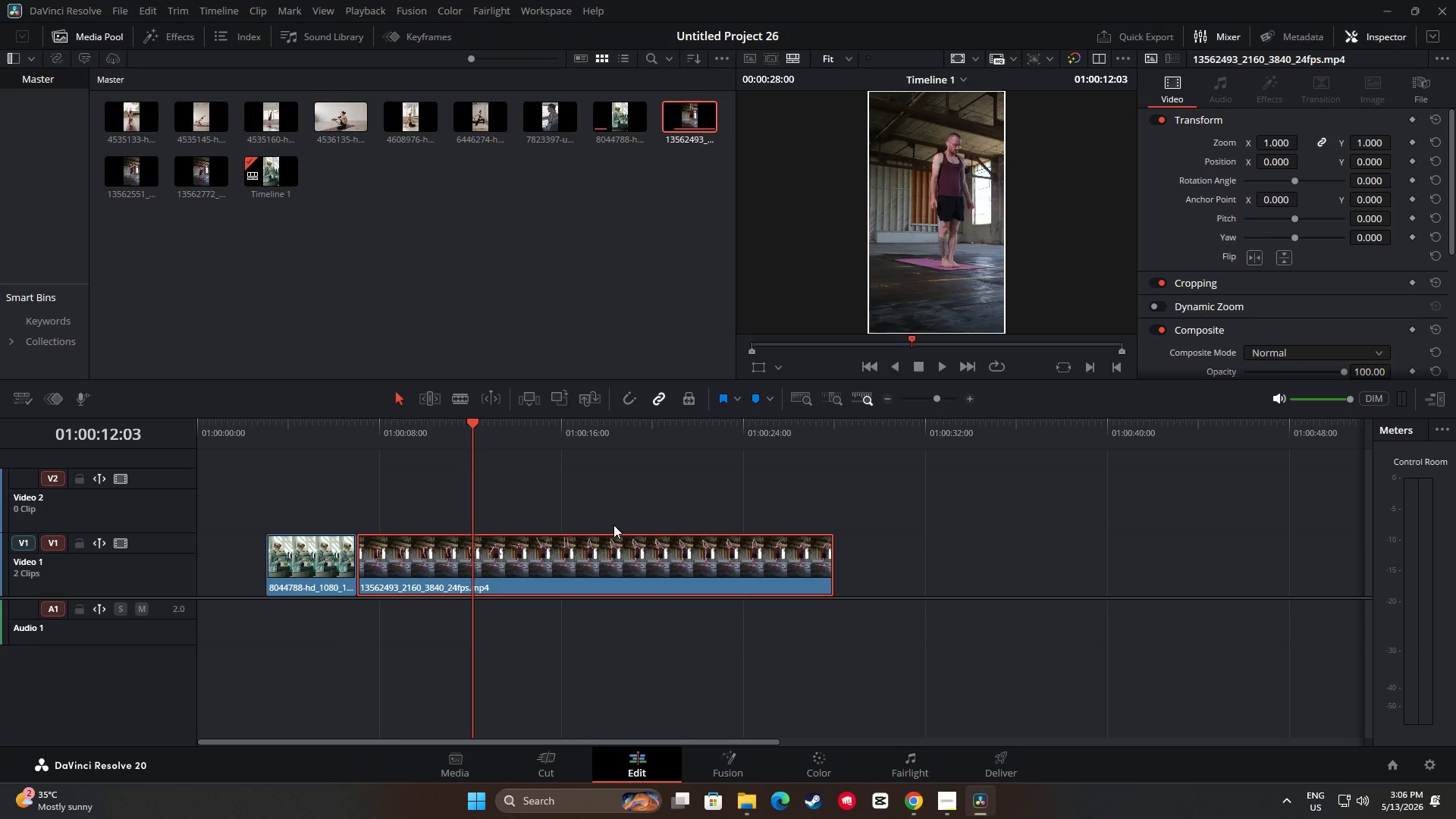 
left_click_drag(start_coordinate=[475, 427], to_coordinate=[653, 434])
 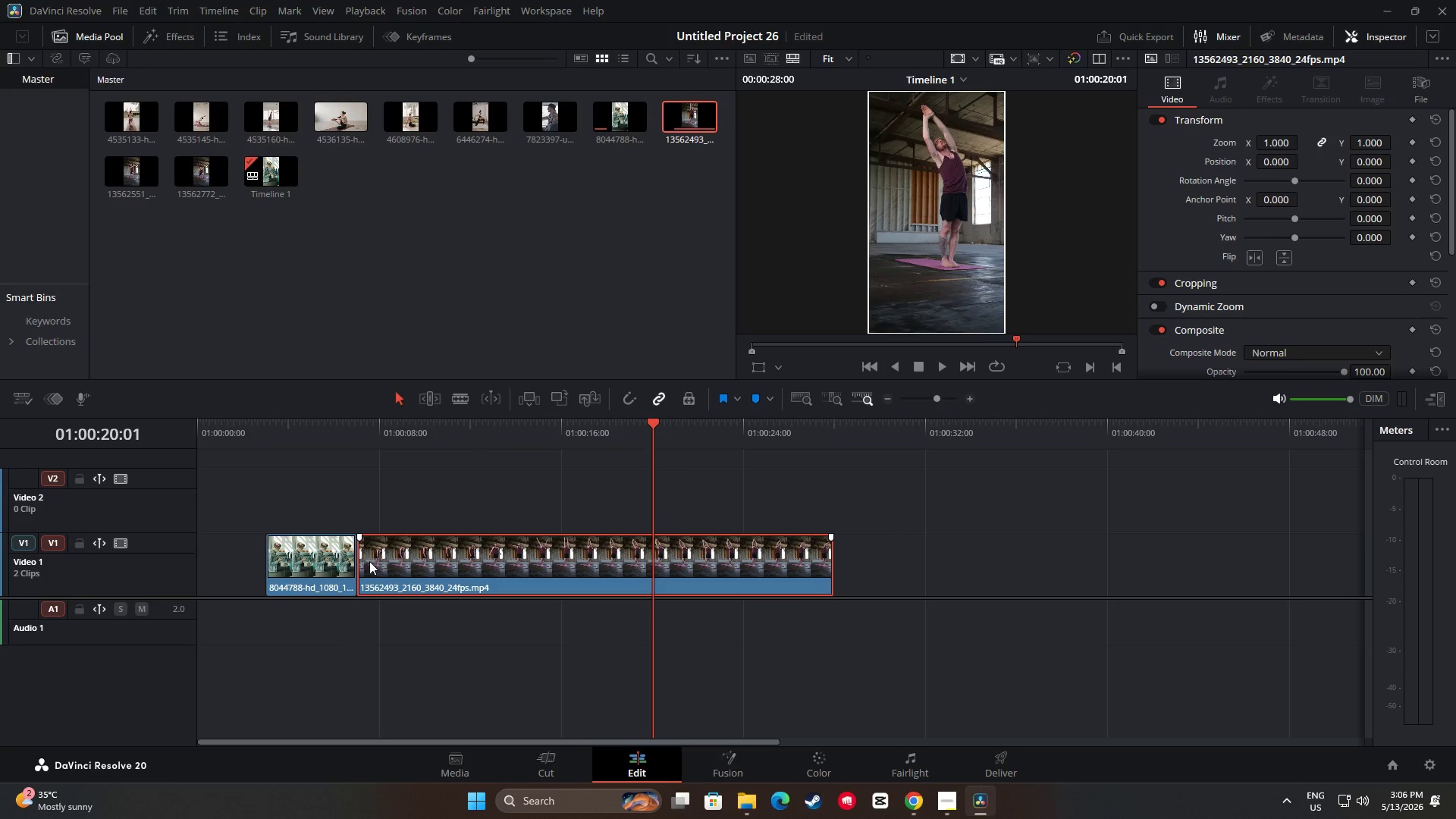 
left_click_drag(start_coordinate=[366, 560], to_coordinate=[438, 562])
 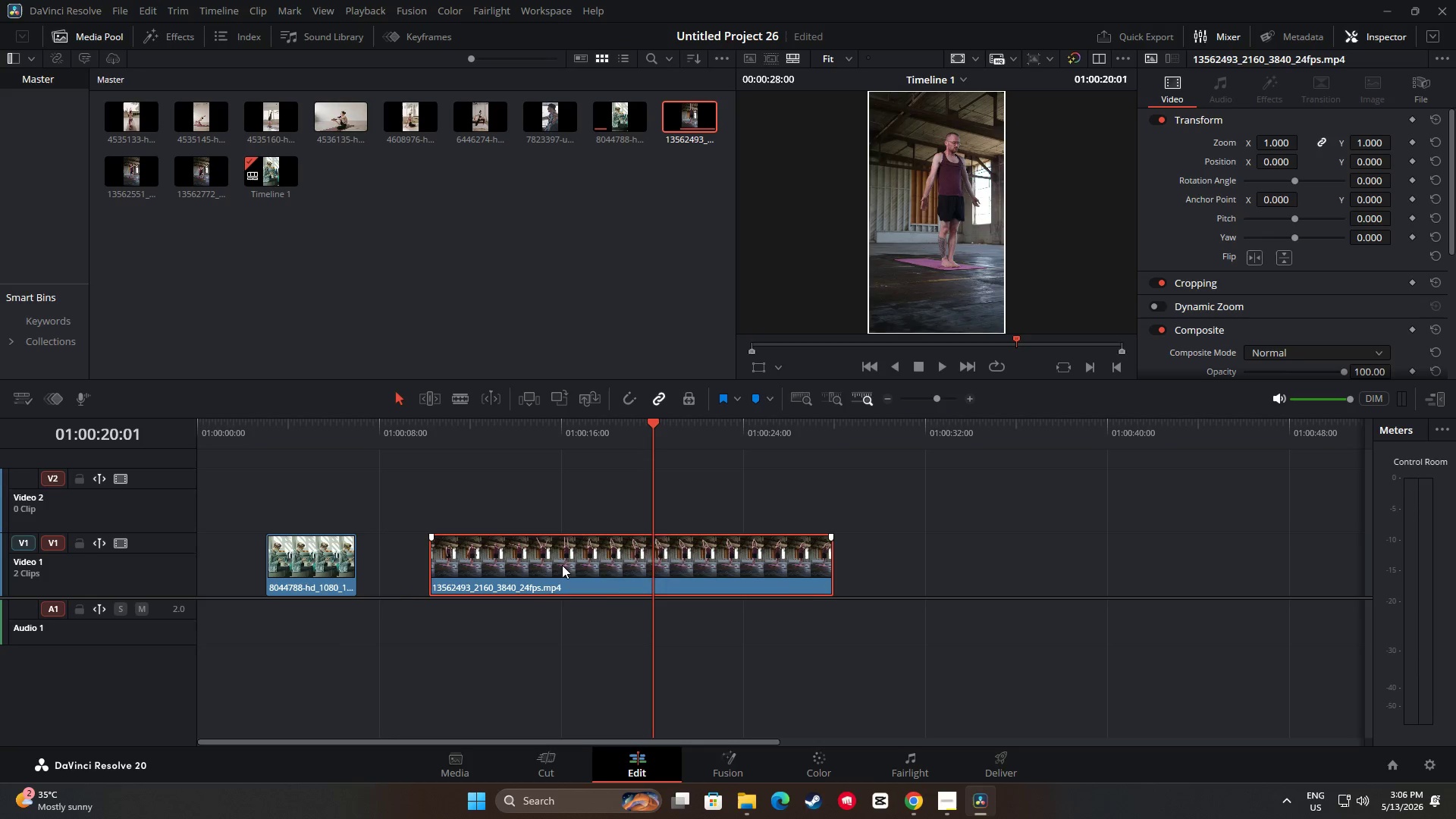 
left_click_drag(start_coordinate=[563, 565], to_coordinate=[491, 567])
 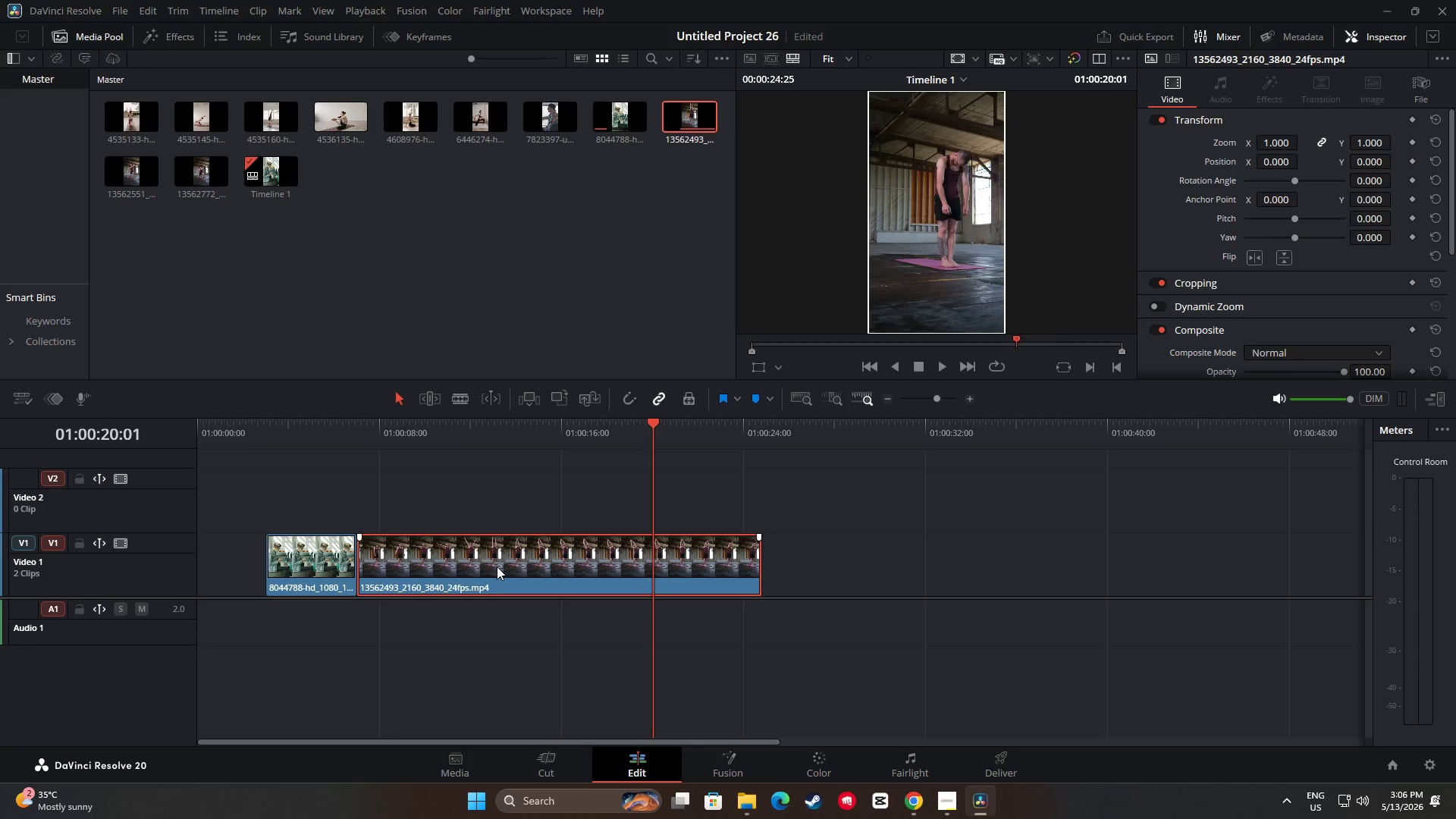 
left_click([499, 566])
 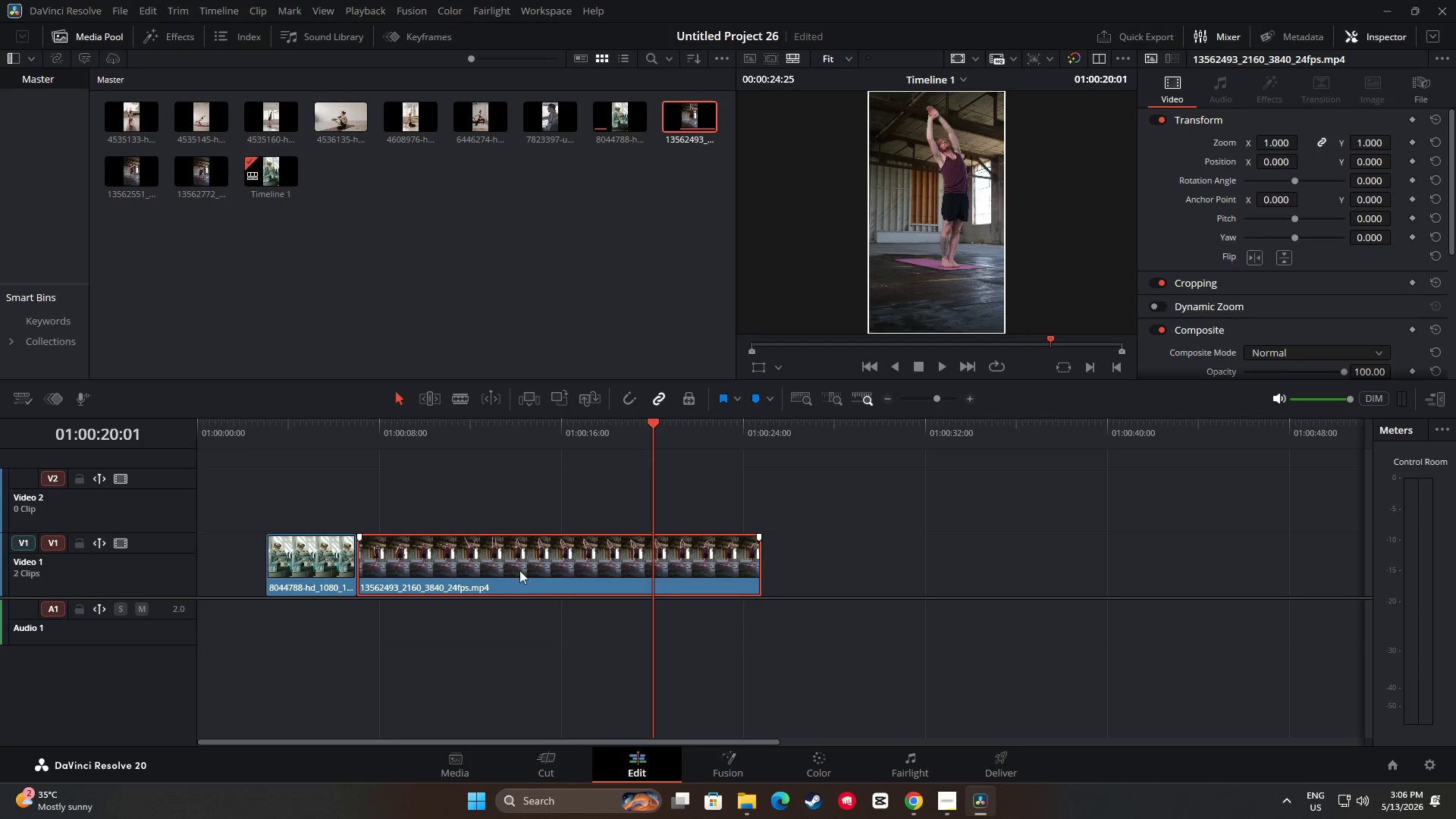 
key(Control+R)
 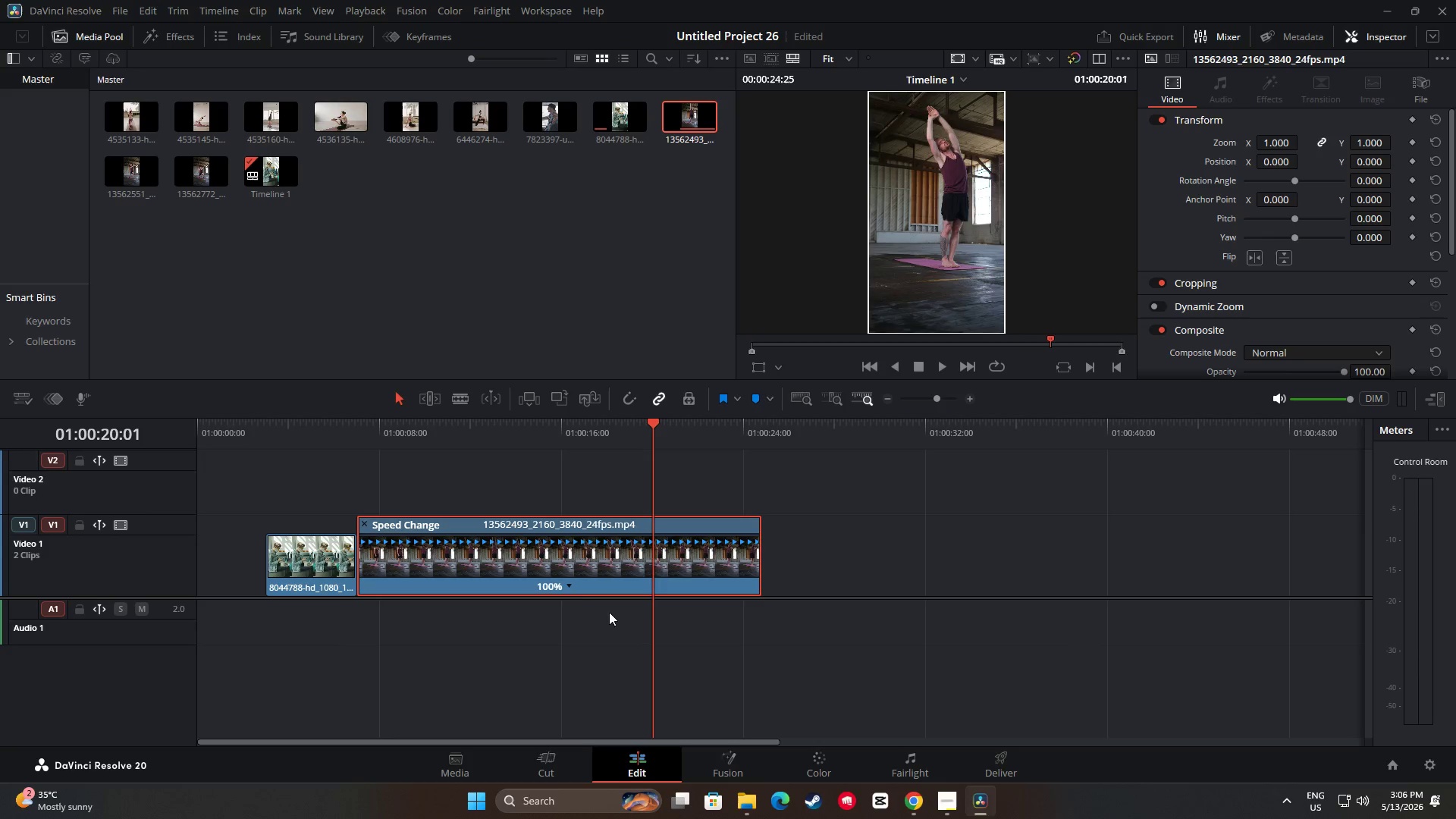 
left_click([564, 586])
 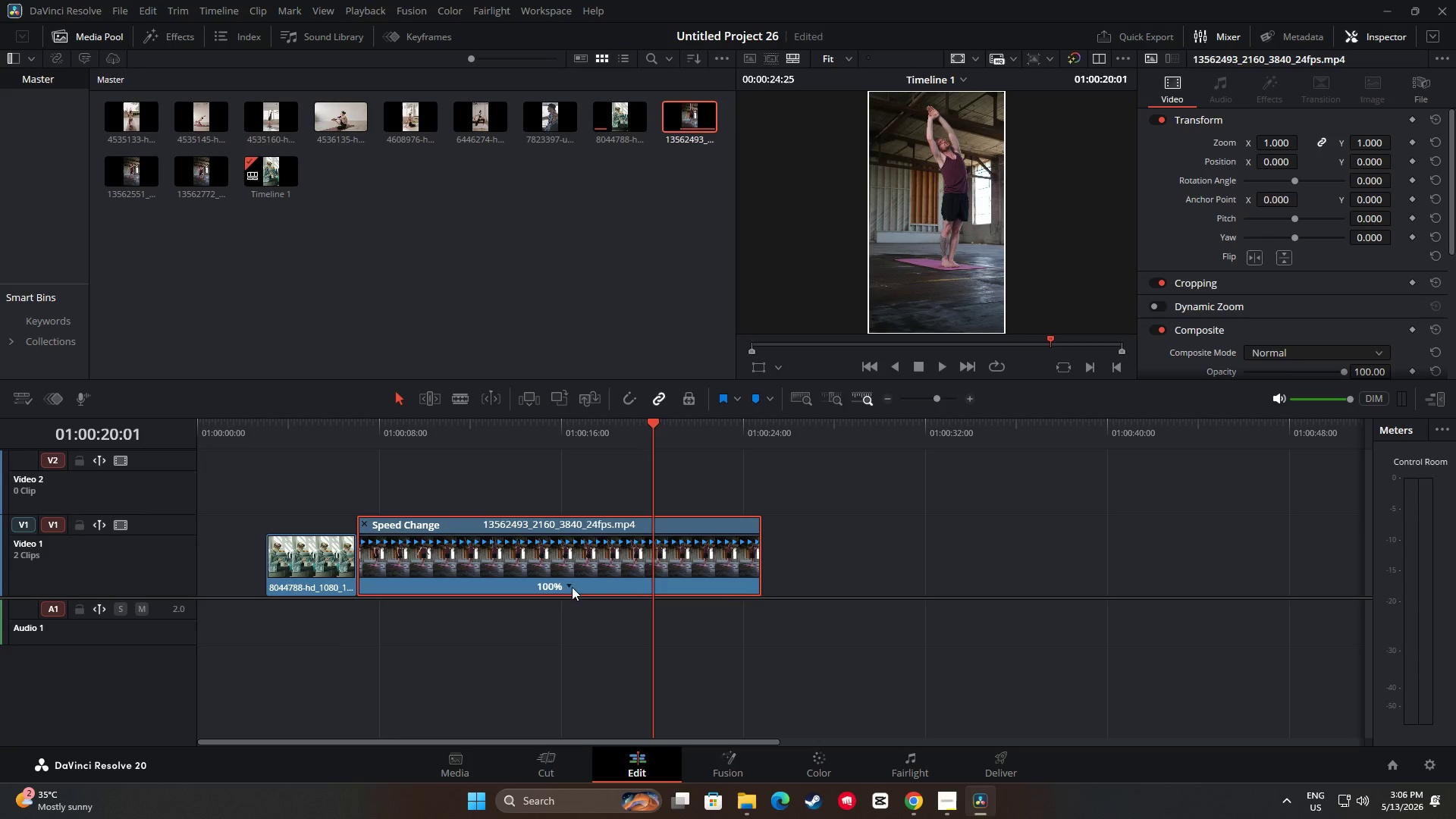 
left_click([571, 587])
 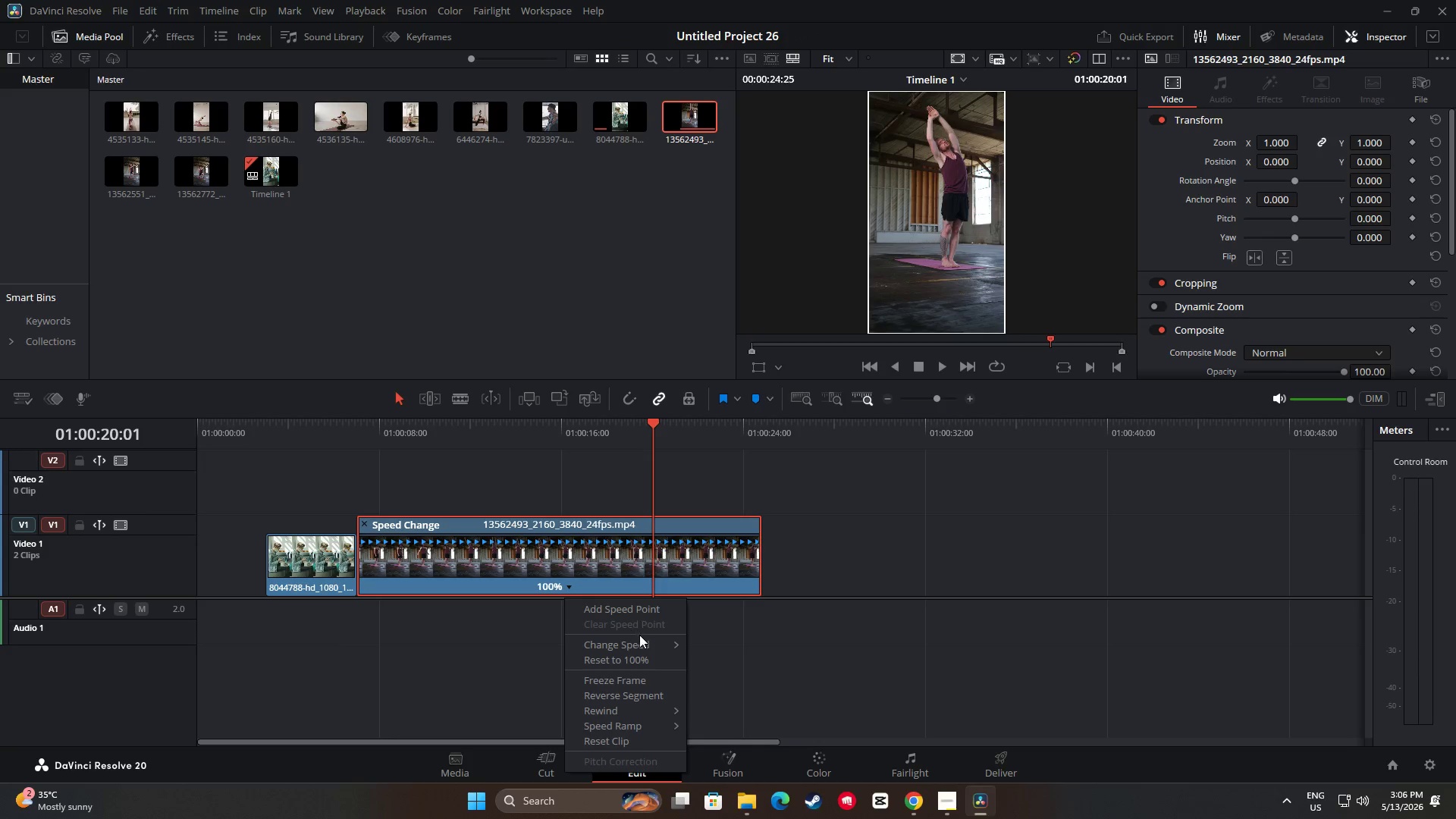 
left_click([645, 645])
 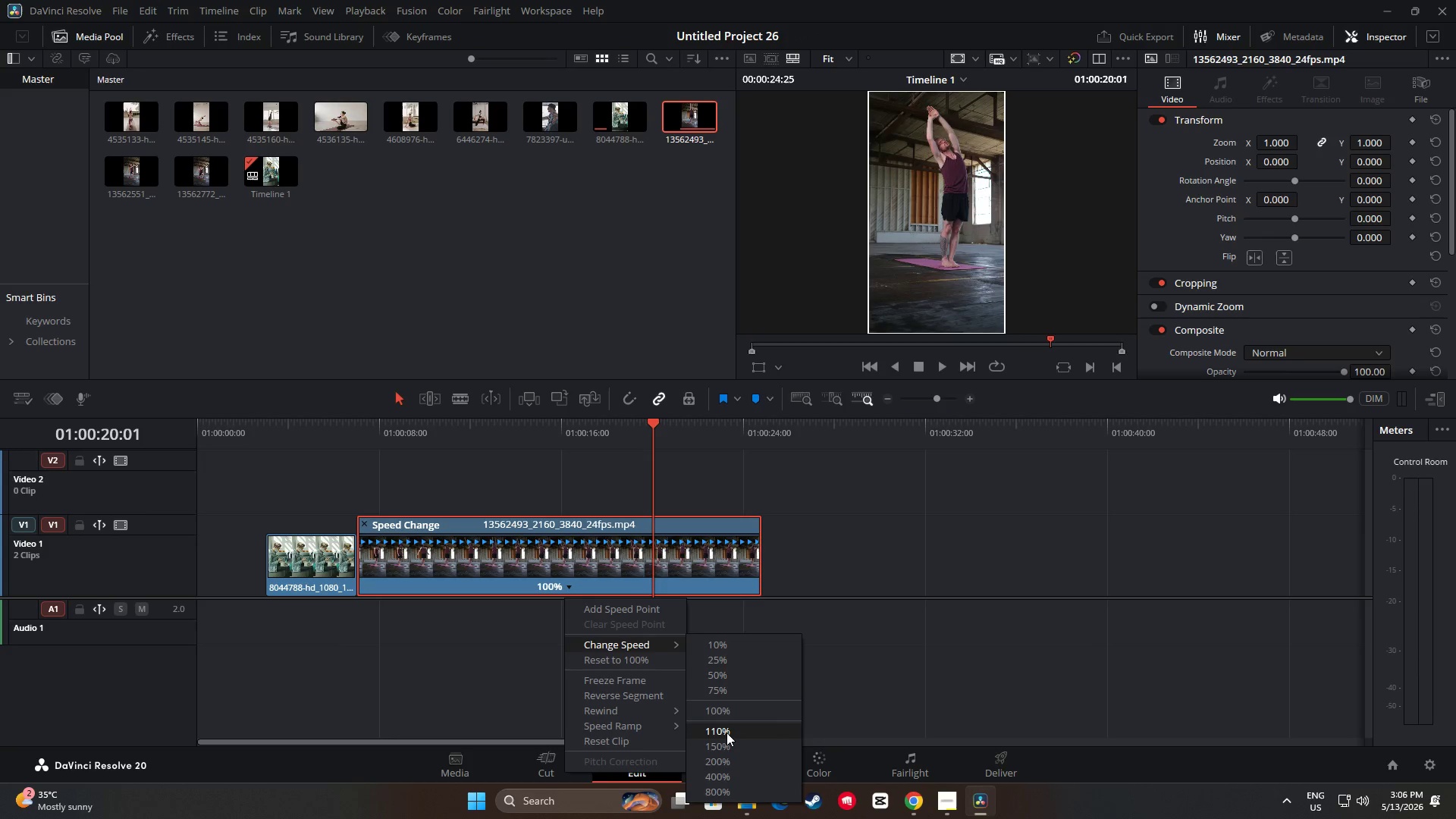 
left_click([726, 733])
 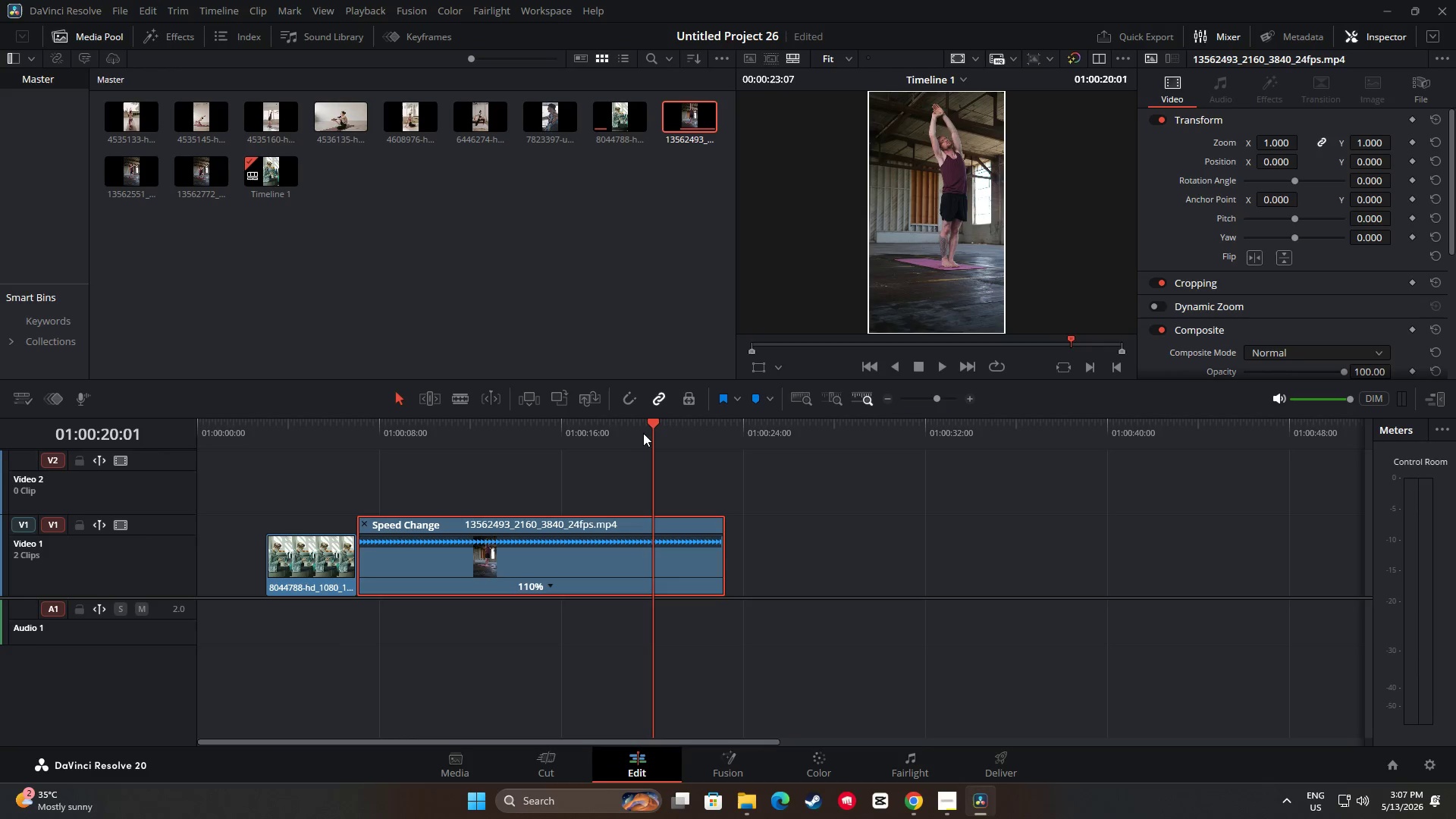 
left_click_drag(start_coordinate=[651, 425], to_coordinate=[356, 457])
 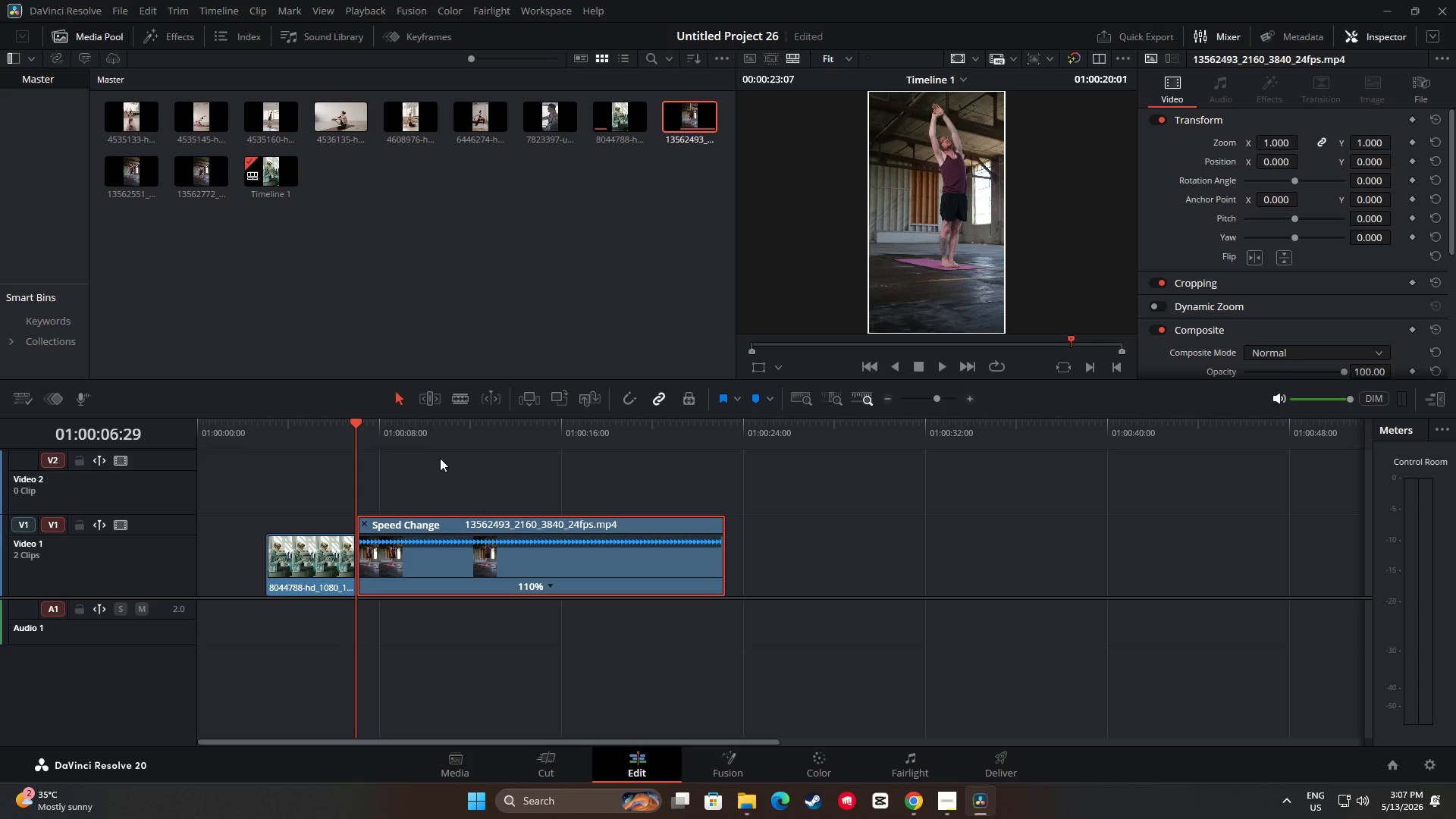 
key(Space)
 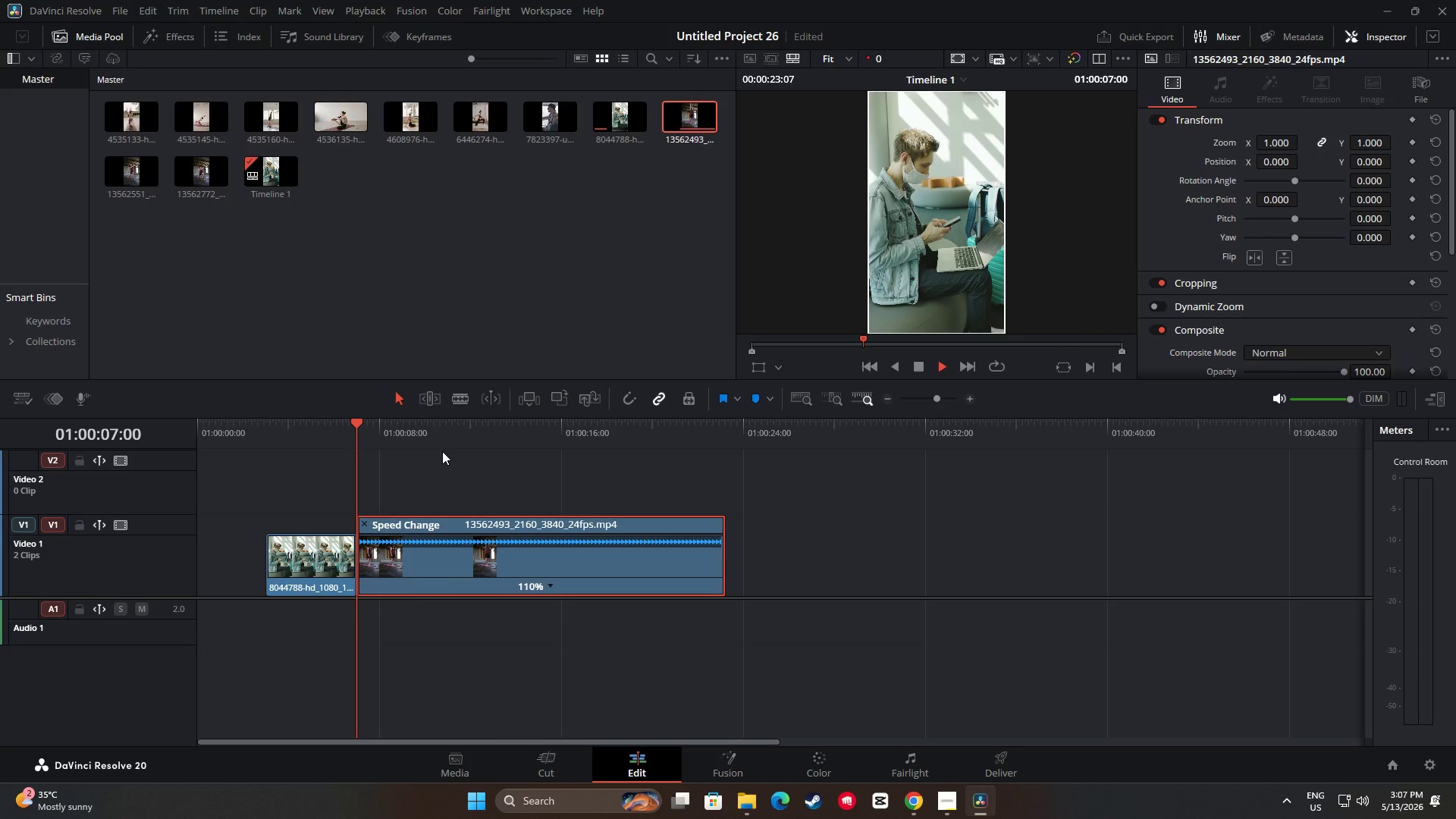 
key(Space)
 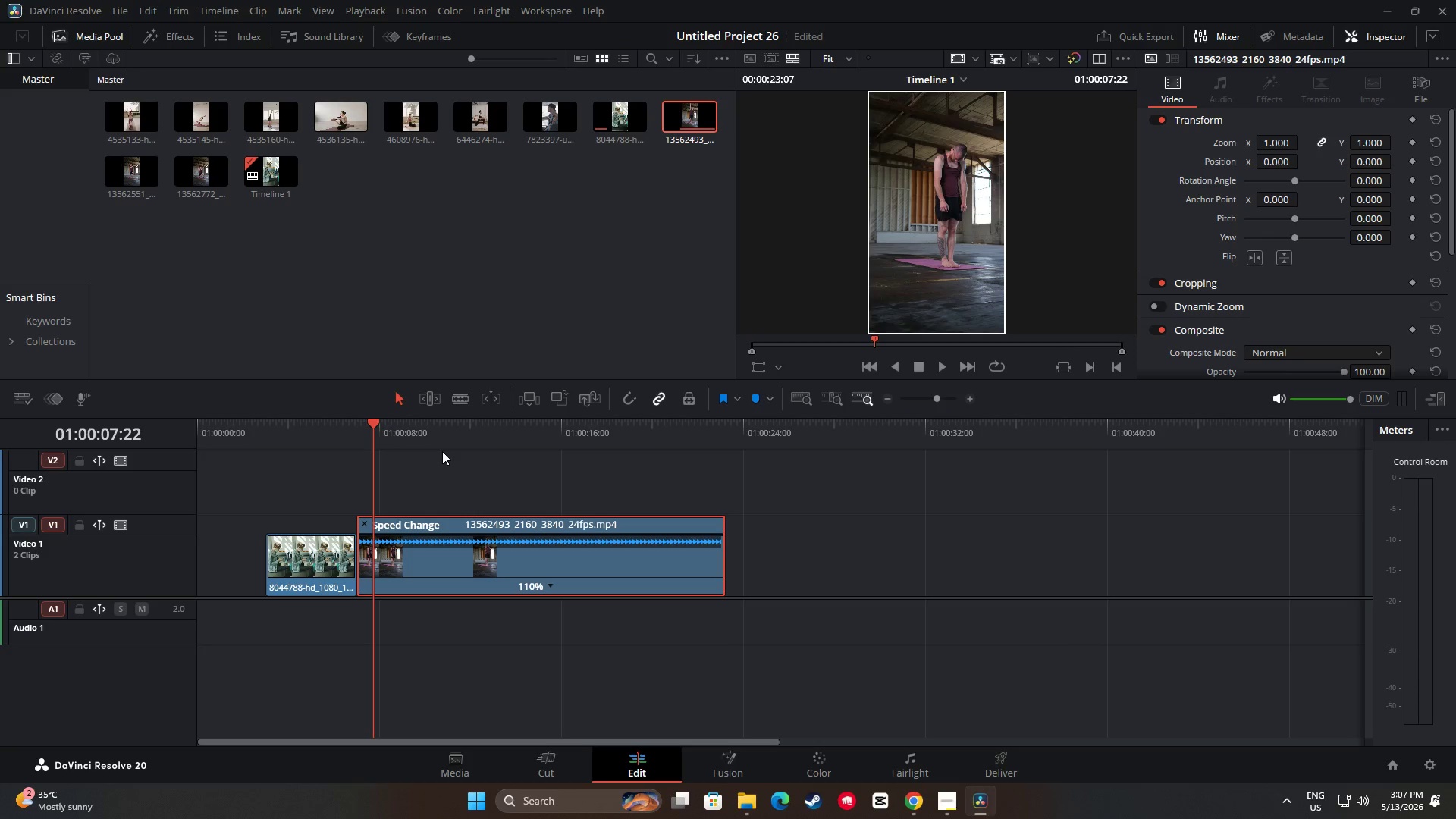 
key(Space)
 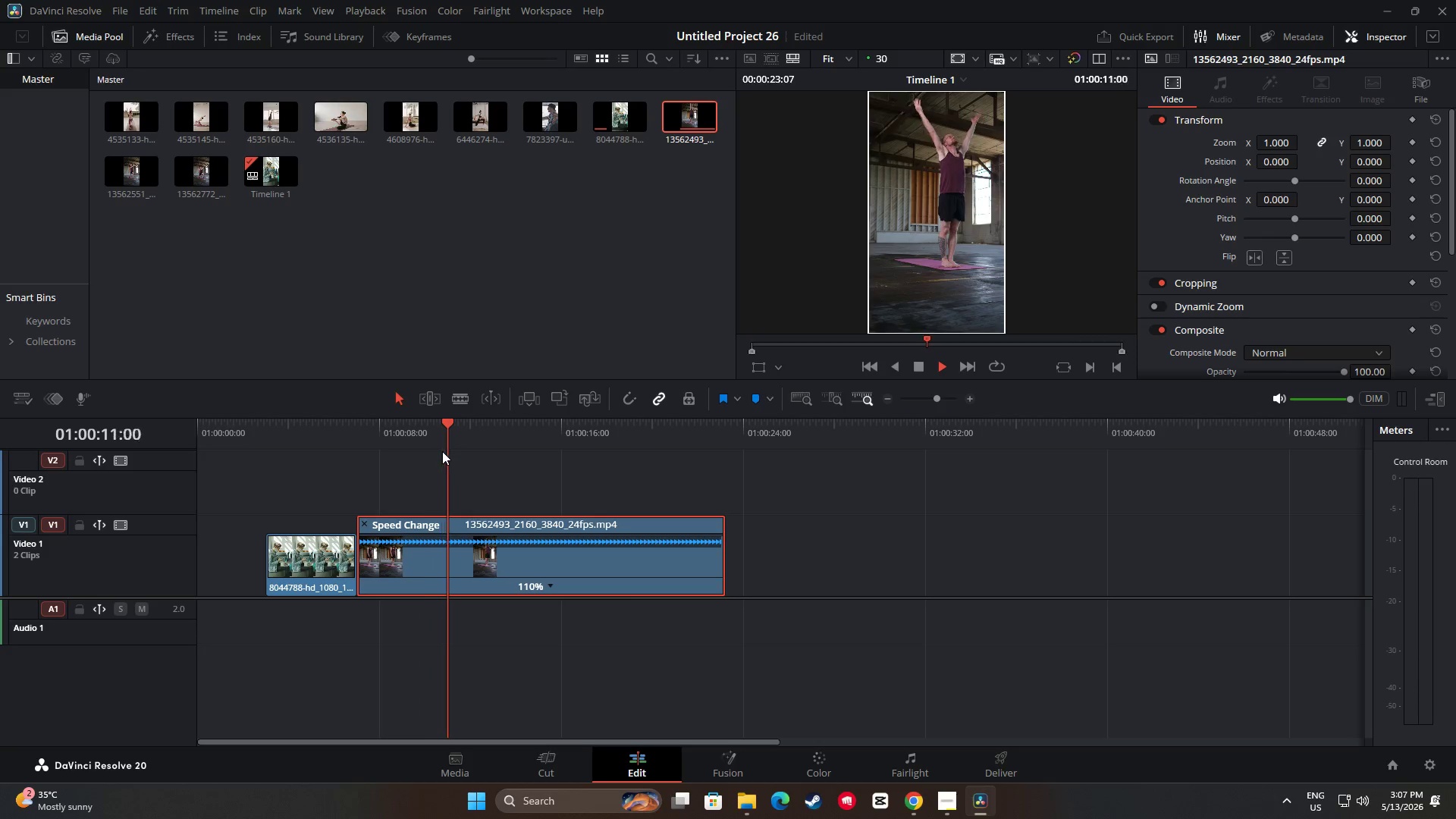 
wait(8.34)
 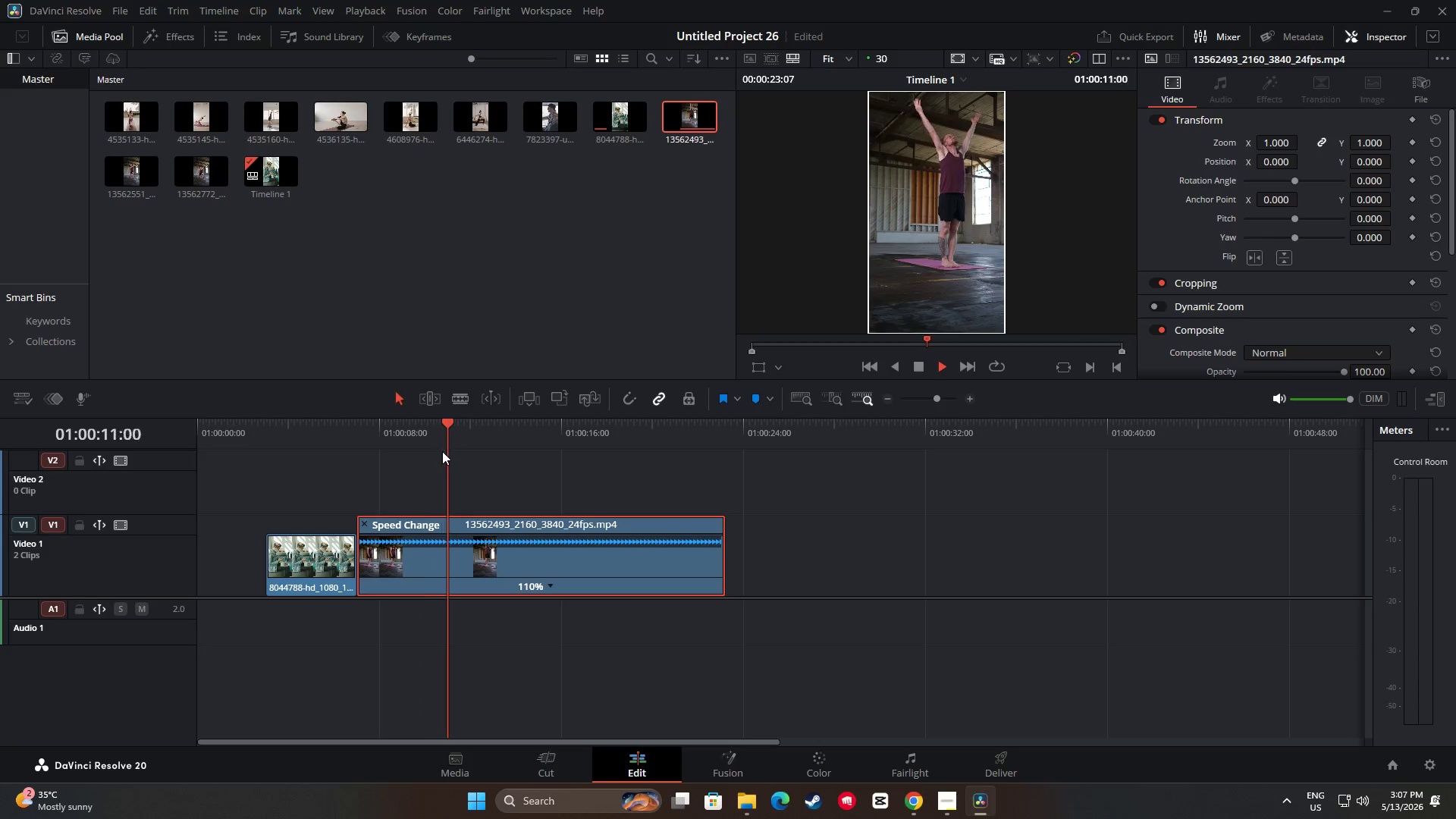 
key(Space)
 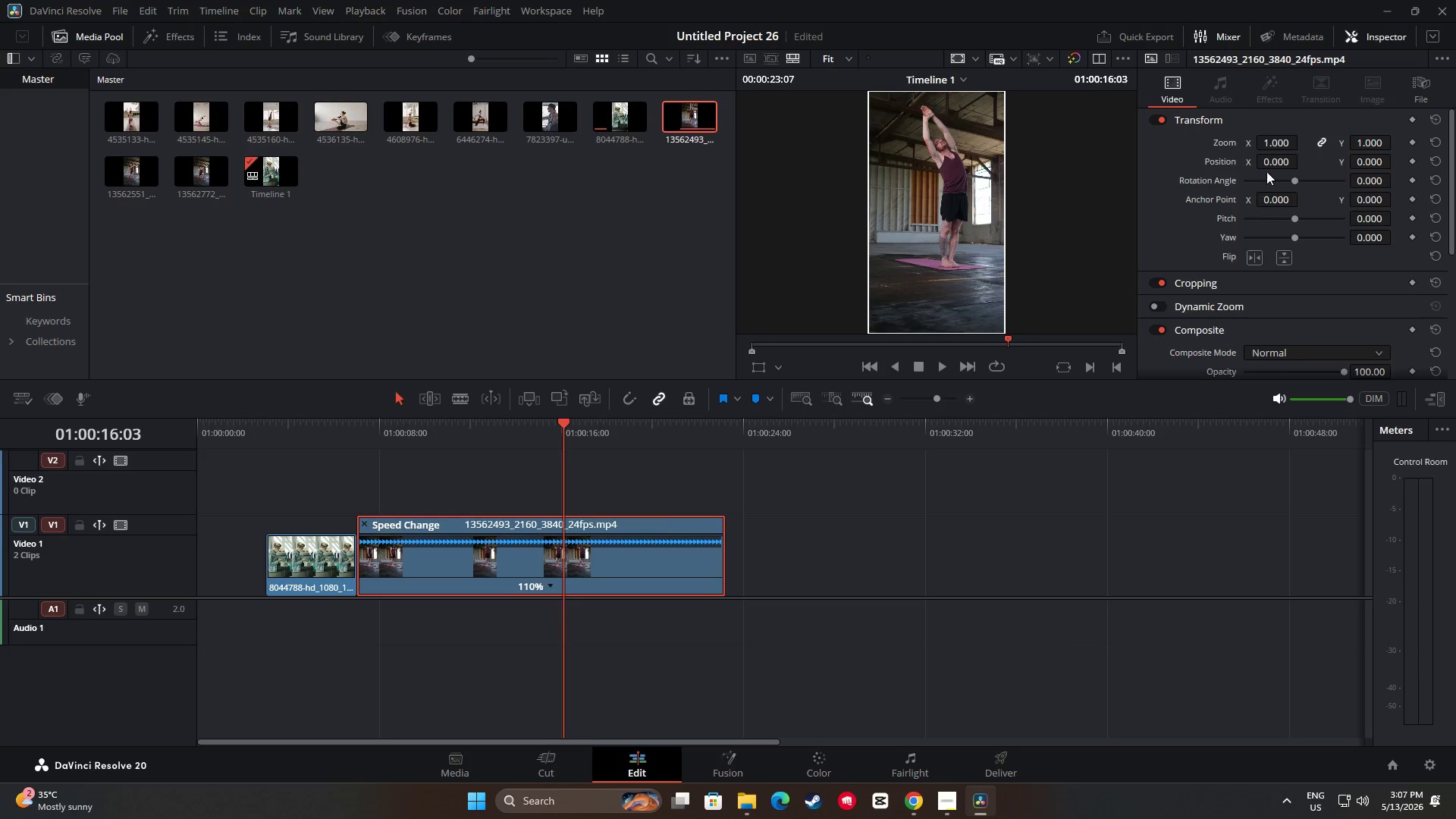 
left_click_drag(start_coordinate=[1280, 143], to_coordinate=[1294, 146])
 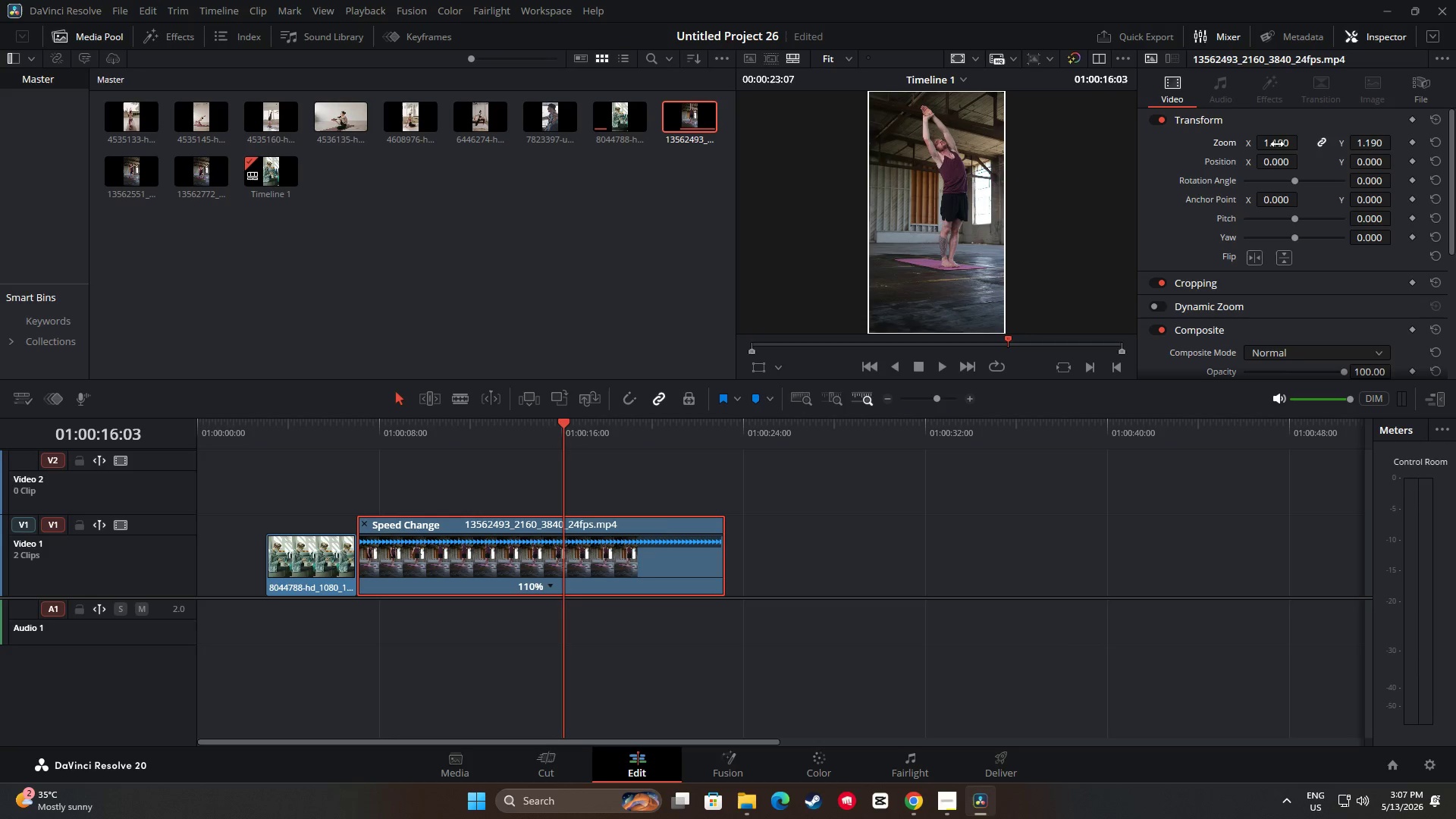 
left_click_drag(start_coordinate=[1277, 144], to_coordinate=[1251, 147])
 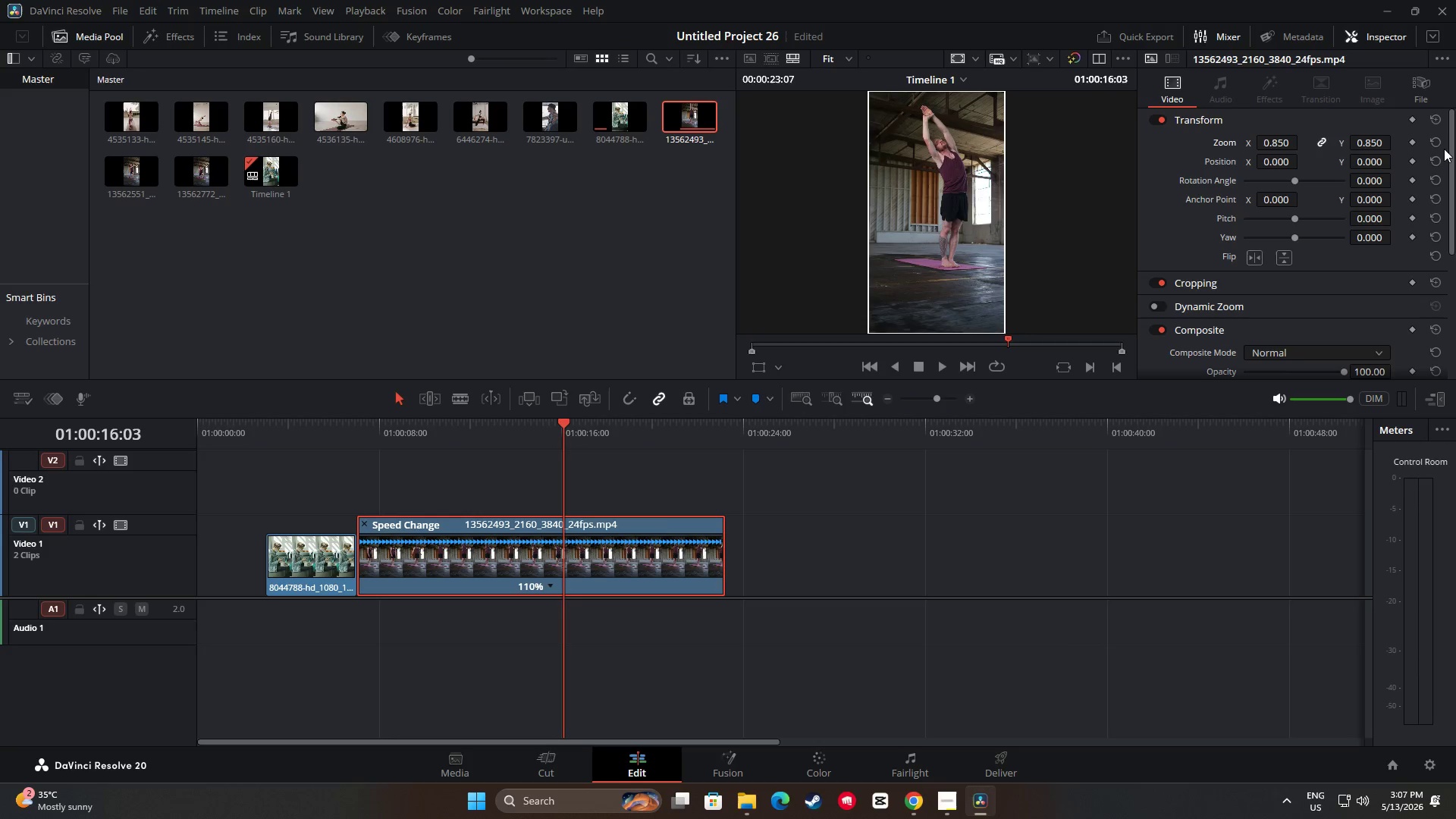 
left_click([1435, 146])
 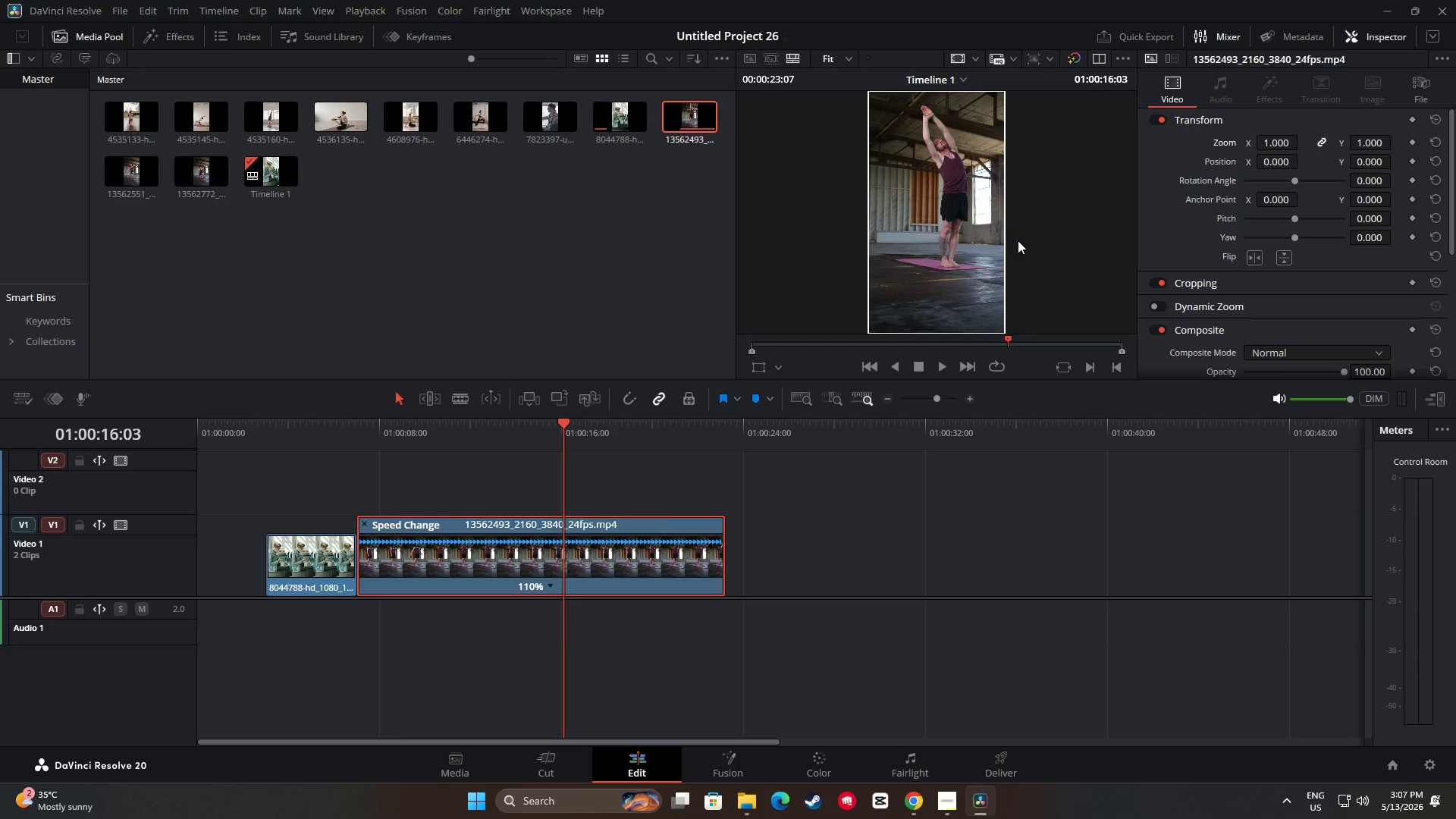 
left_click_drag(start_coordinate=[1282, 162], to_coordinate=[1263, 165])
 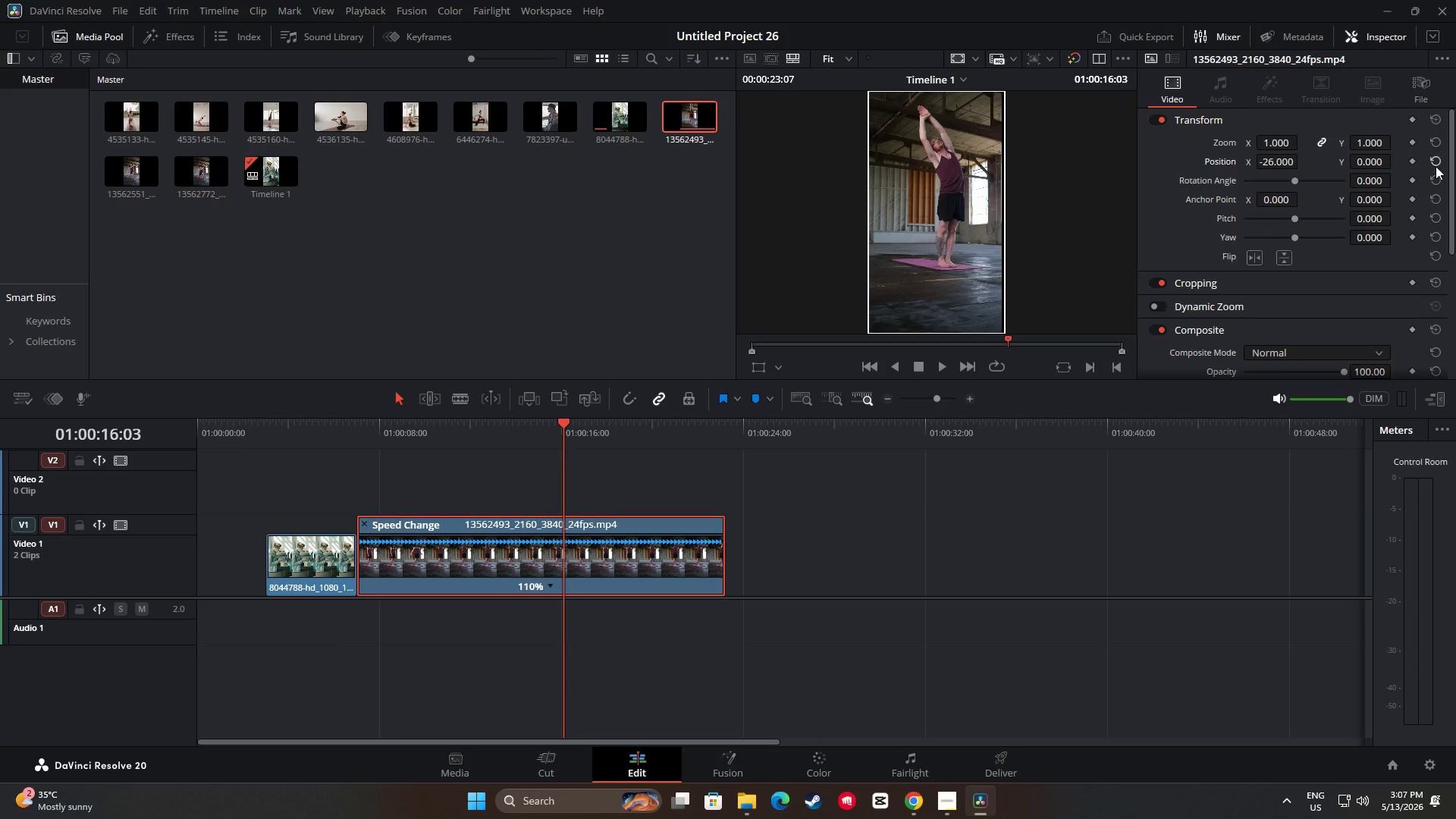 
left_click([1436, 166])
 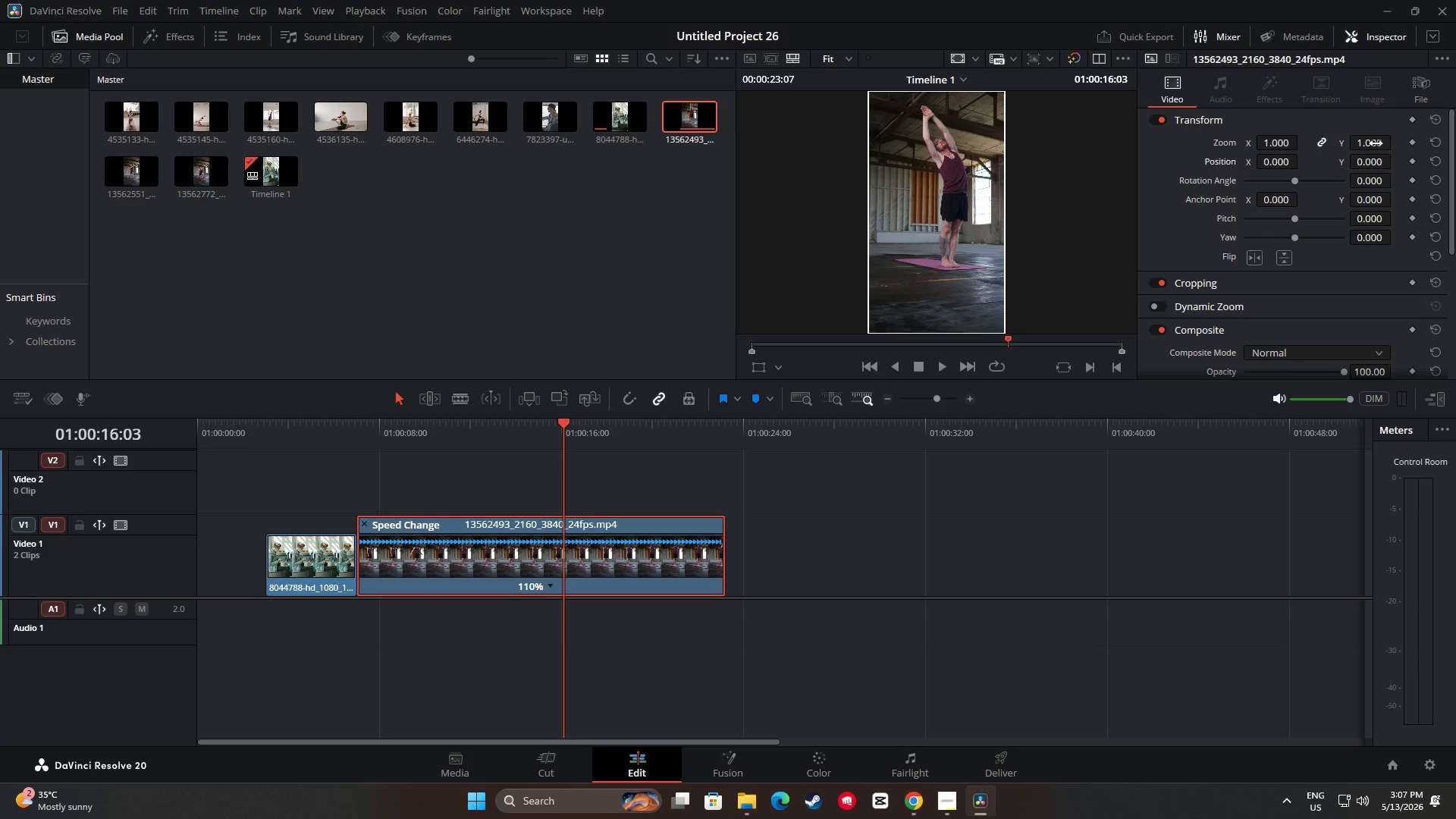 
left_click_drag(start_coordinate=[1375, 143], to_coordinate=[670, 413])
 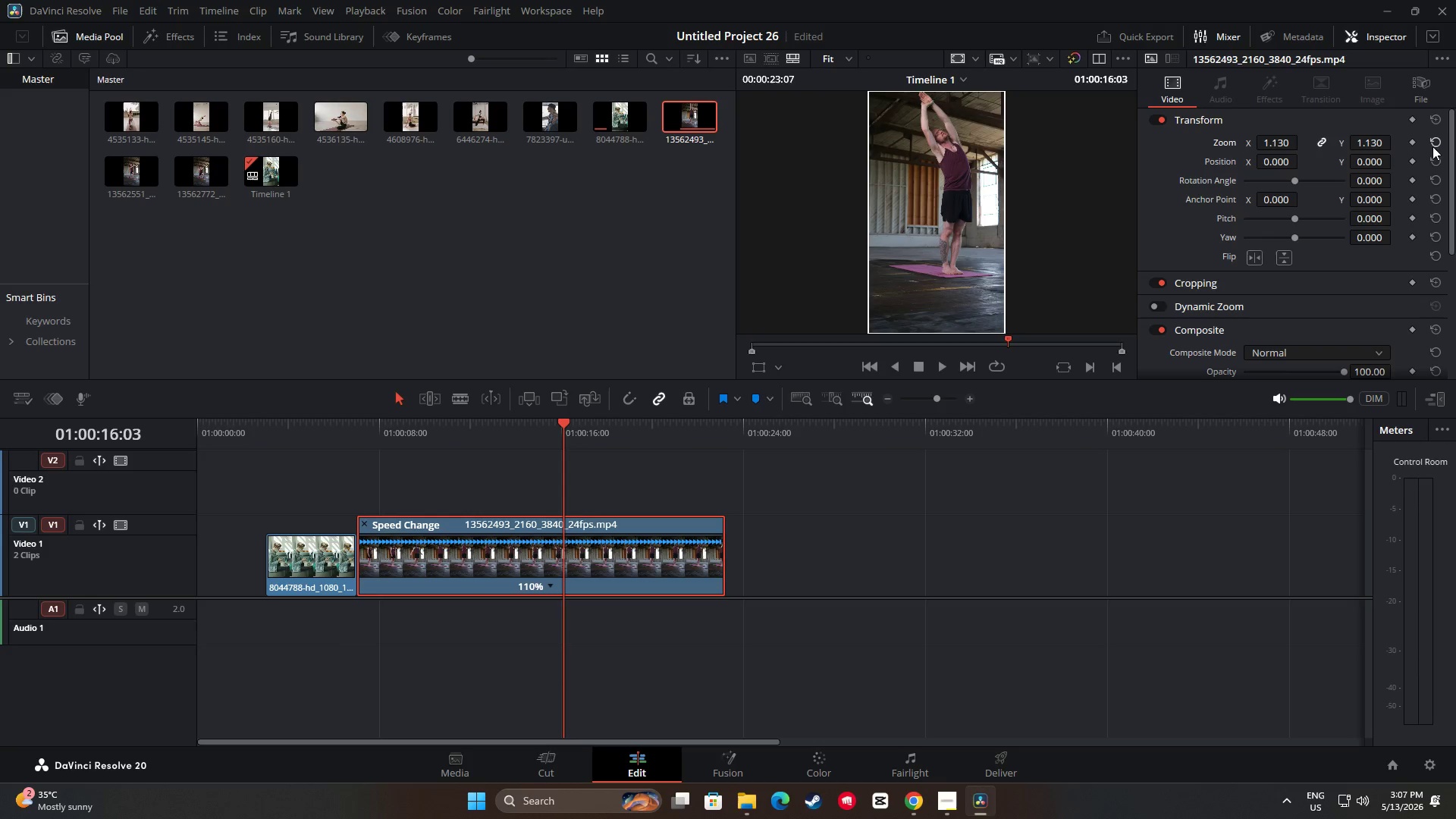 
left_click([1437, 145])
 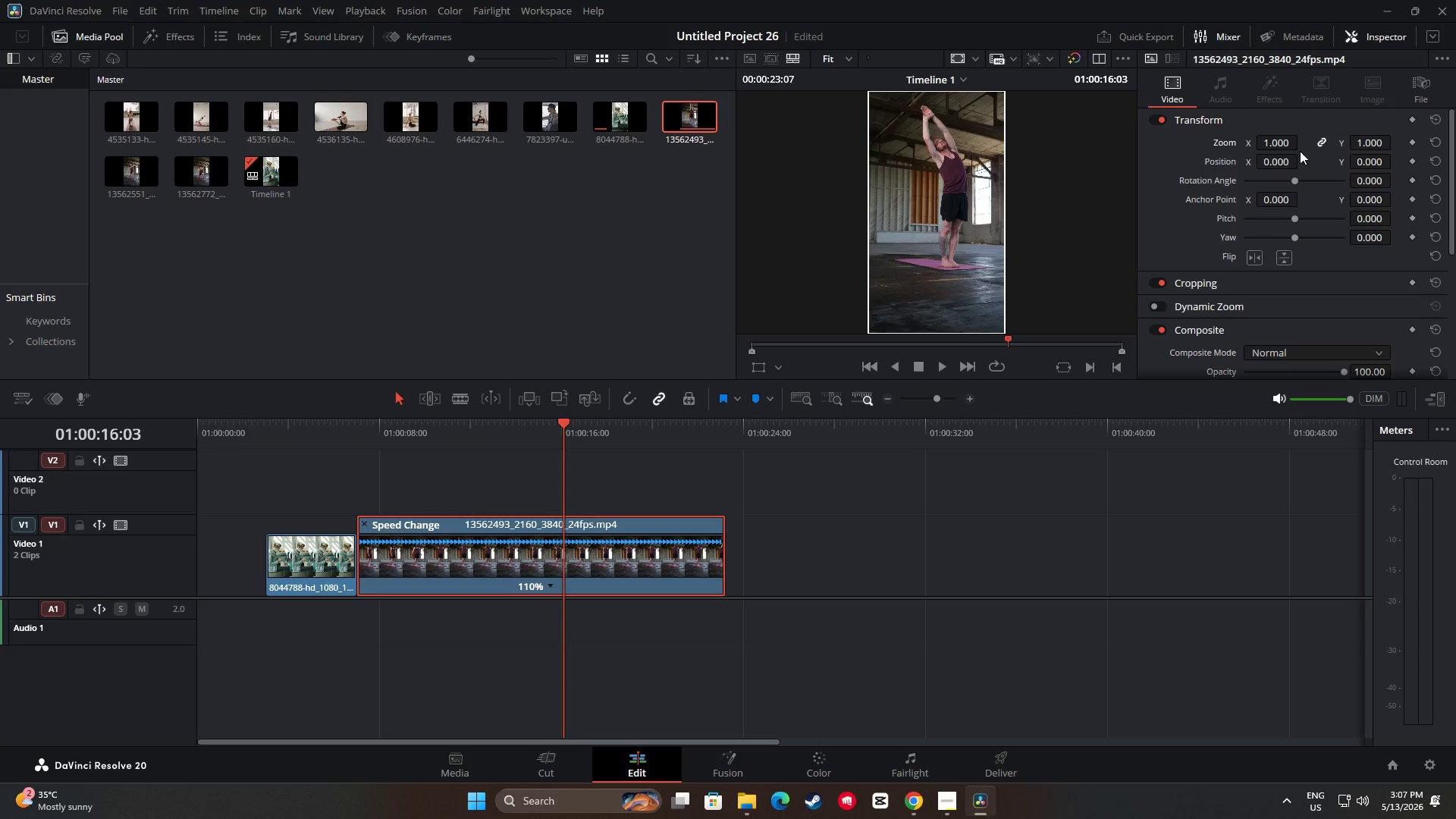 
left_click_drag(start_coordinate=[1285, 144], to_coordinate=[1293, 144])
 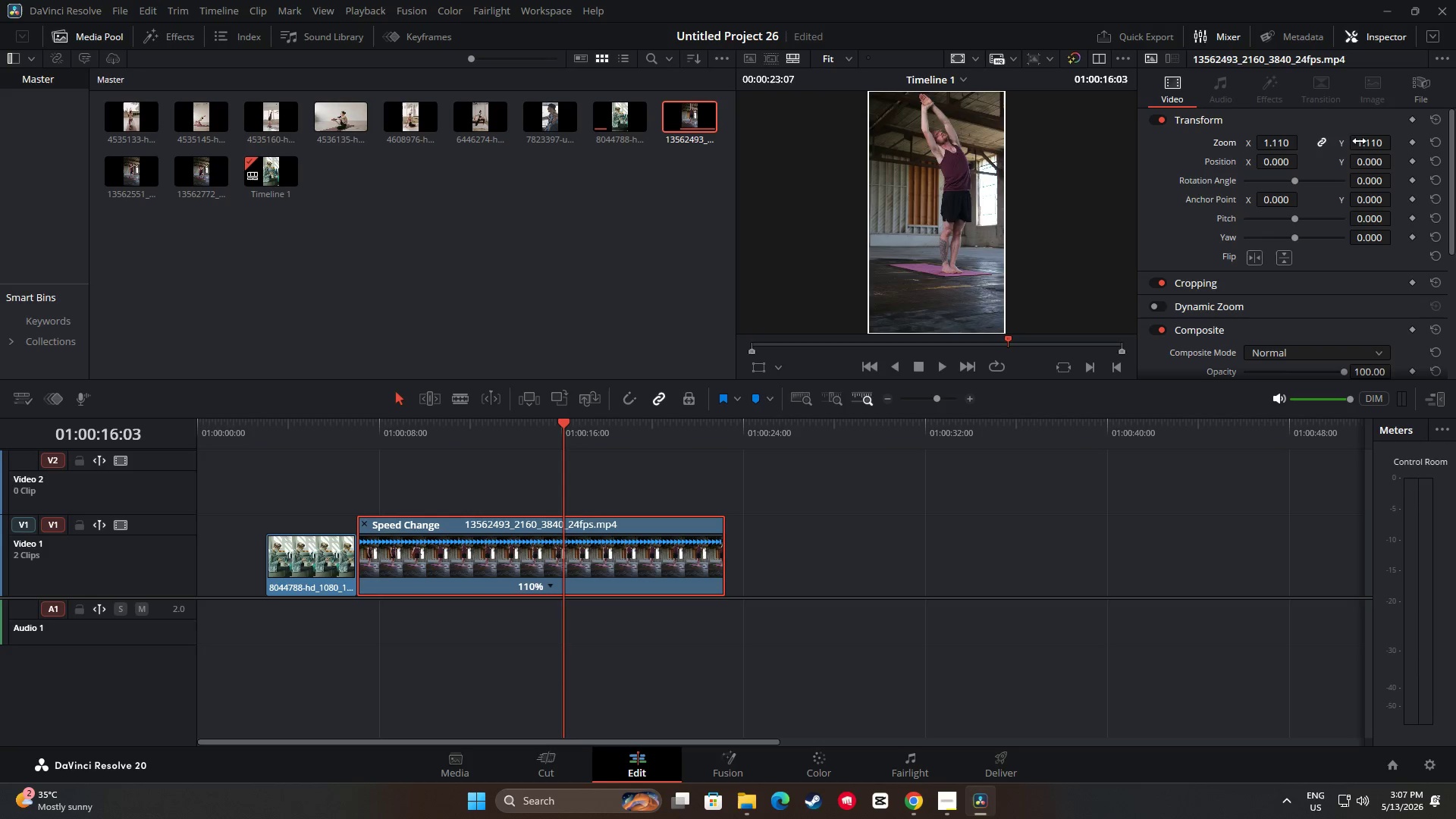 
left_click_drag(start_coordinate=[1360, 140], to_coordinate=[1351, 143])
 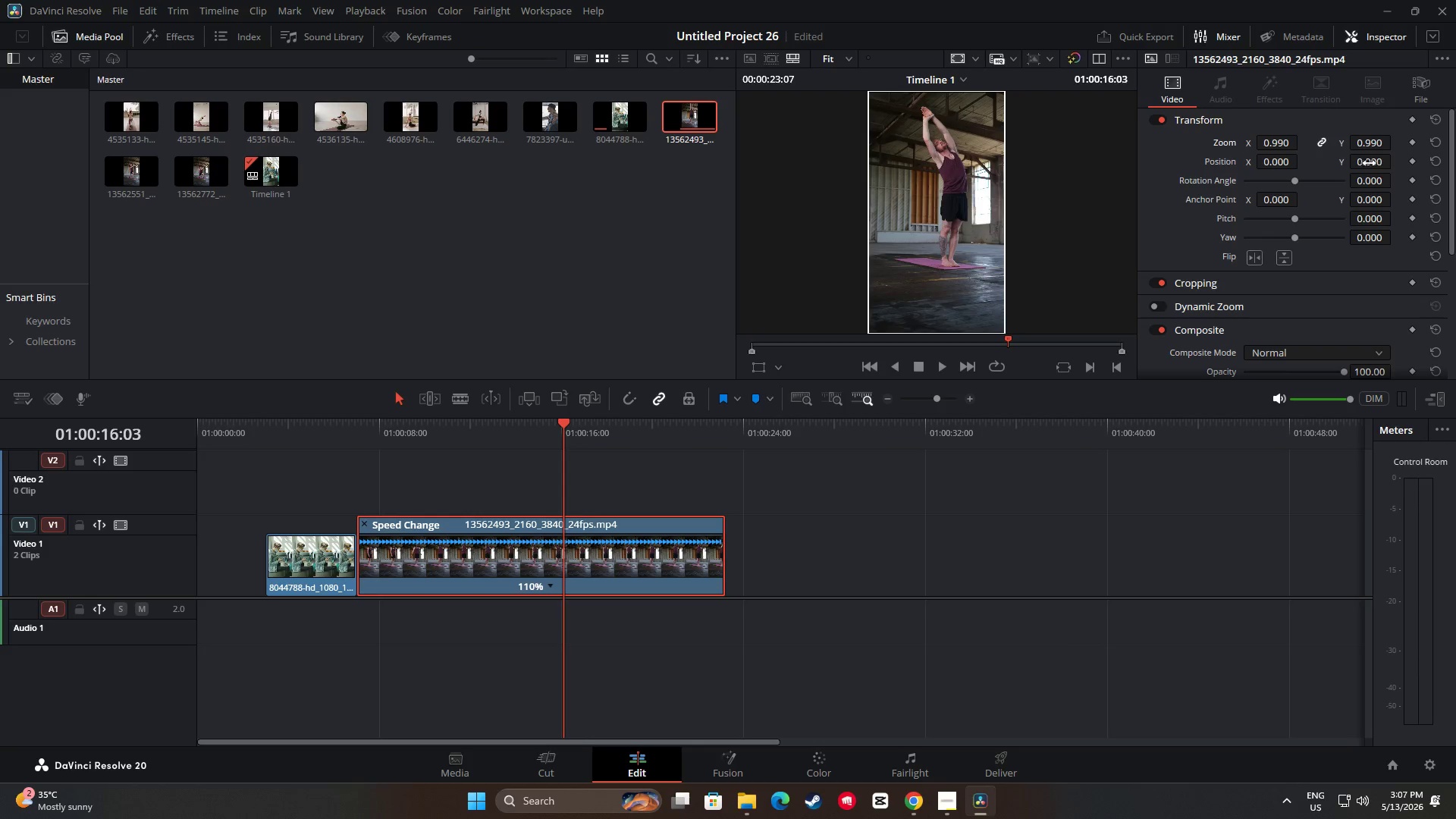 
left_click_drag(start_coordinate=[1369, 163], to_coordinate=[1327, 167])
 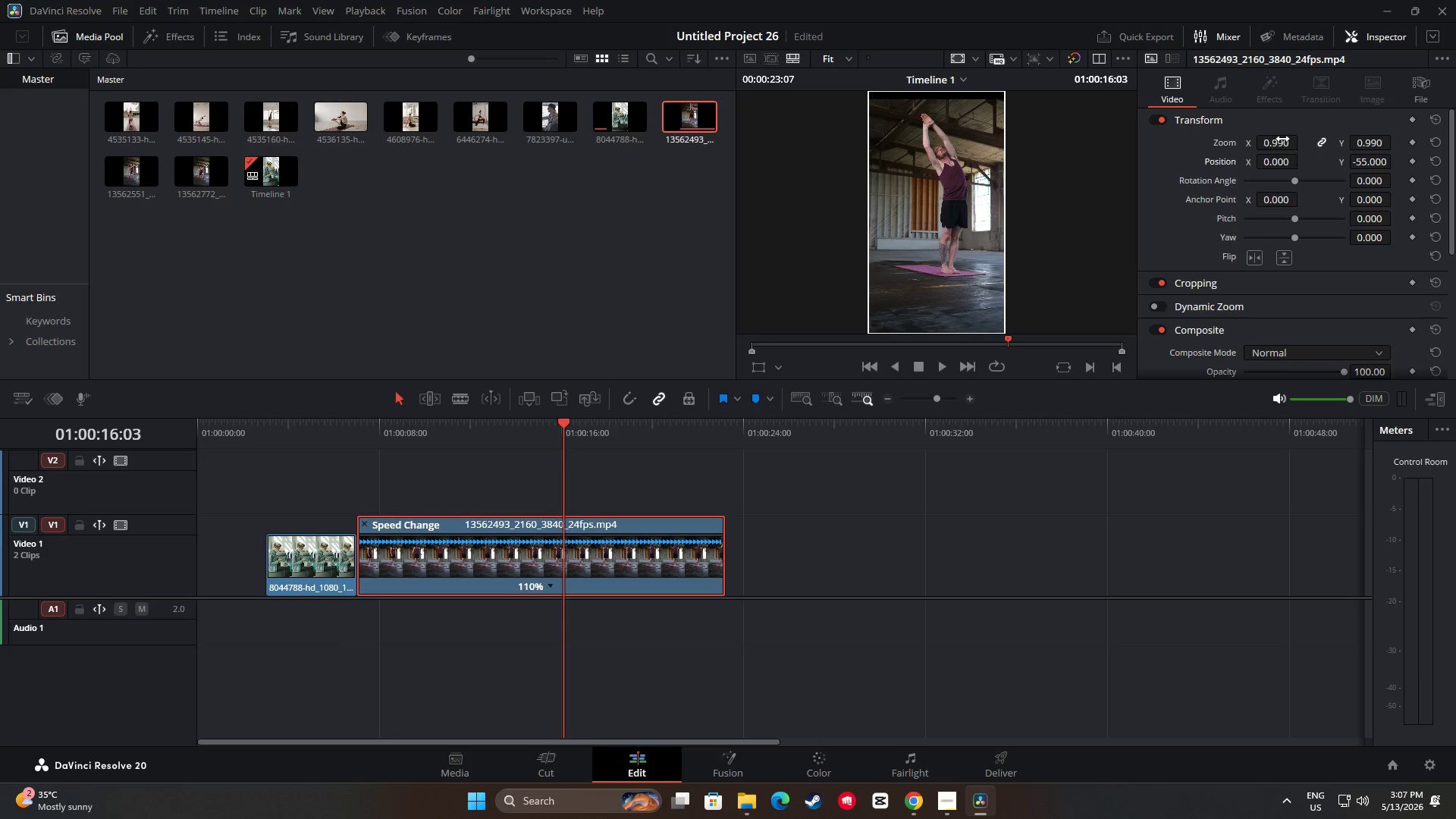 
left_click_drag(start_coordinate=[1282, 139], to_coordinate=[1294, 143])
 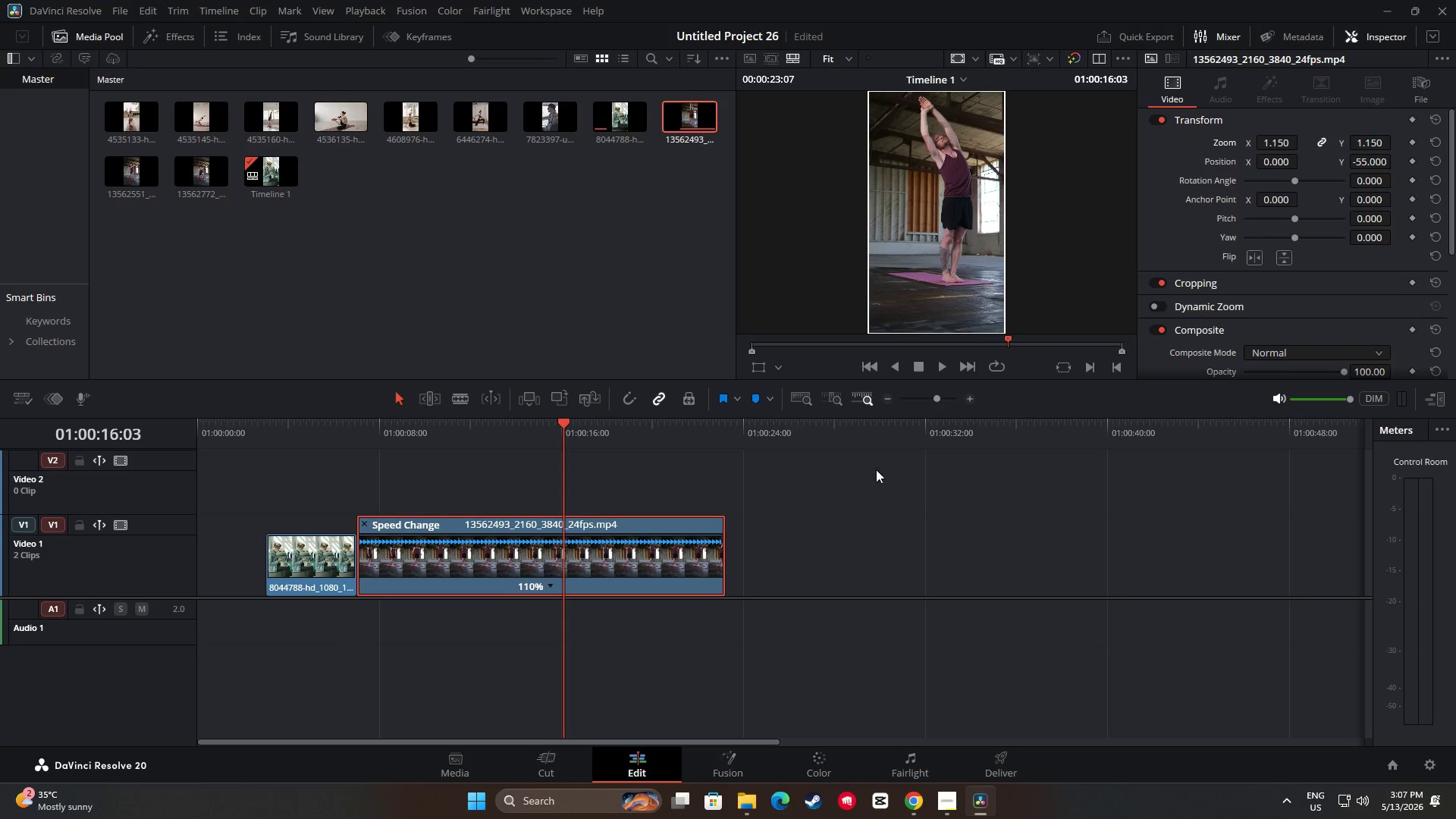 
key(Space)
 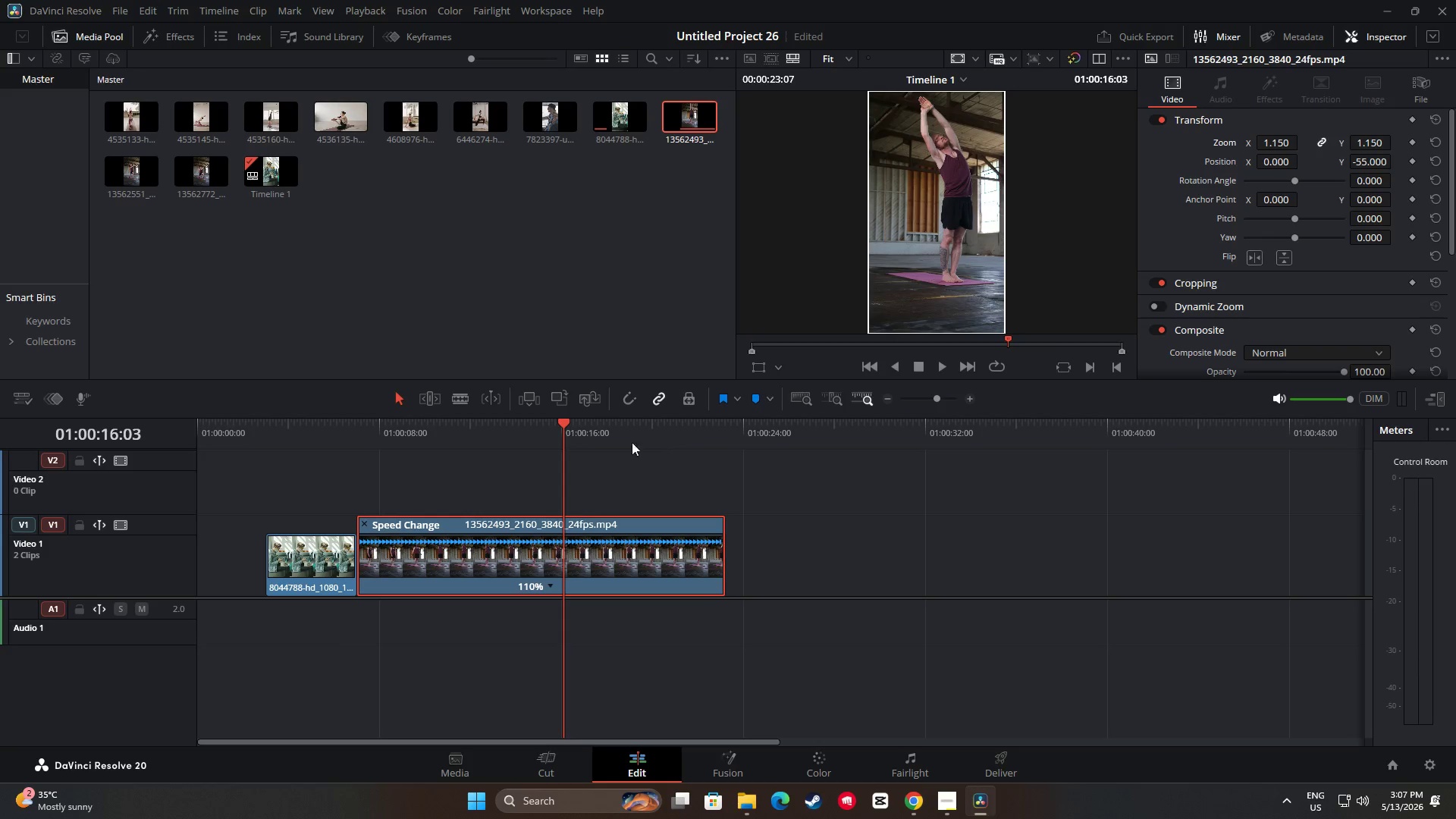 
left_click_drag(start_coordinate=[582, 427], to_coordinate=[351, 435])
 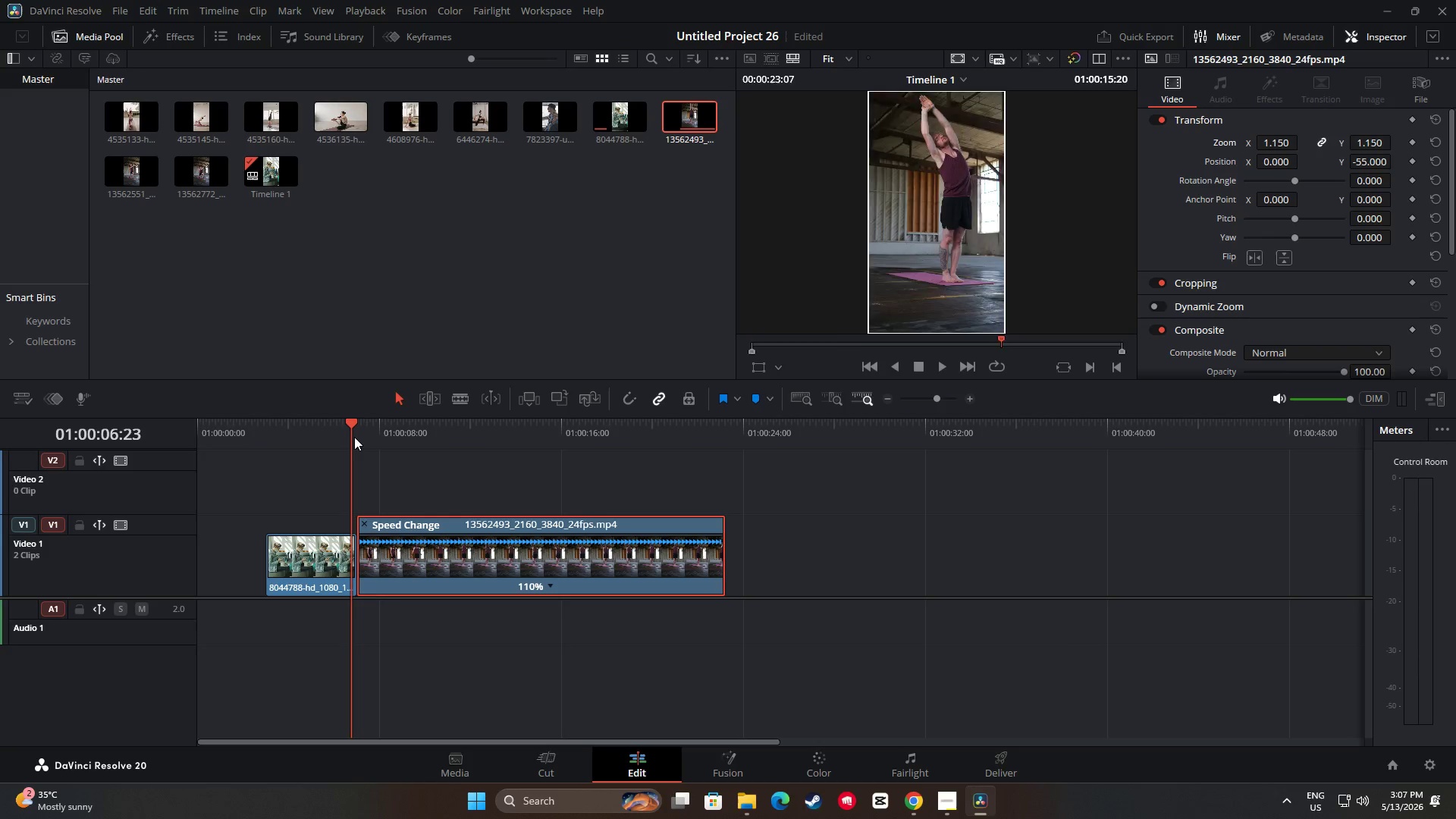 
key(Space)
 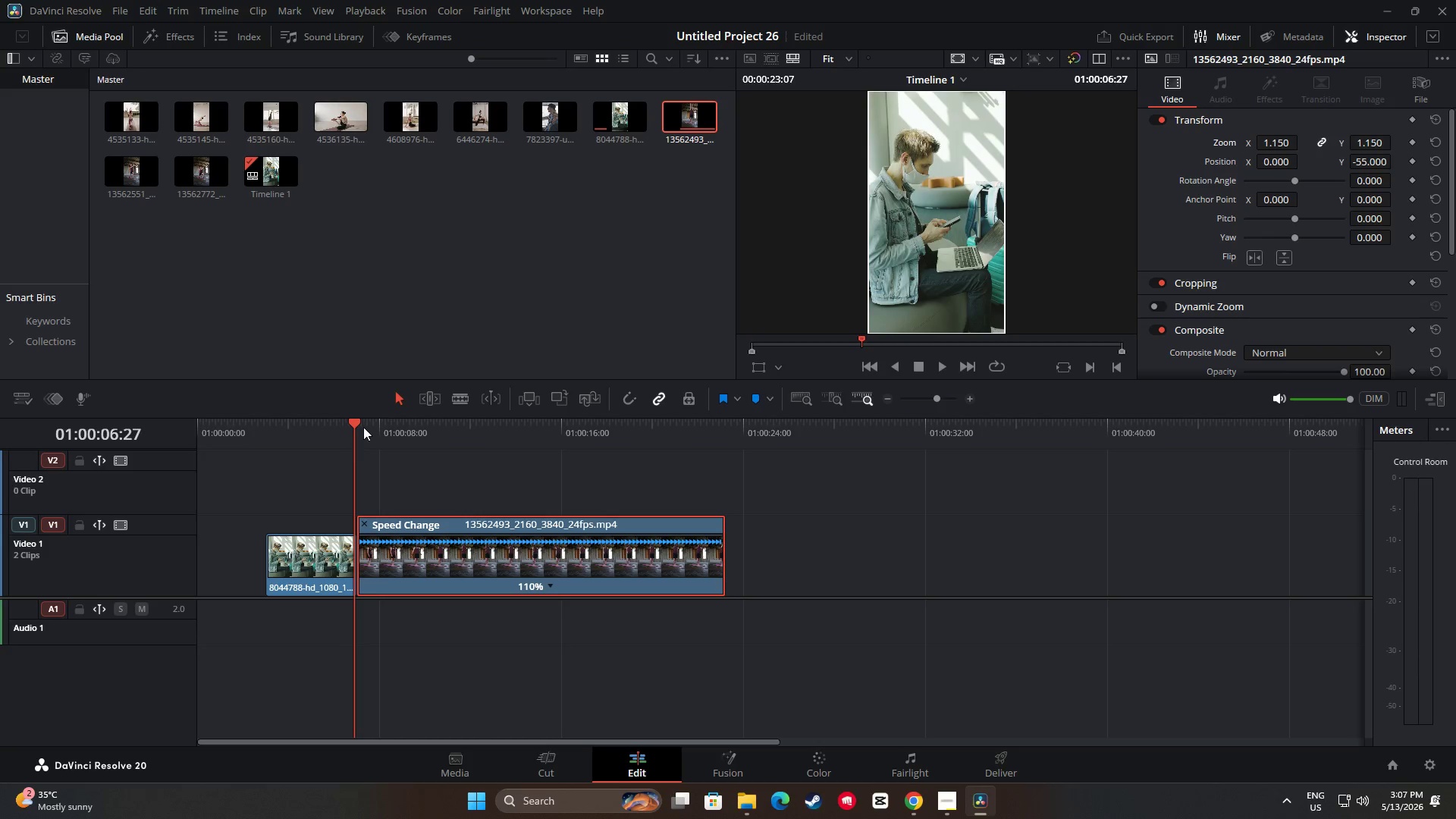 
key(Space)
 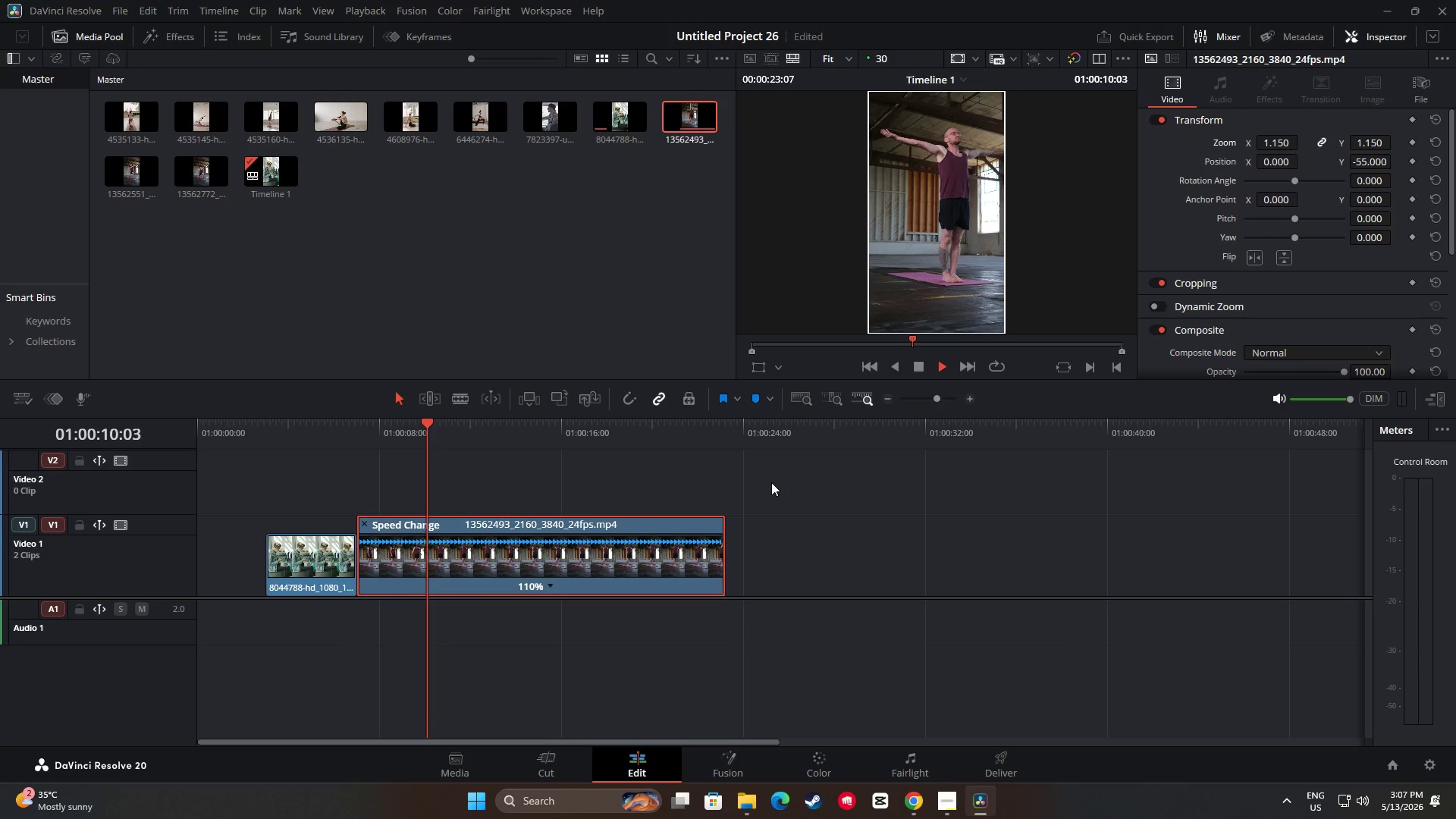 
key(Space)
 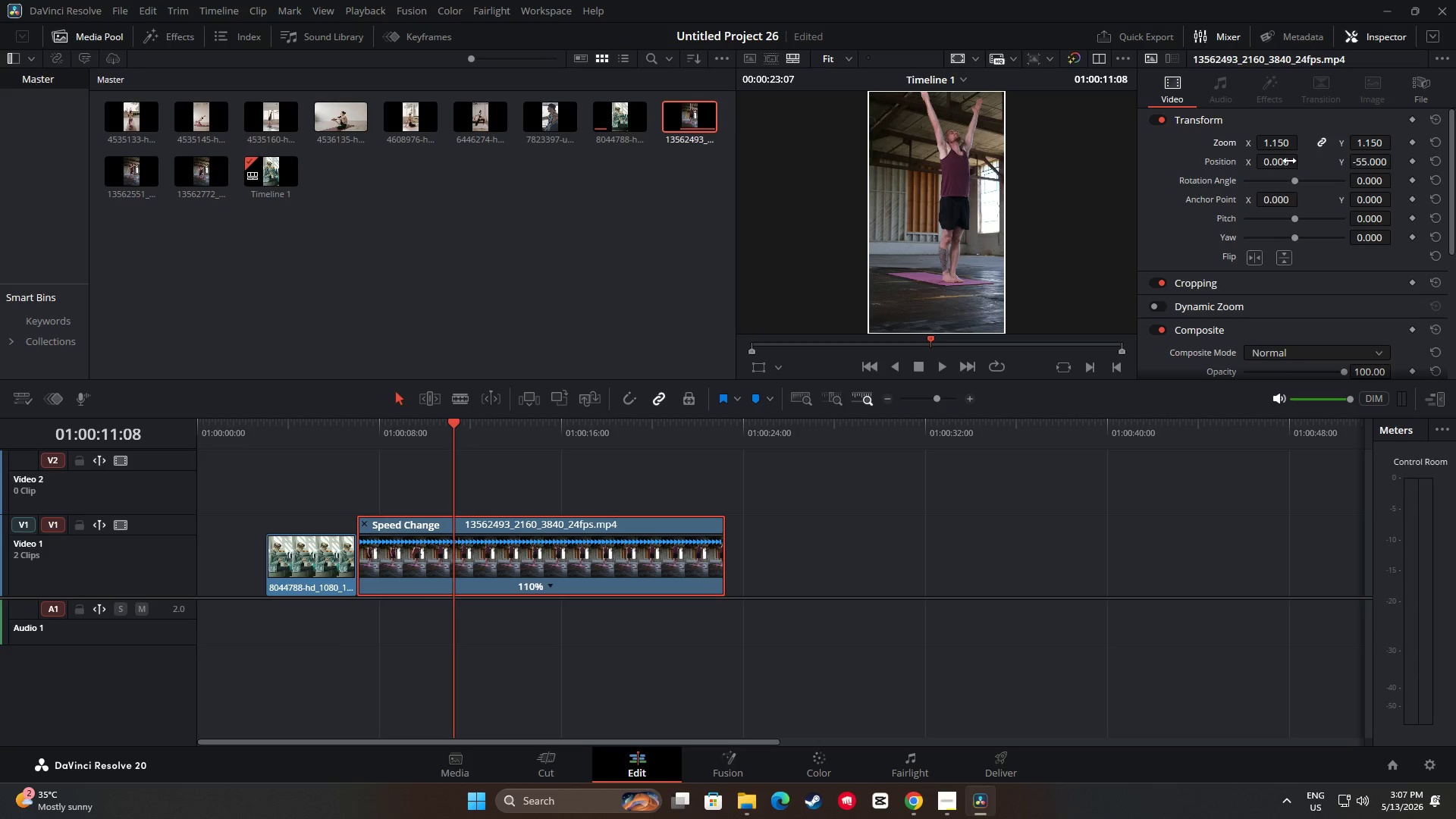 
left_click_drag(start_coordinate=[1284, 163], to_coordinate=[1222, 178])
 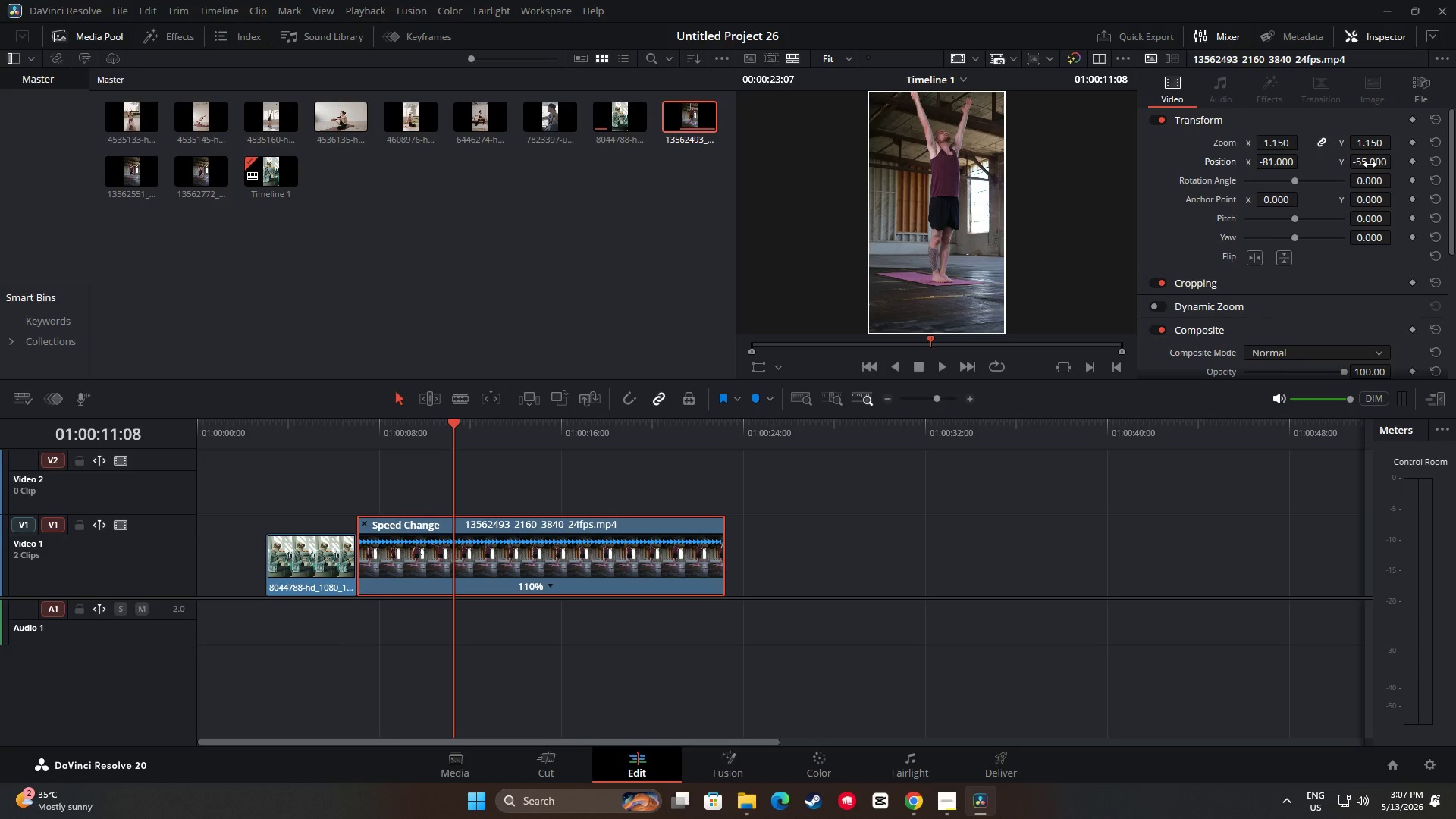 
left_click_drag(start_coordinate=[464, 429], to_coordinate=[343, 439])
 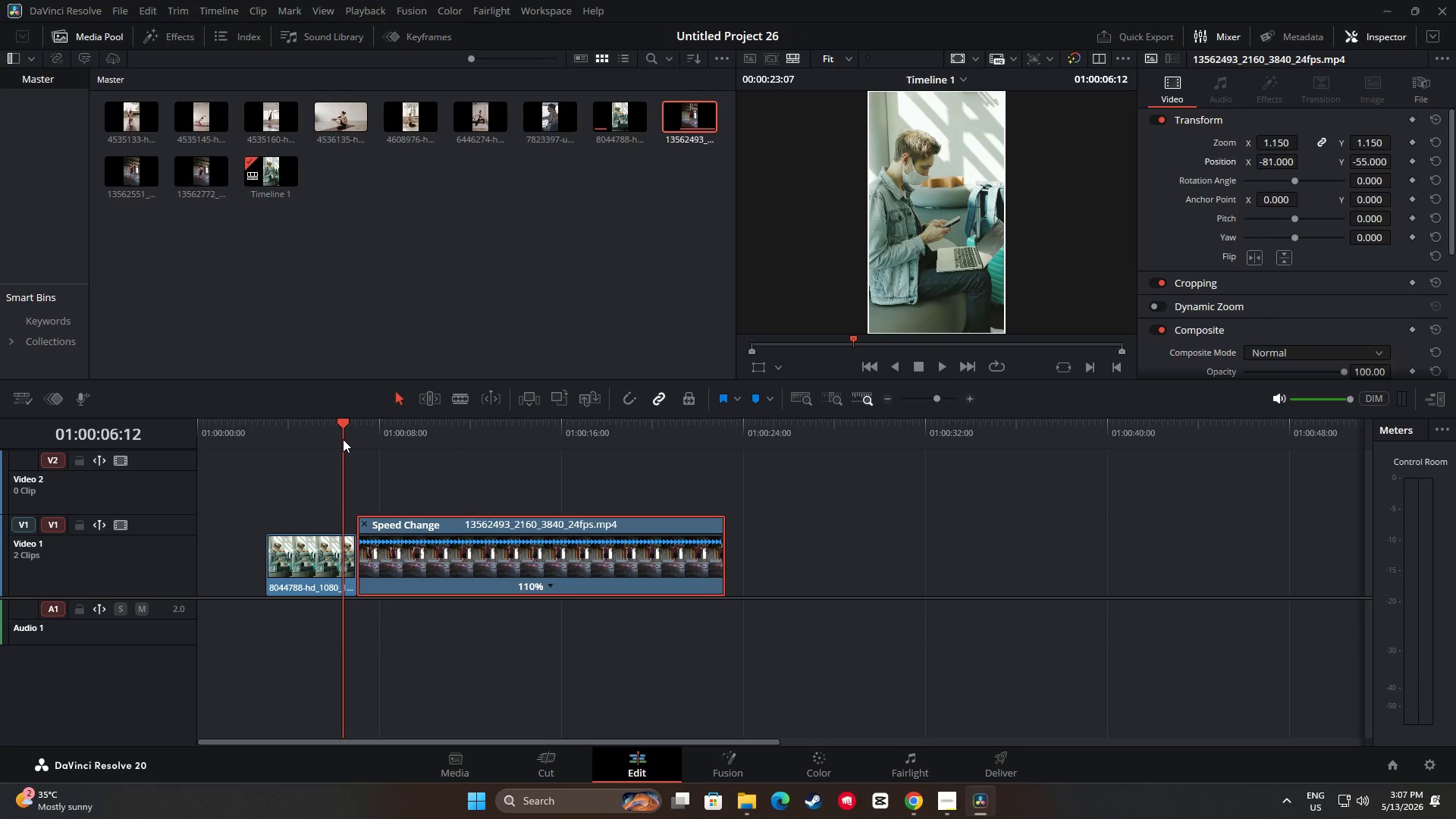 
key(Space)
 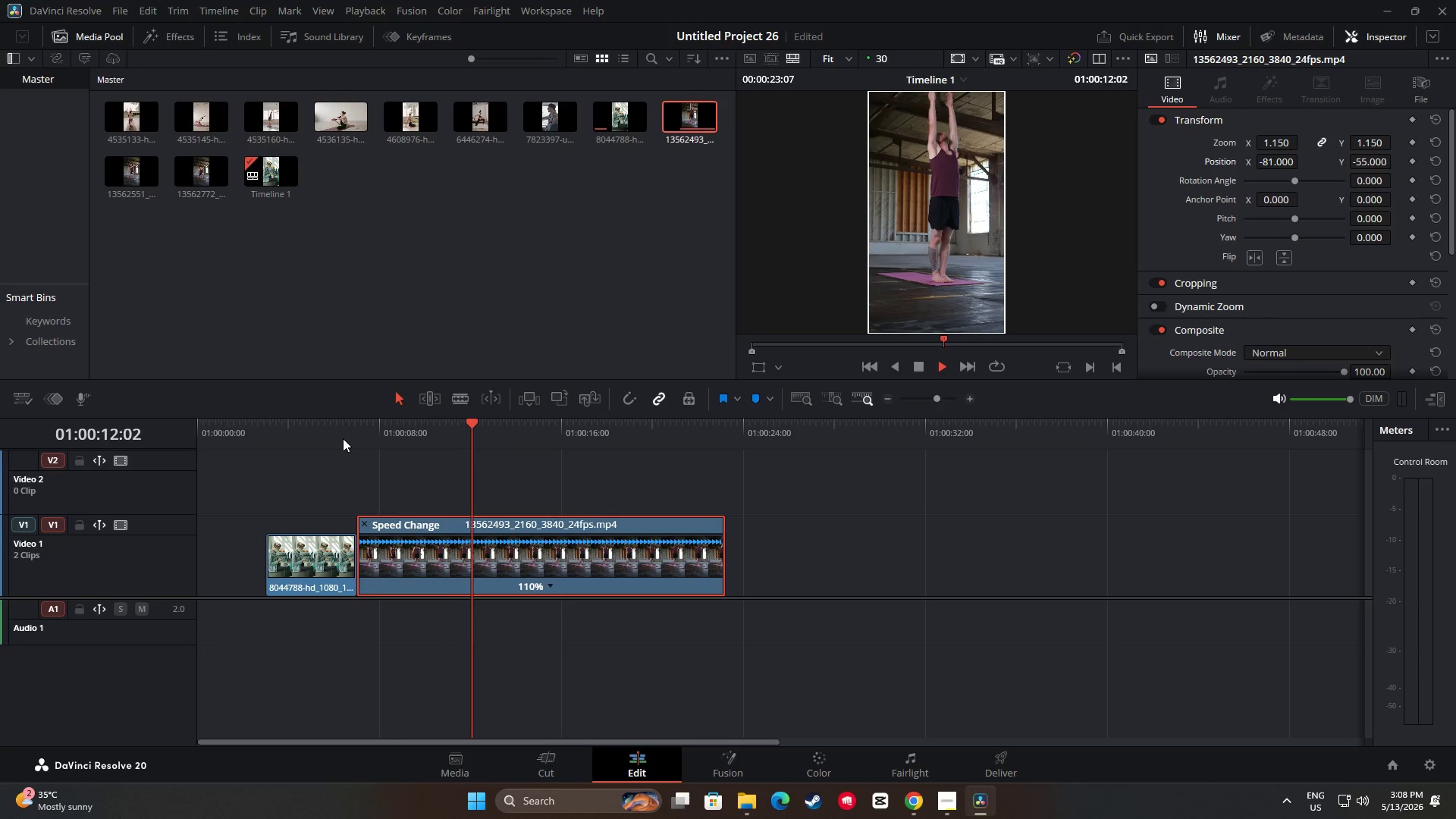 
wait(7.62)
 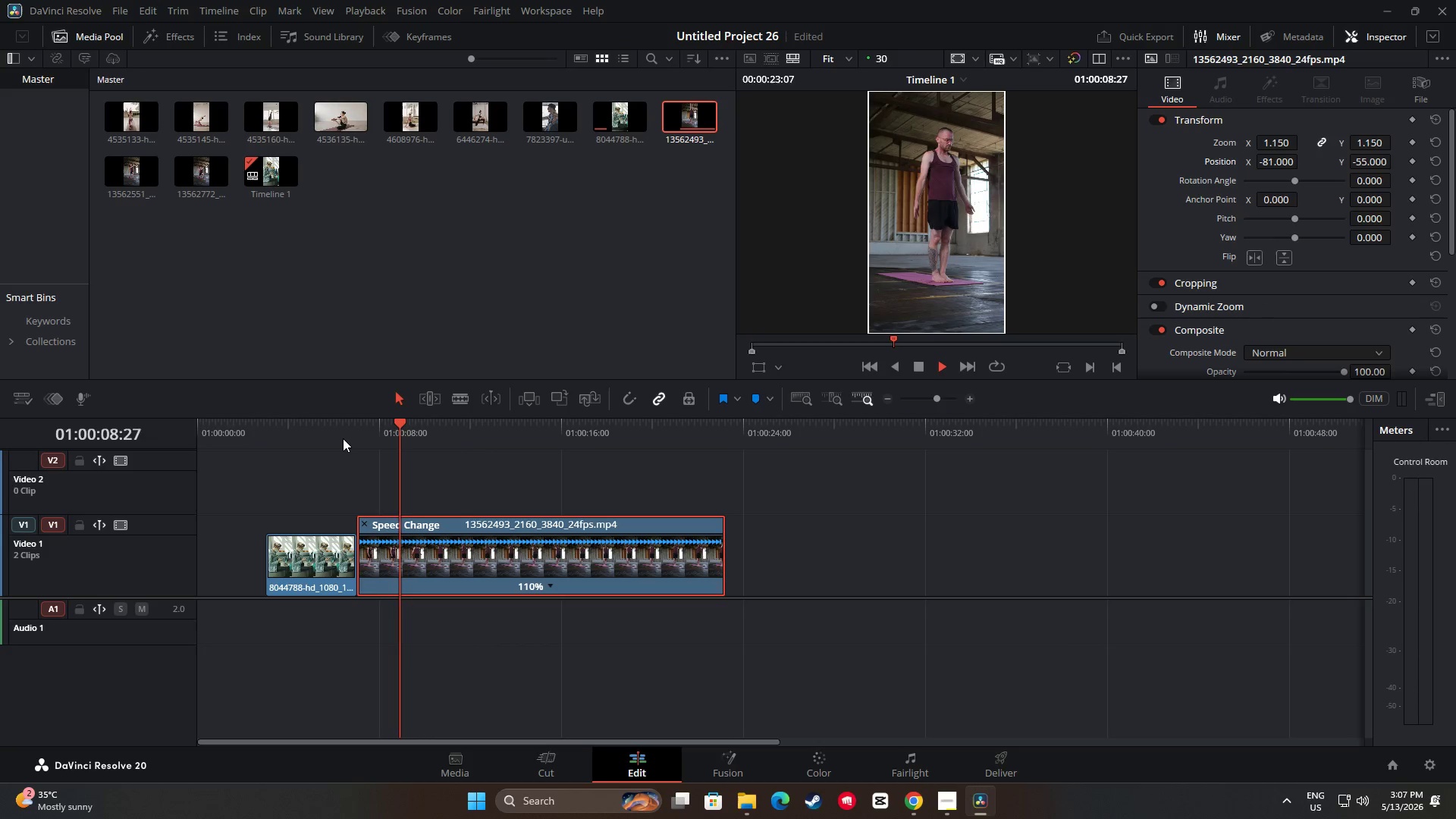 
key(Space)
 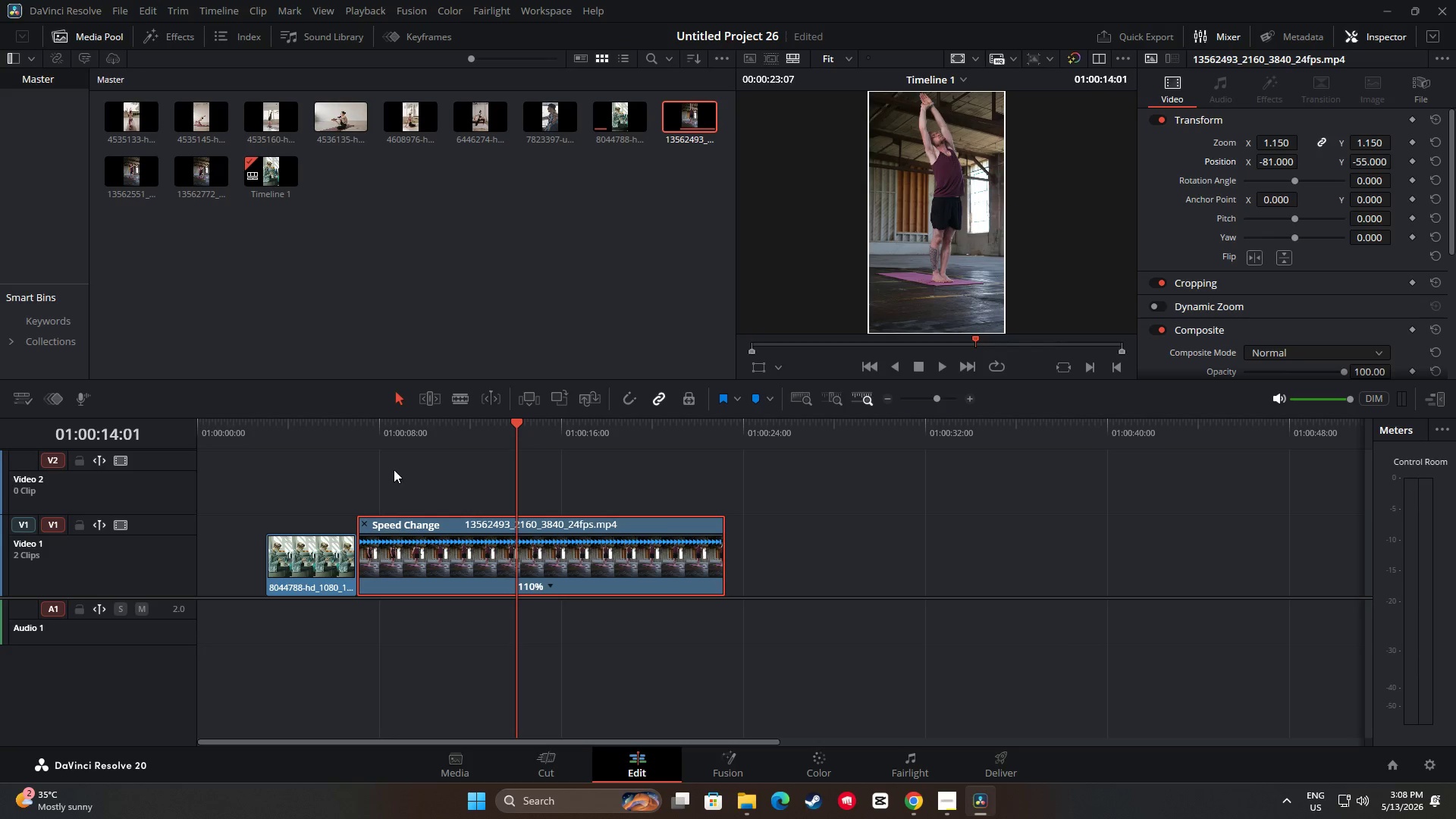 
key(Space)
 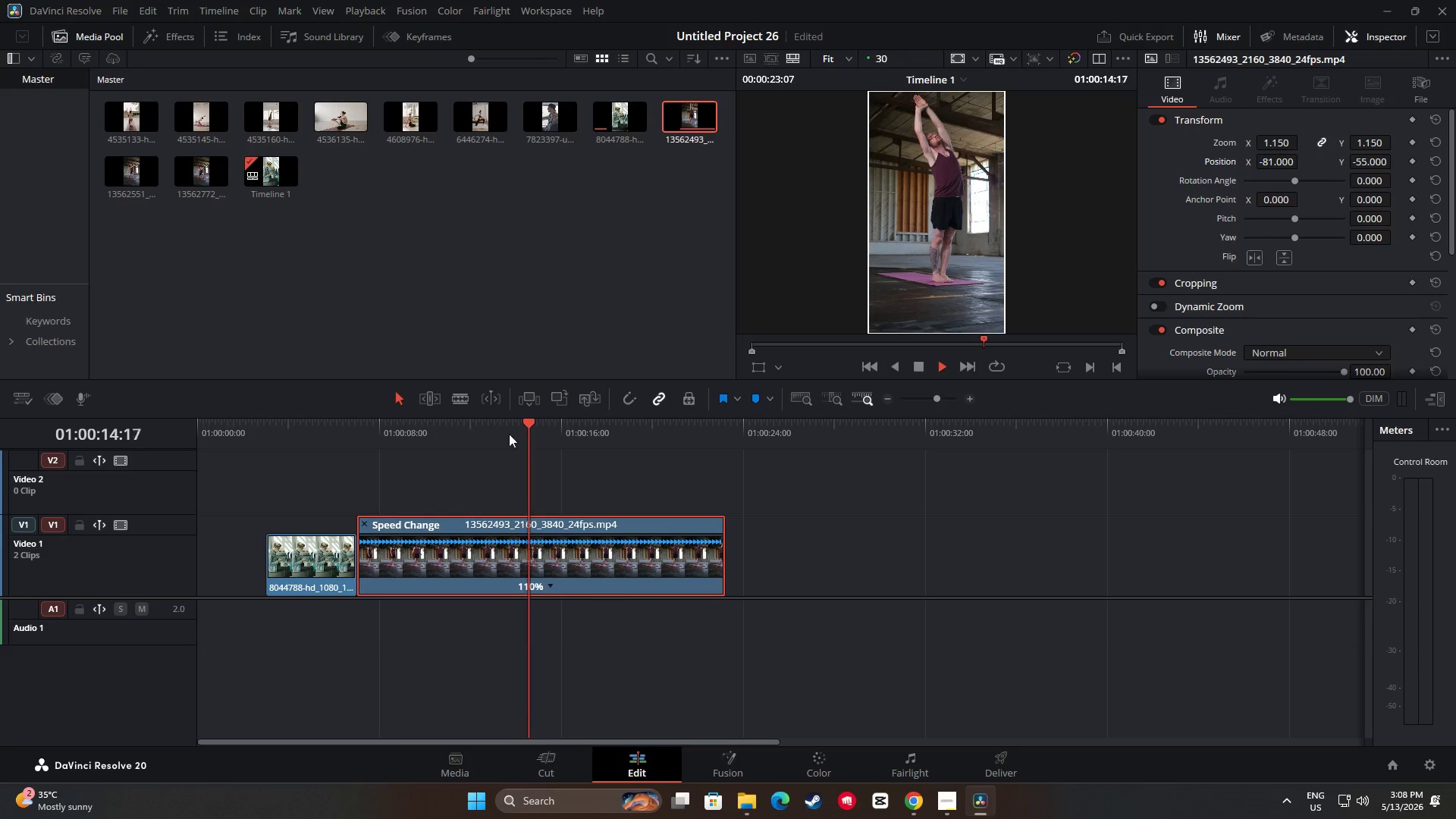 
left_click_drag(start_coordinate=[544, 425], to_coordinate=[353, 463])
 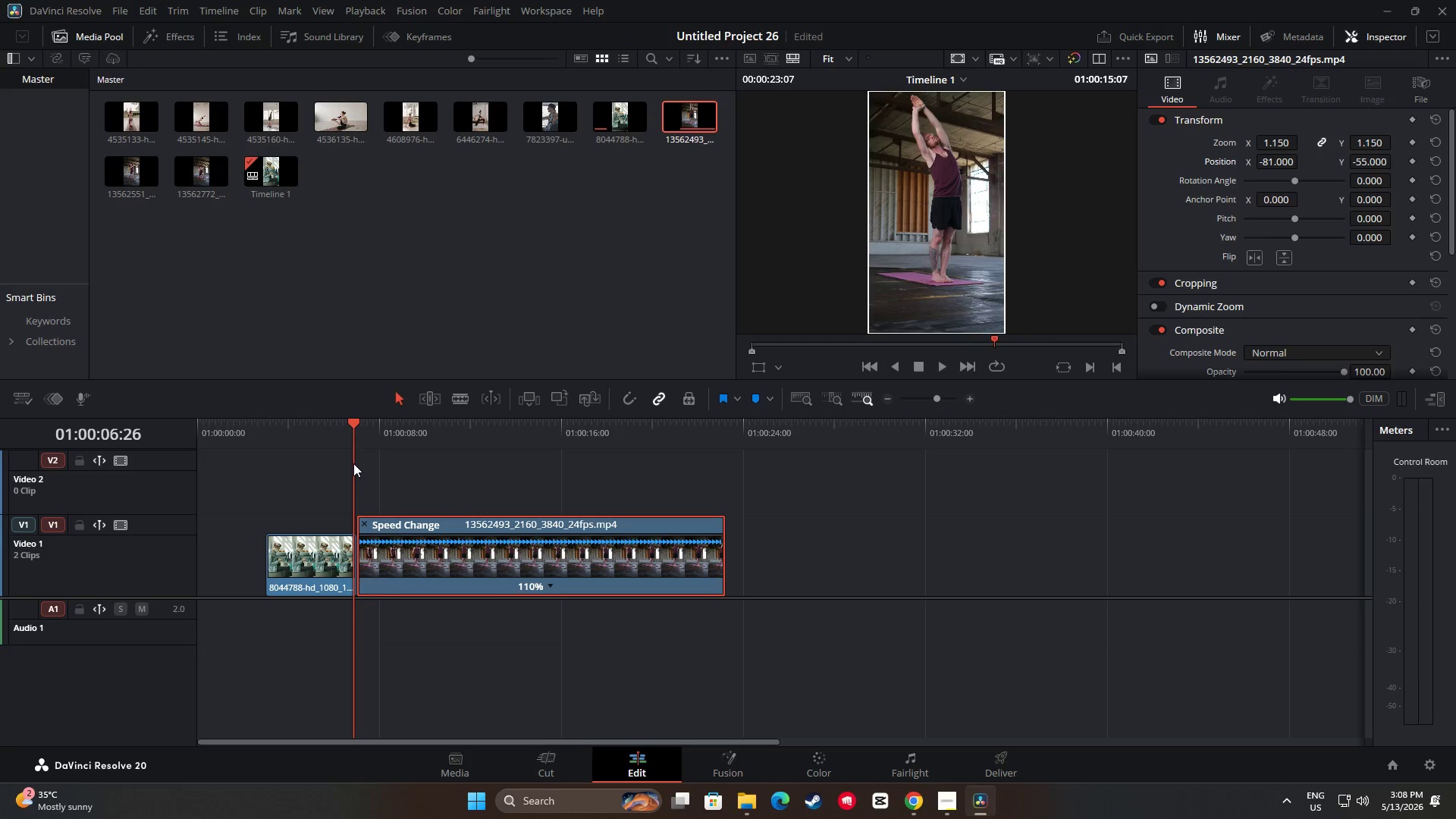 
key(Space)
 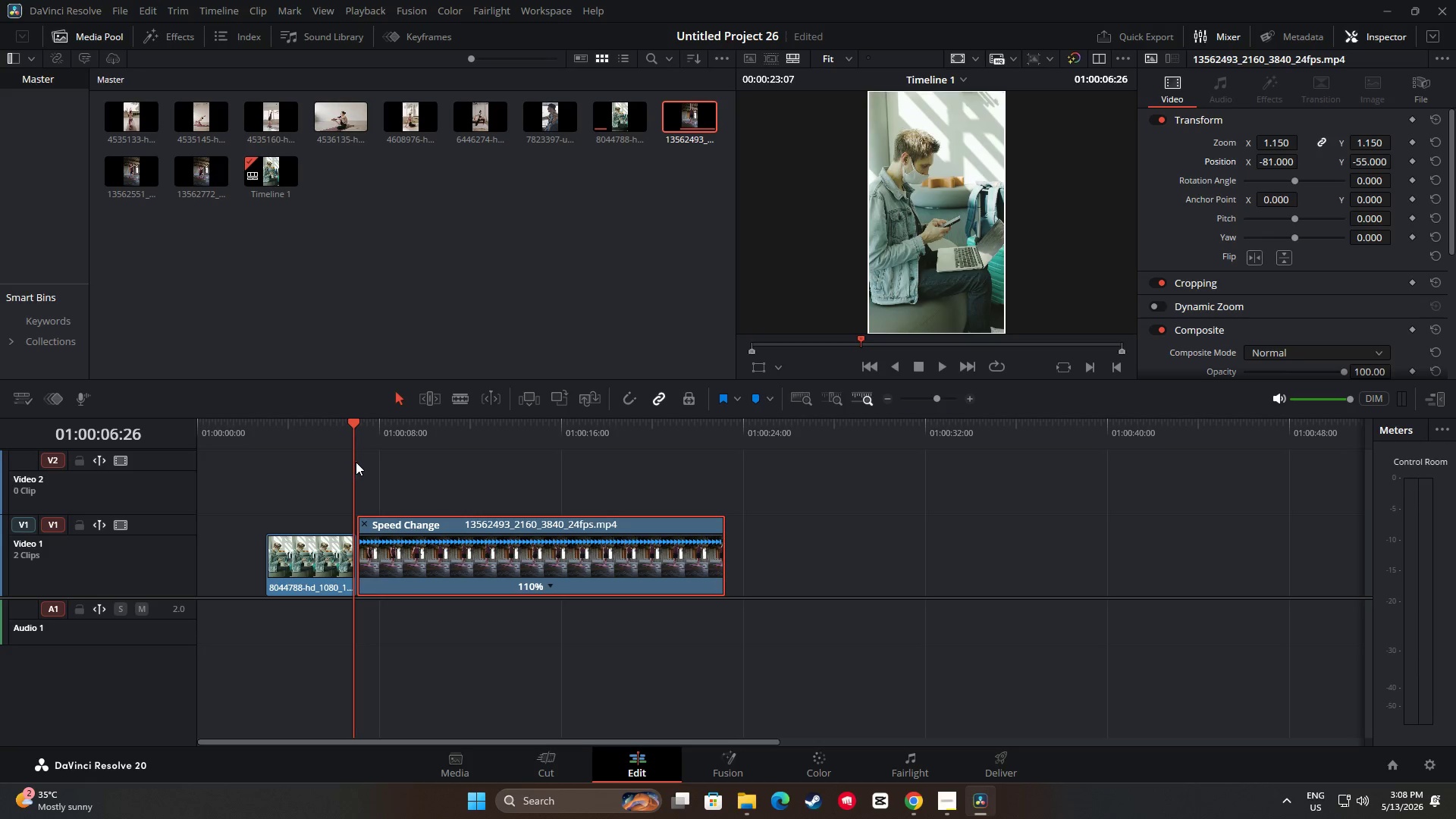 
key(Space)
 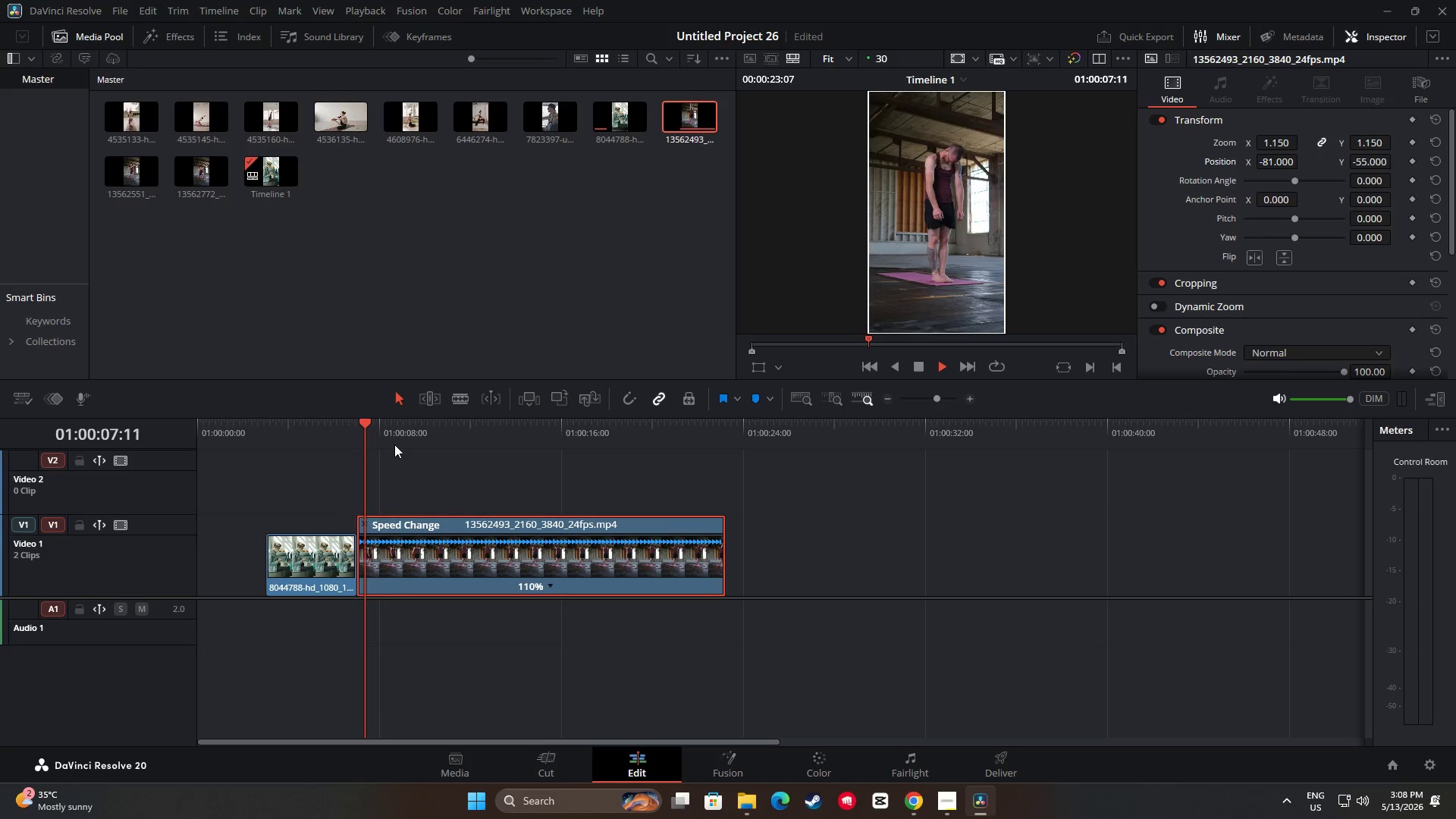 
key(Space)
 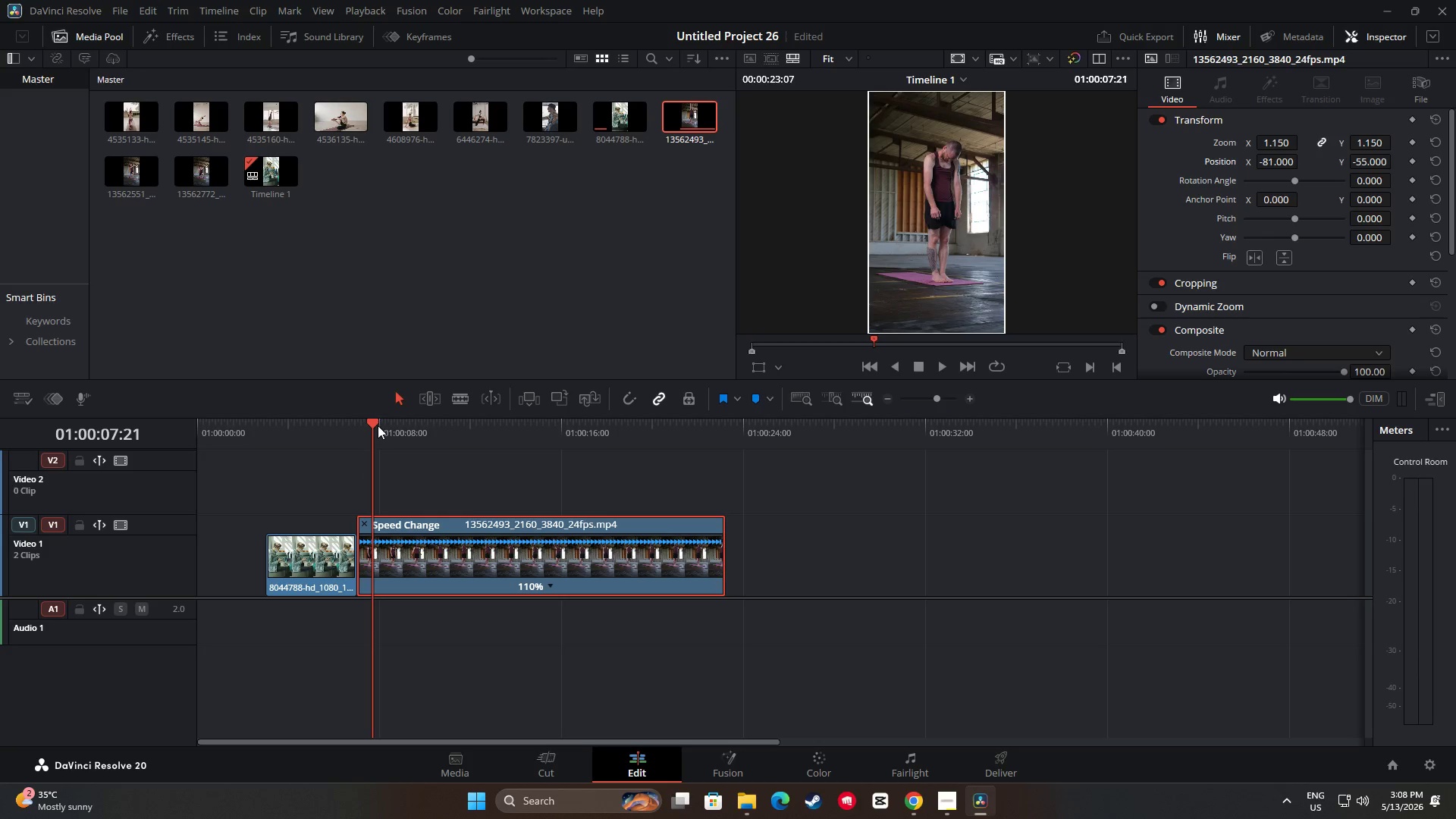 
left_click_drag(start_coordinate=[375, 427], to_coordinate=[329, 431])
 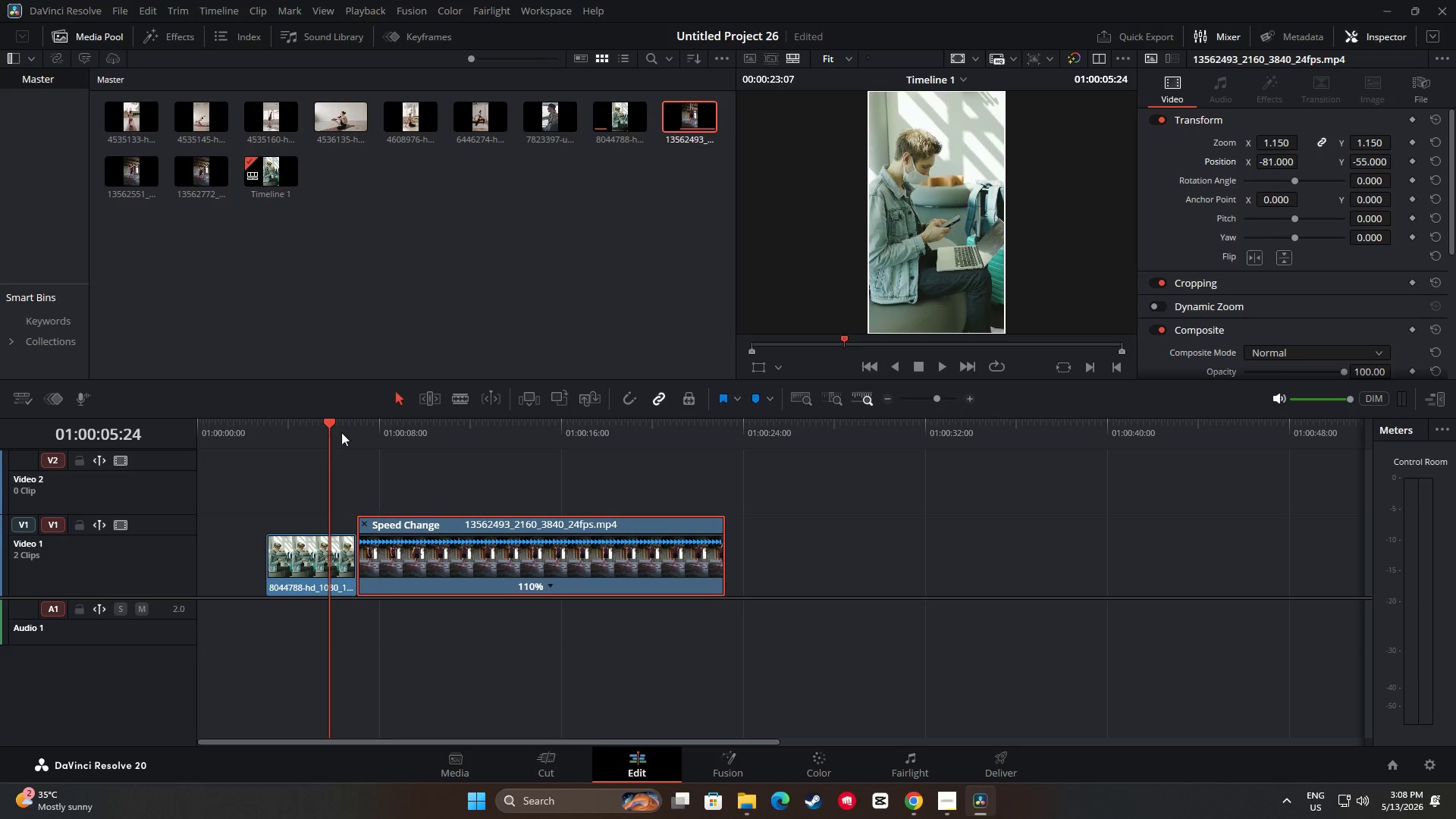 
key(Space)
 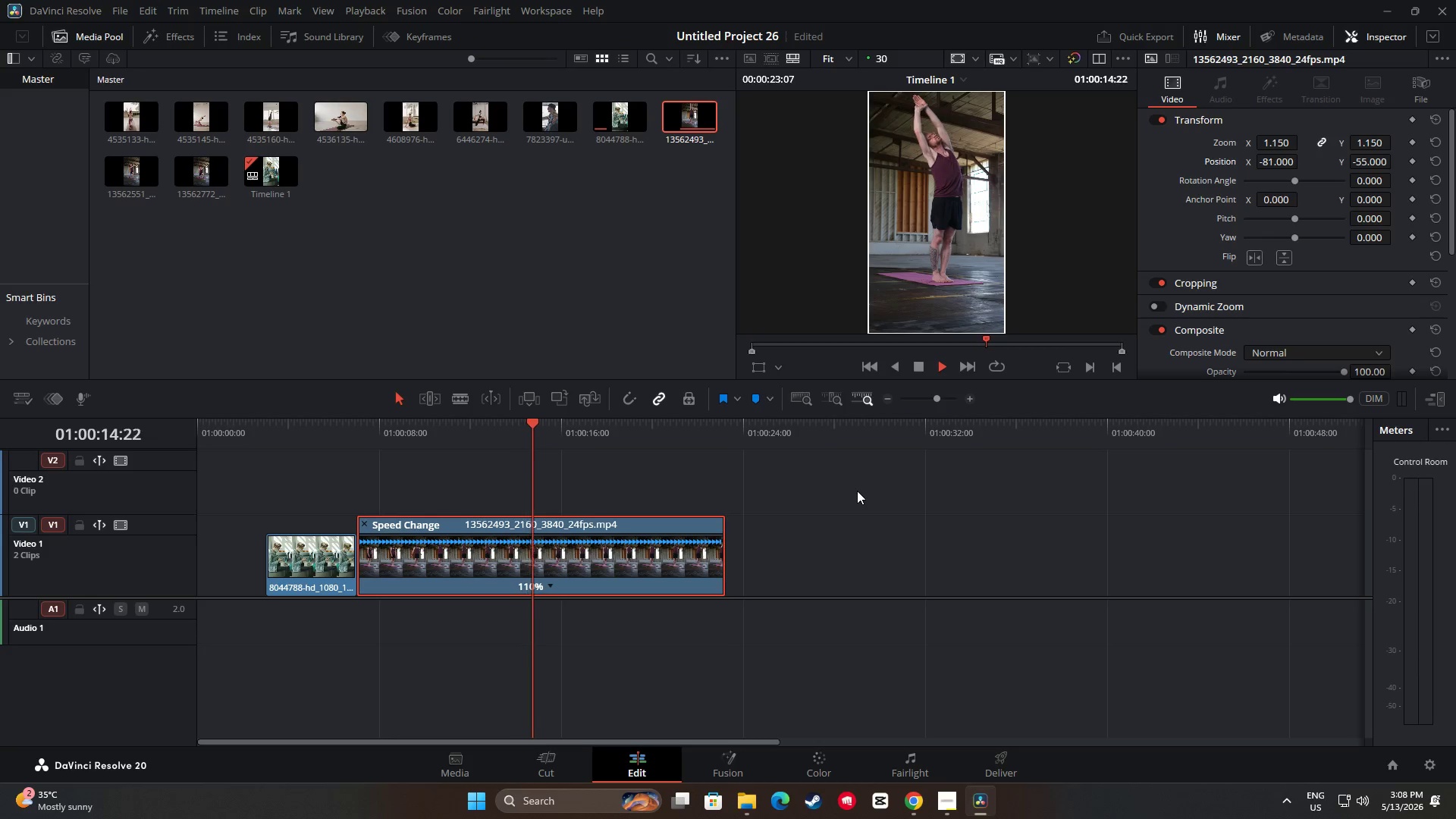 
wait(13.99)
 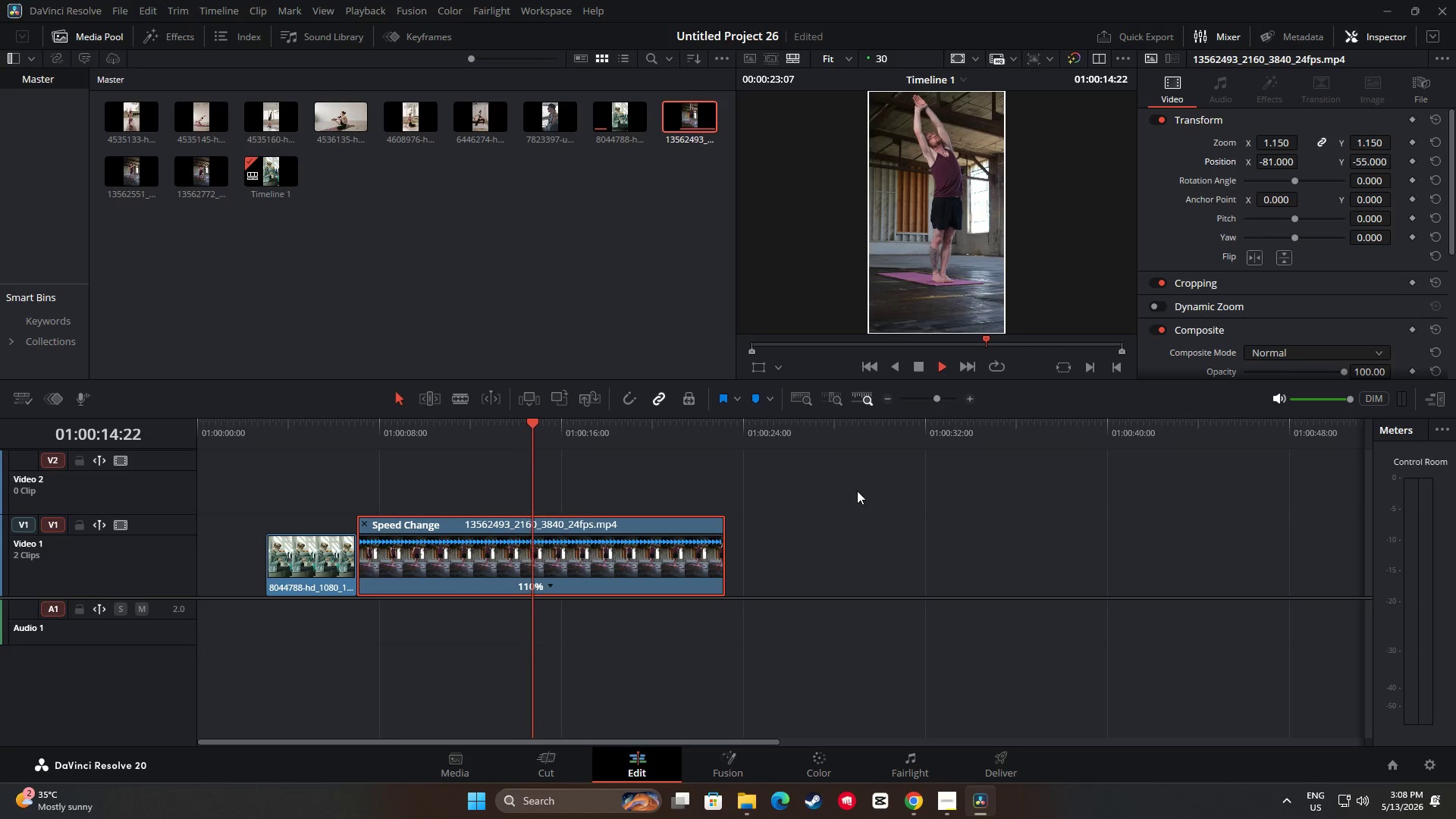 
key(Space)
 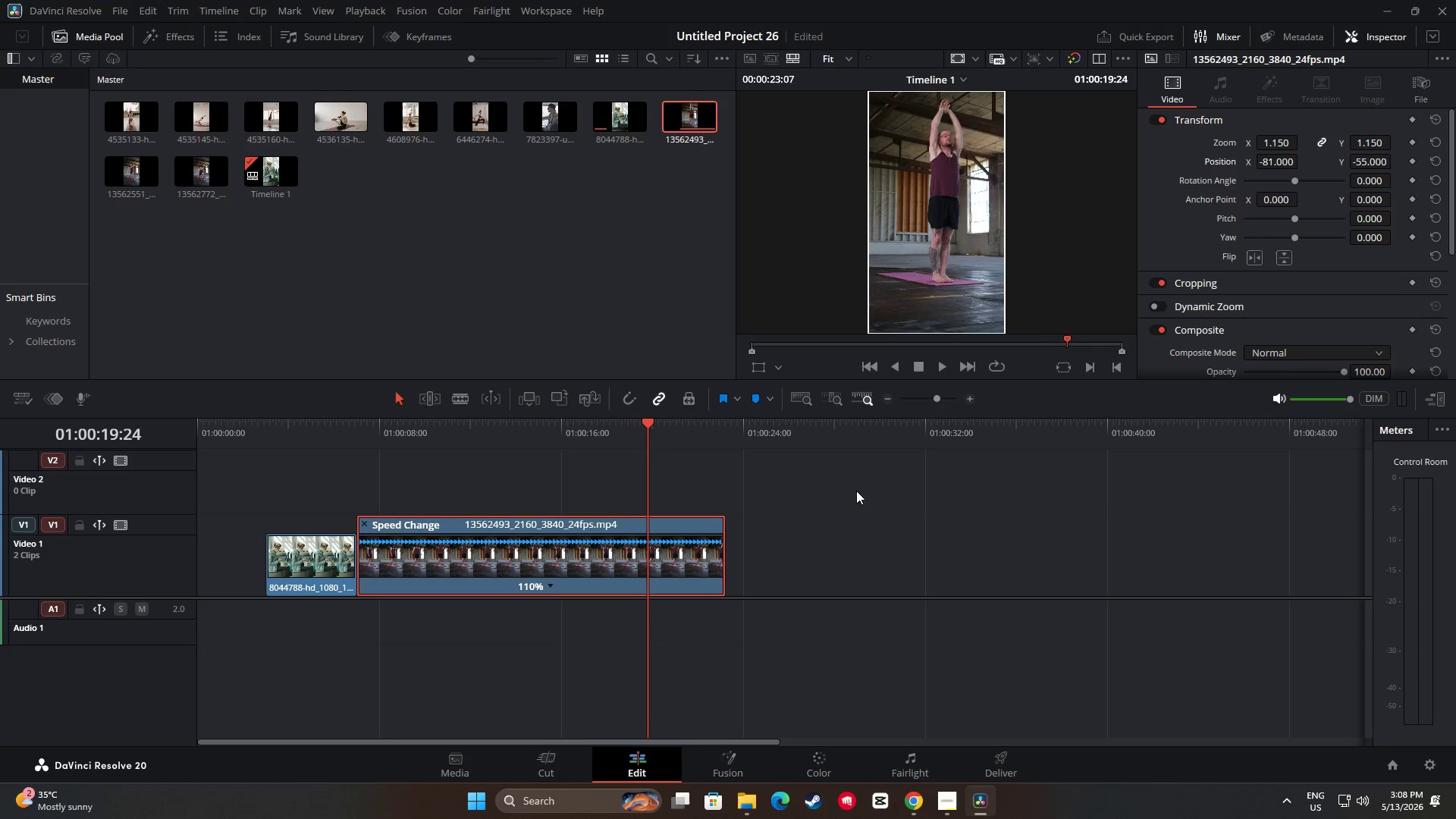 
key(Space)
 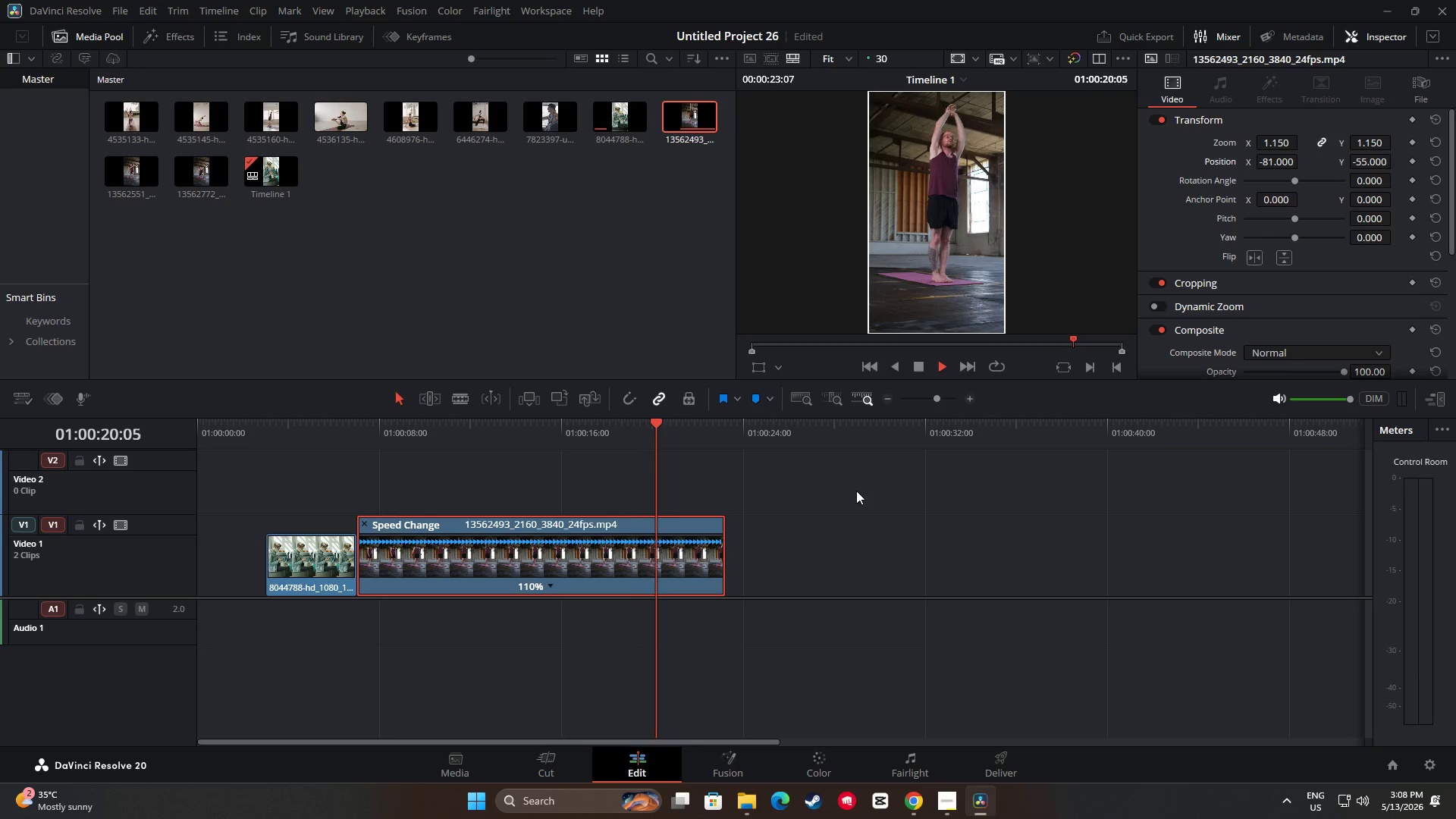 
key(Space)
 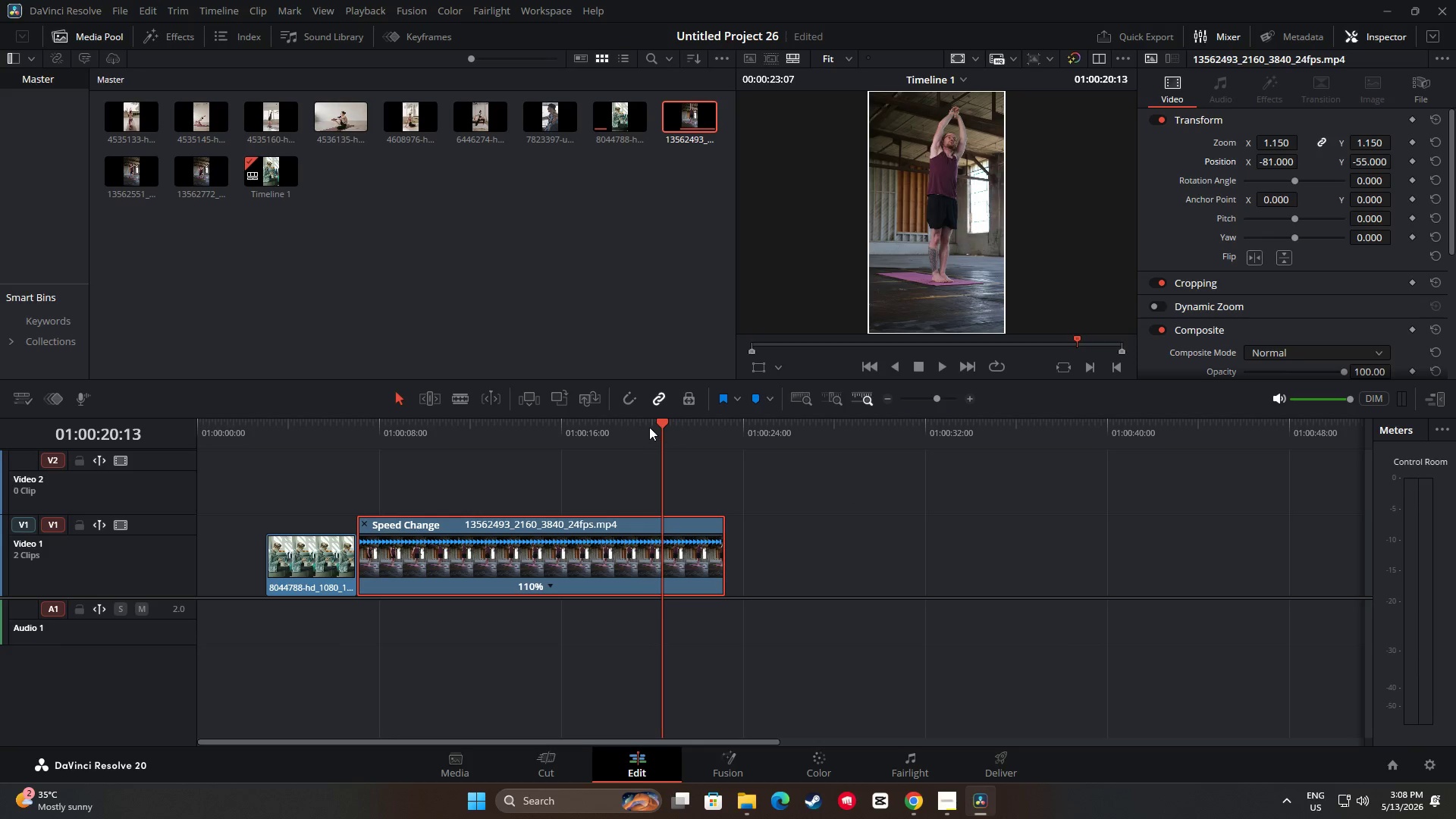 
left_click_drag(start_coordinate=[664, 425], to_coordinate=[652, 424])
 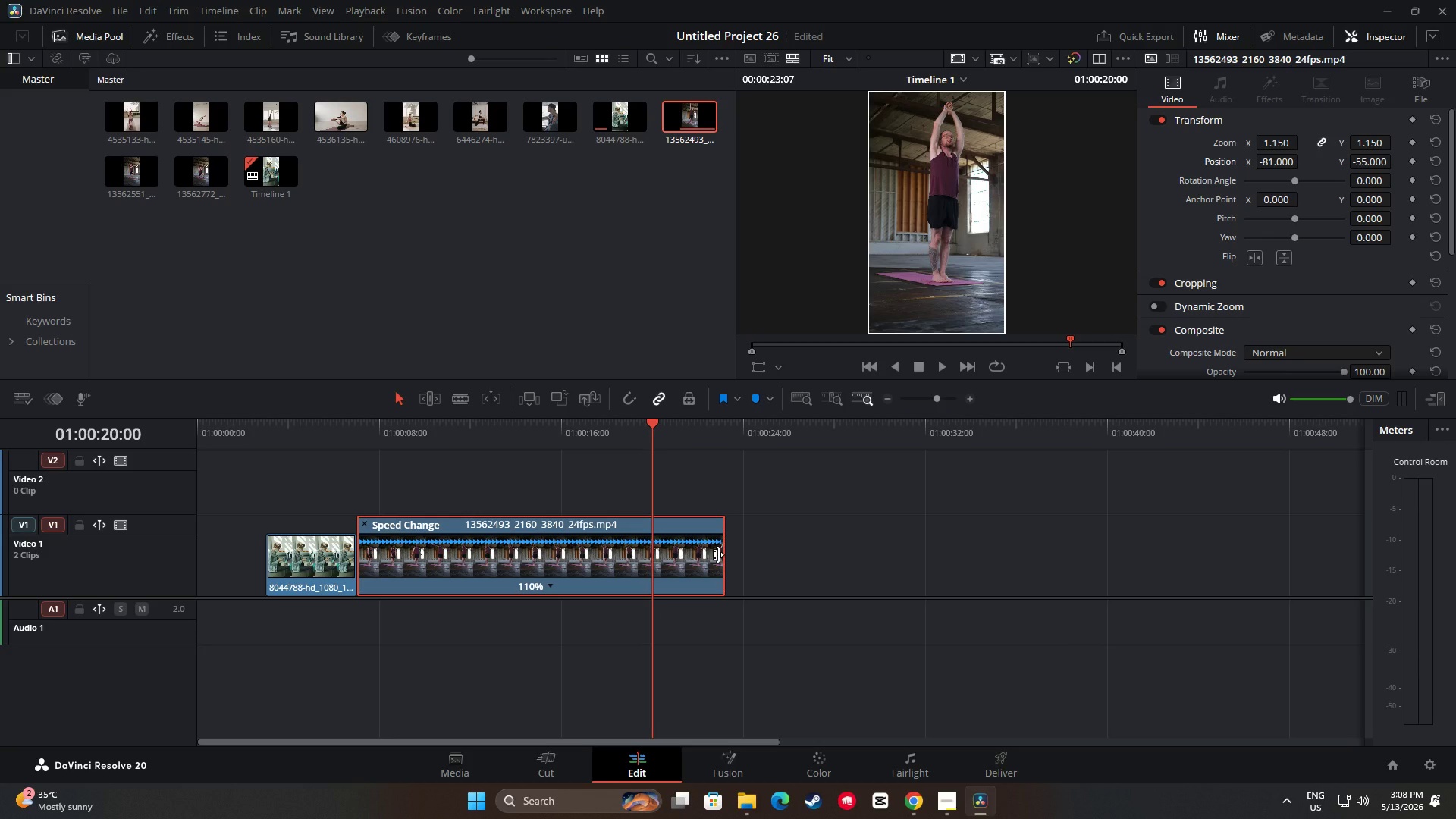 
left_click_drag(start_coordinate=[718, 554], to_coordinate=[645, 560])
 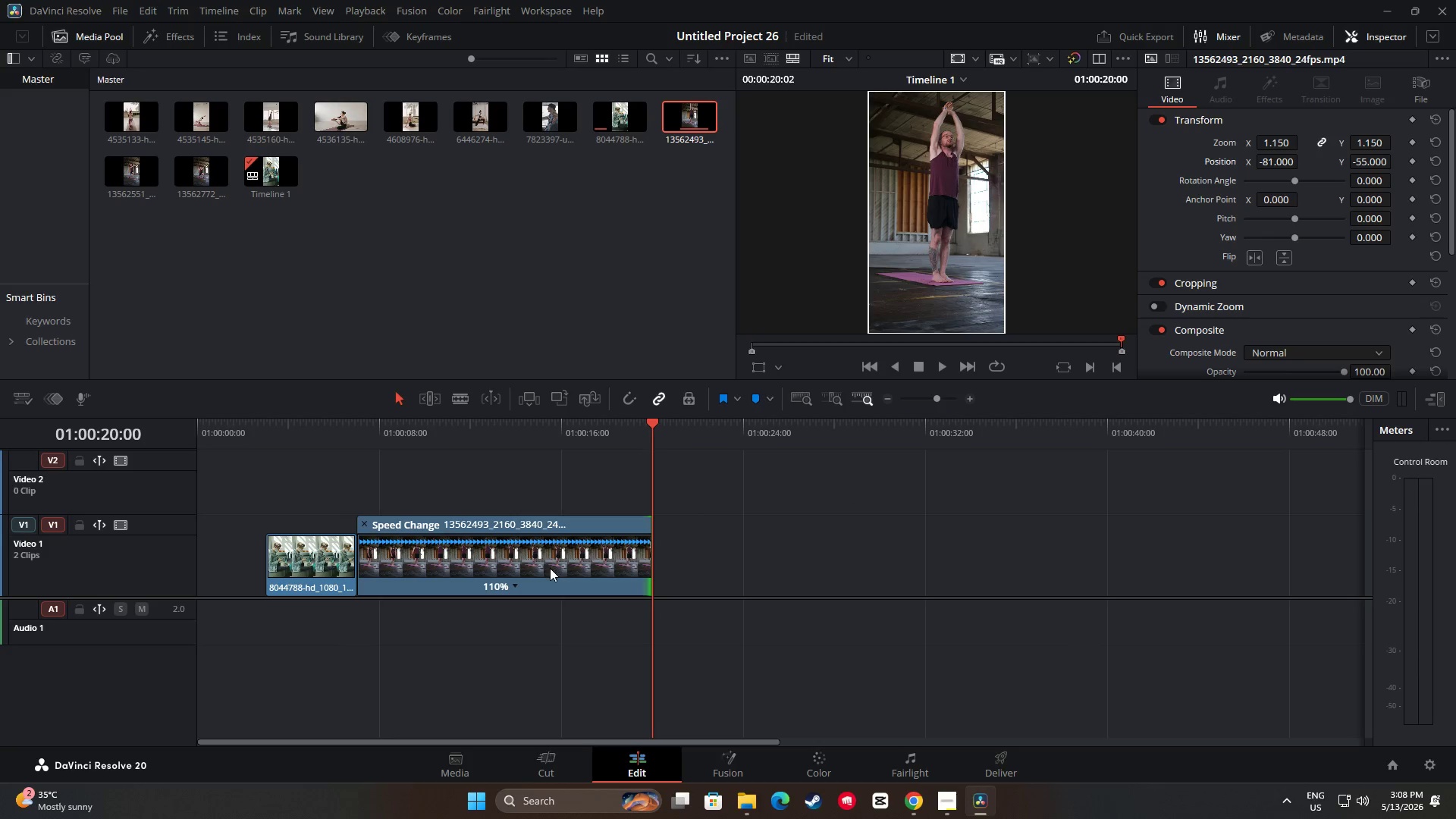 
left_click([550, 568])
 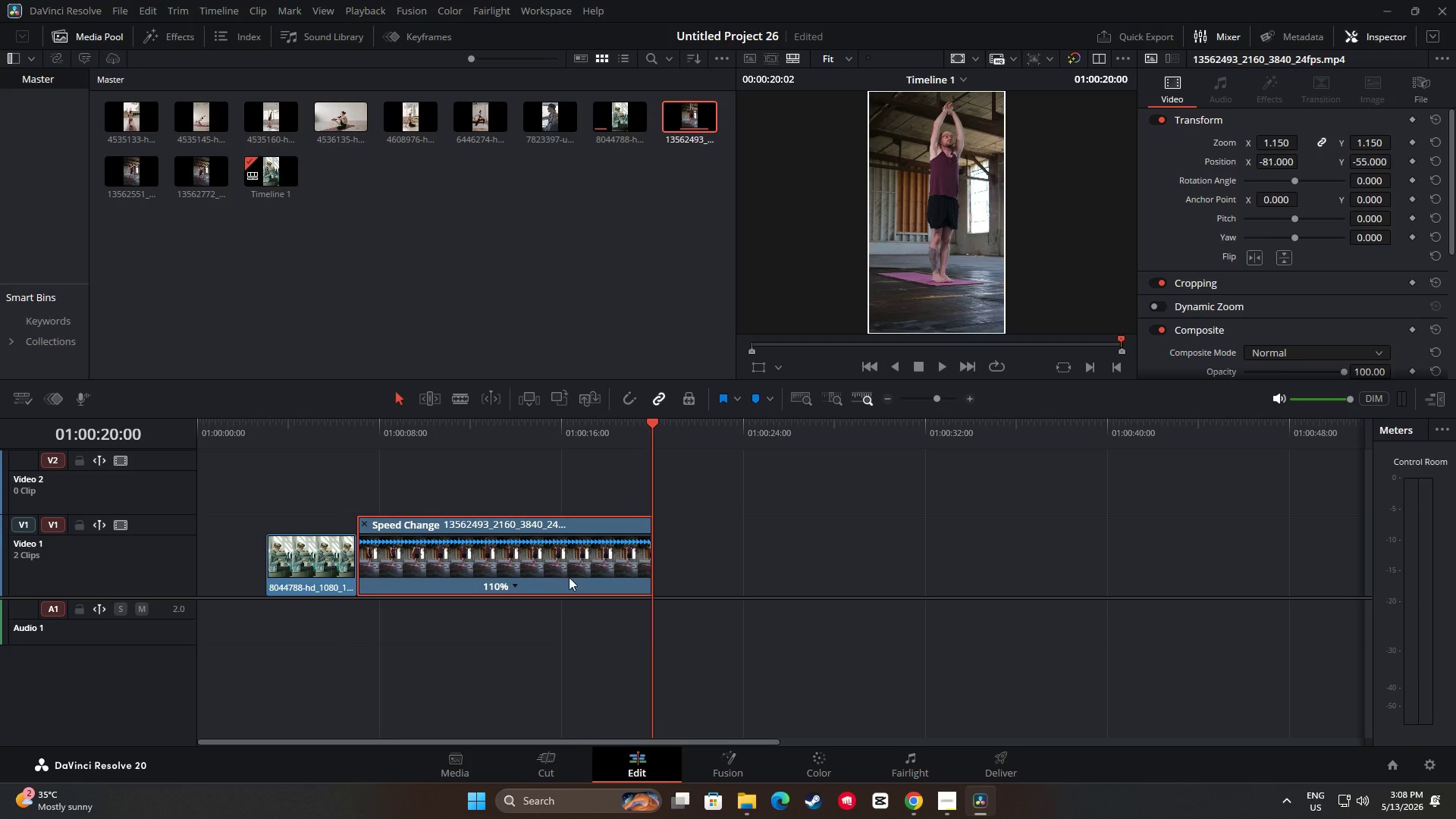 
key(Control+R)
 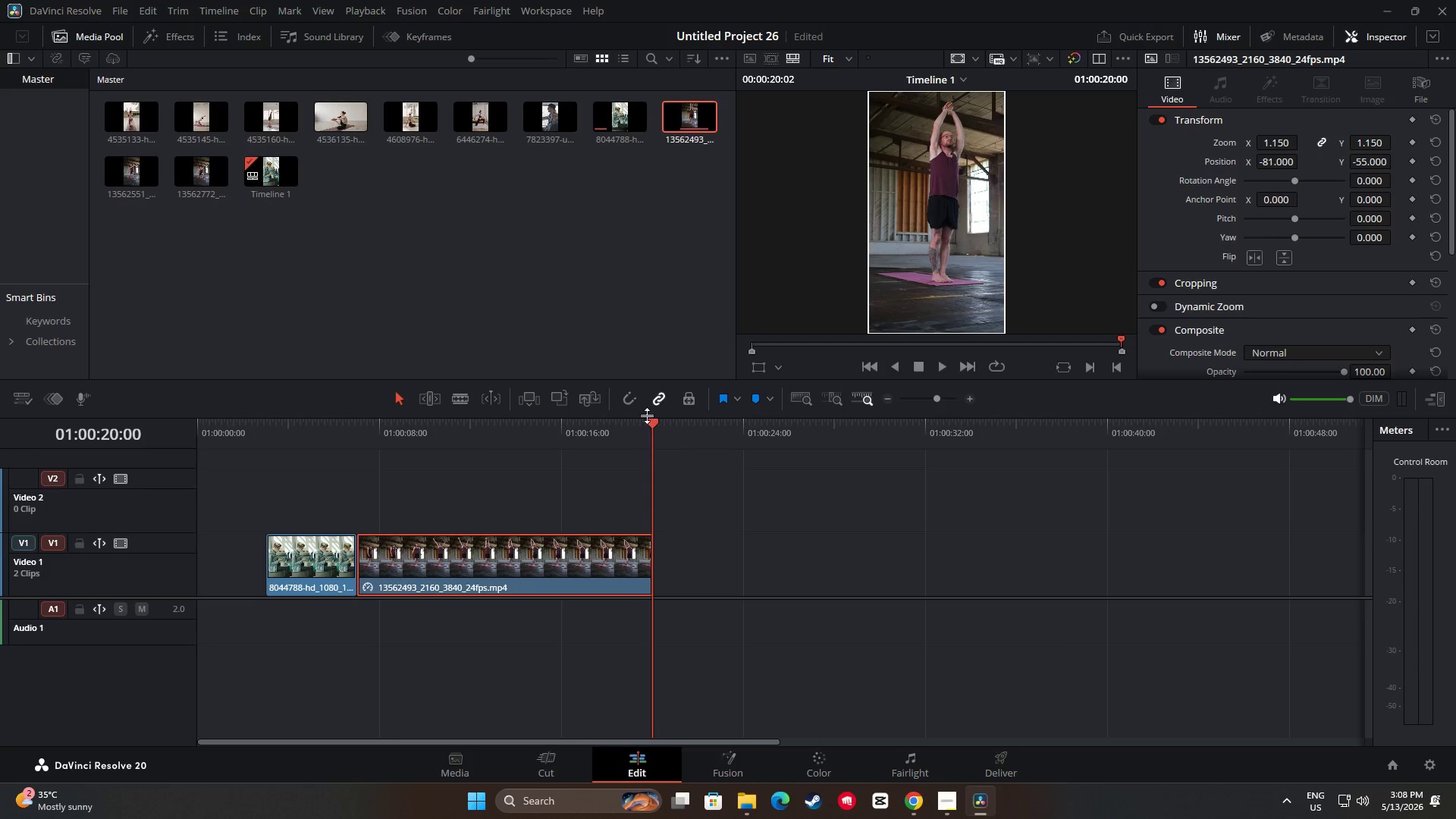 
left_click_drag(start_coordinate=[651, 431], to_coordinate=[343, 465])
 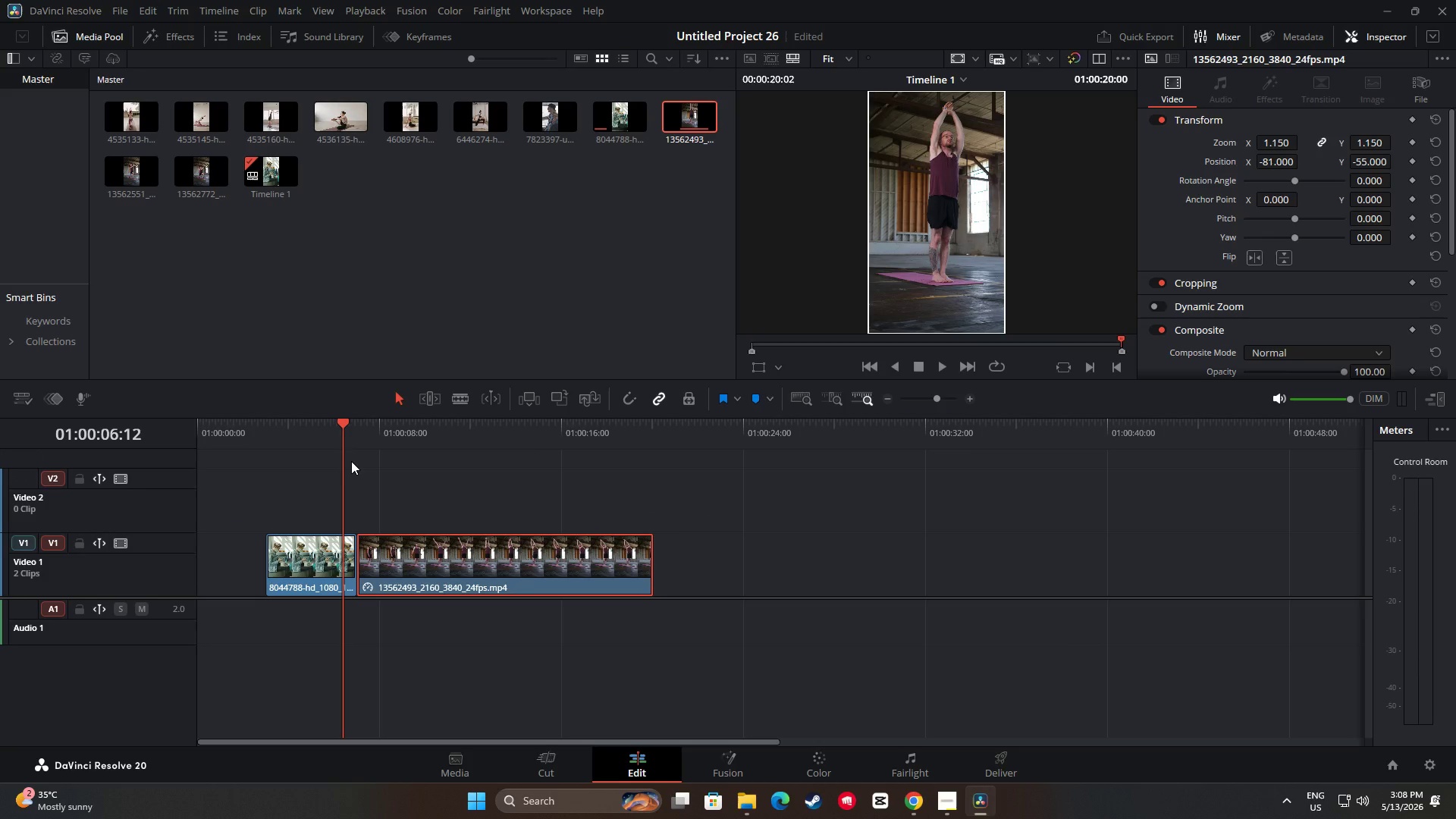 
key(Space)
 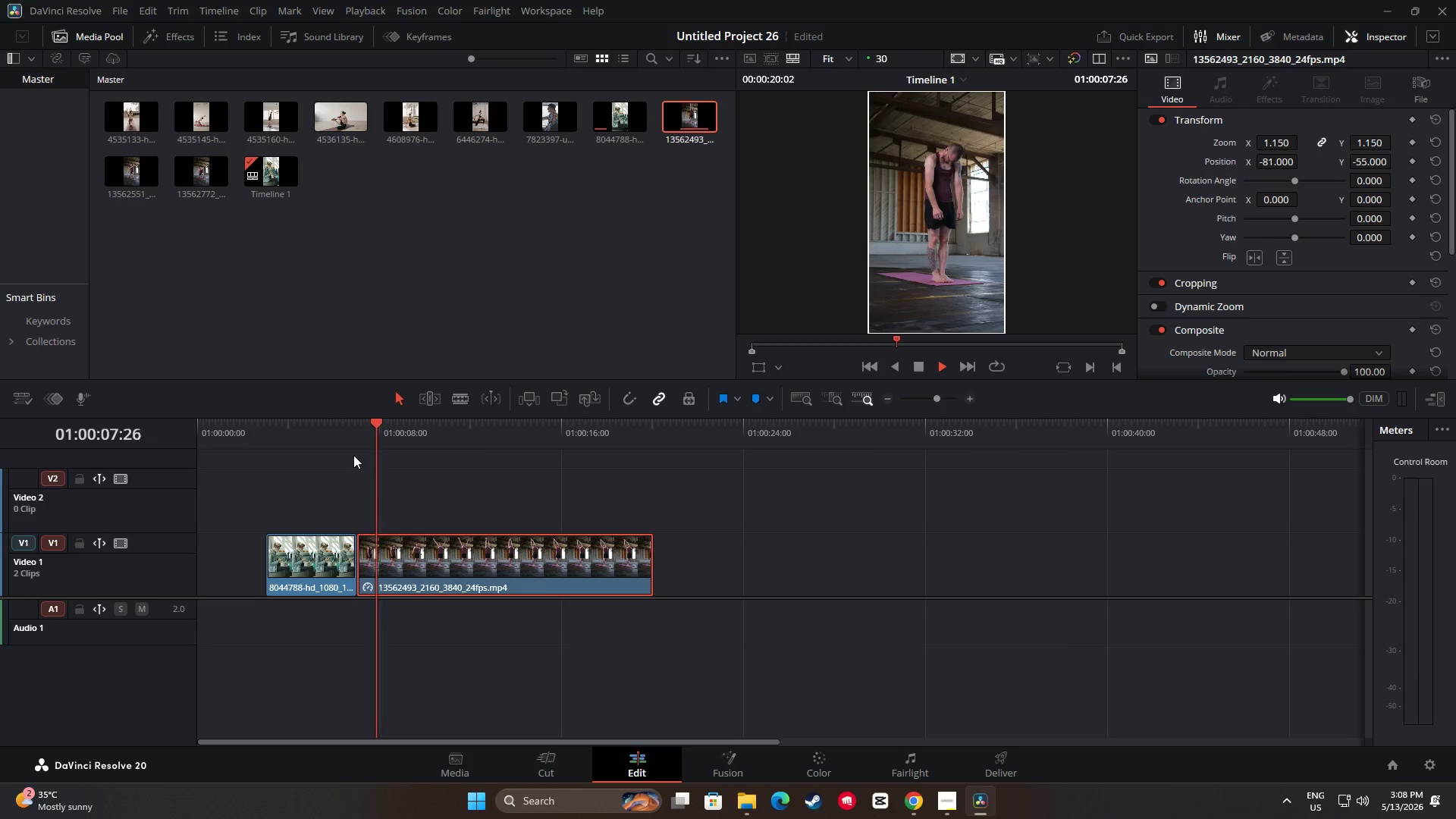 
key(Space)
 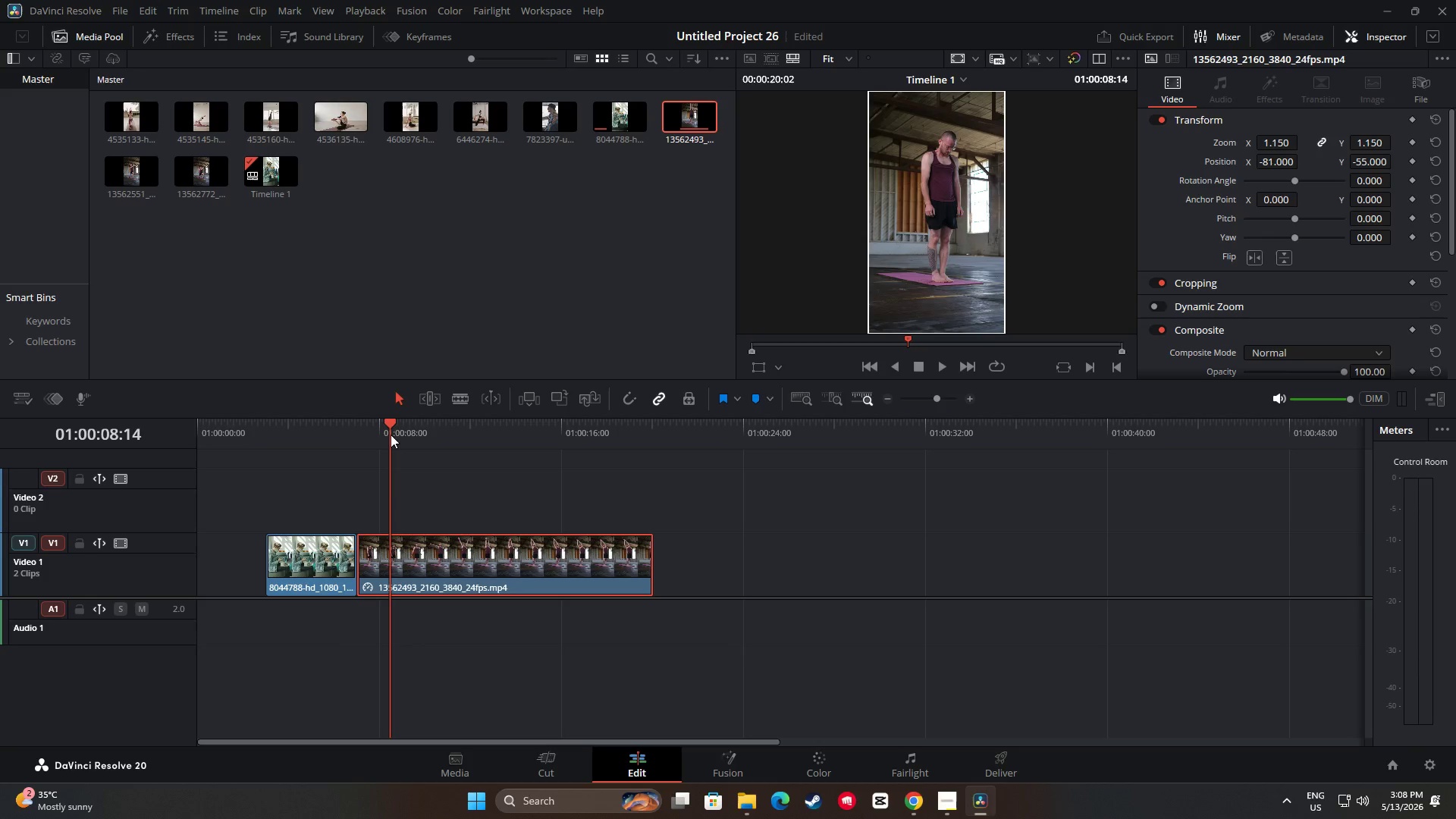 
left_click_drag(start_coordinate=[393, 428], to_coordinate=[292, 438])
 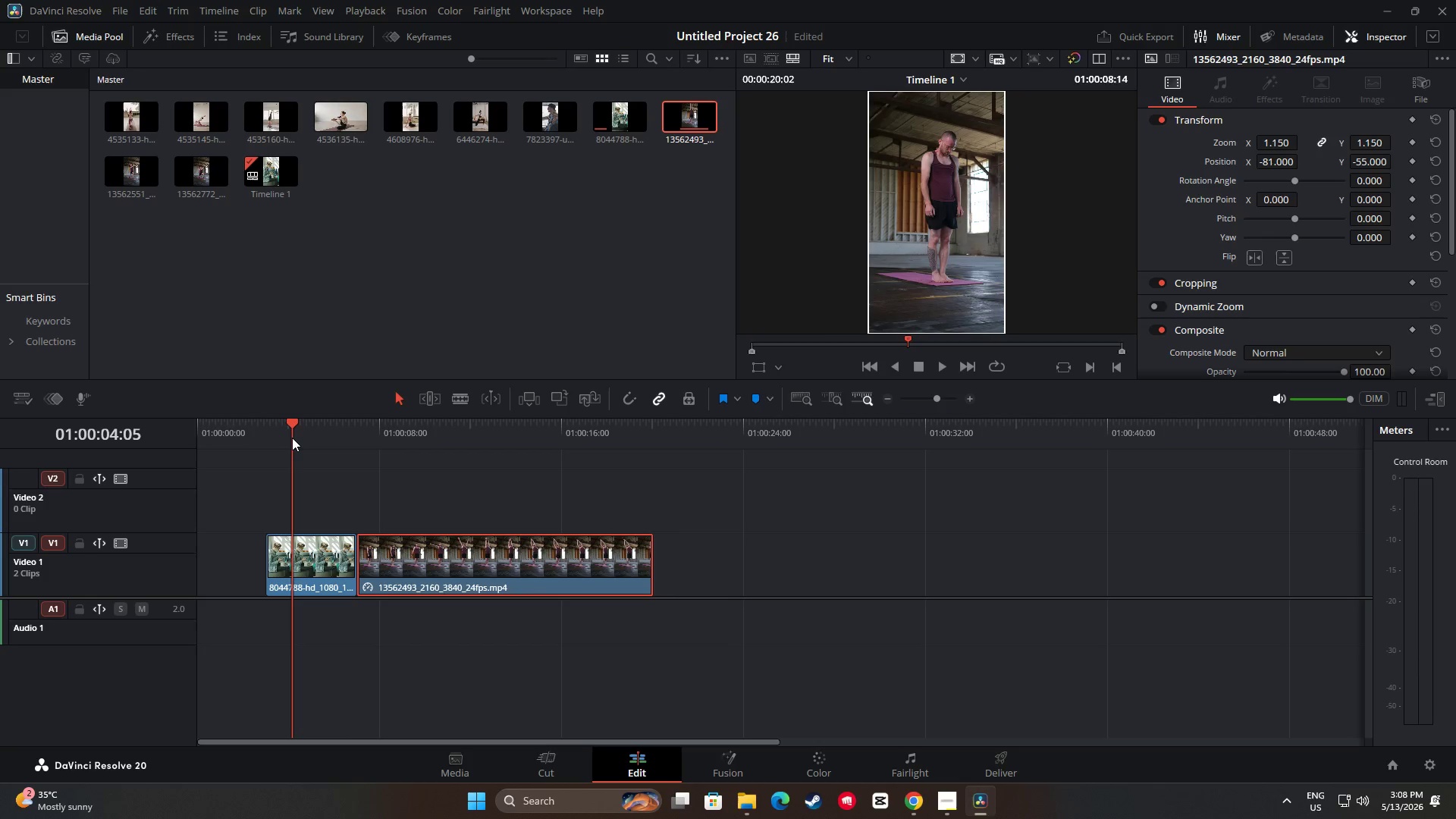 
key(Space)
 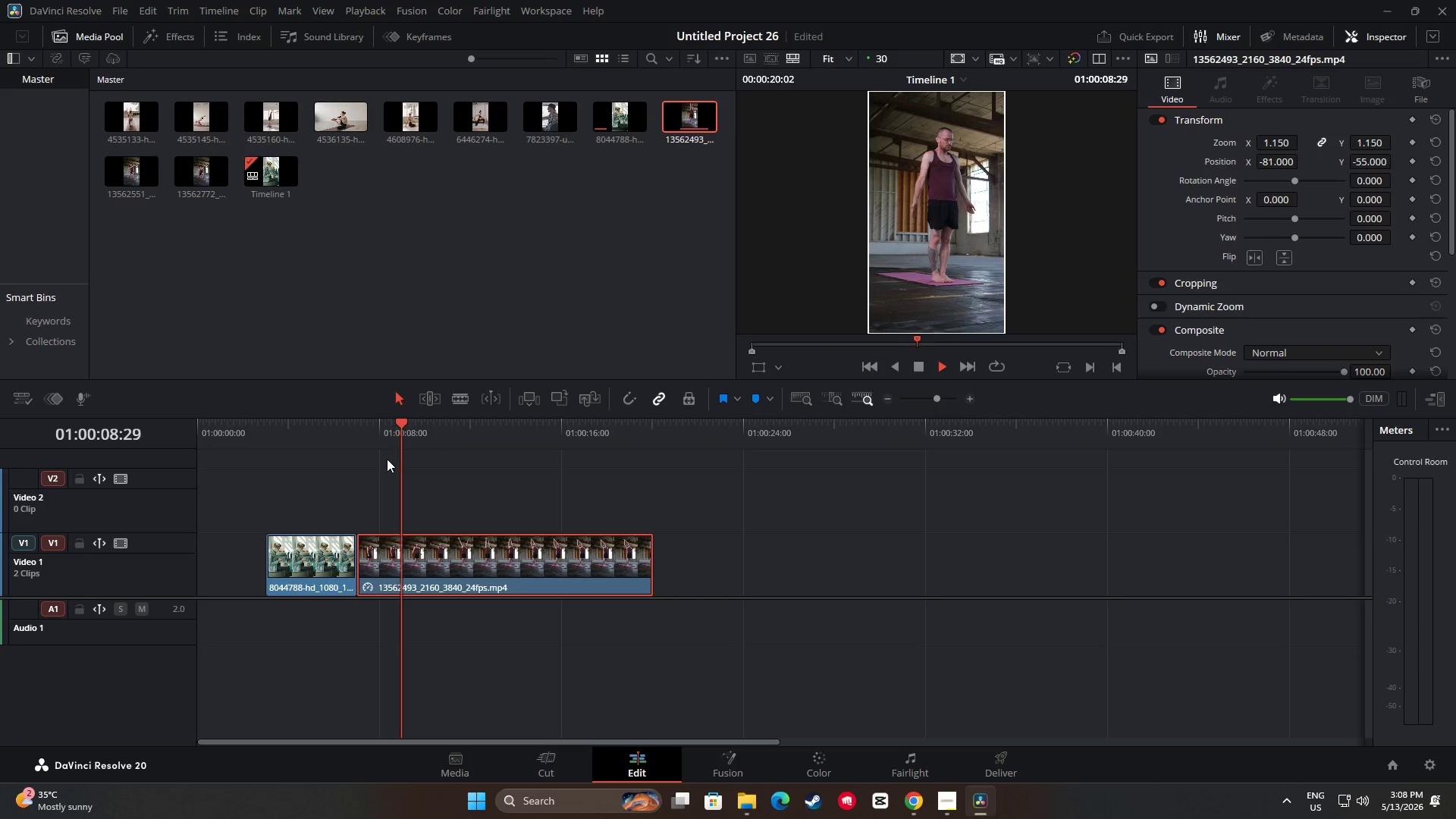 
wait(6.73)
 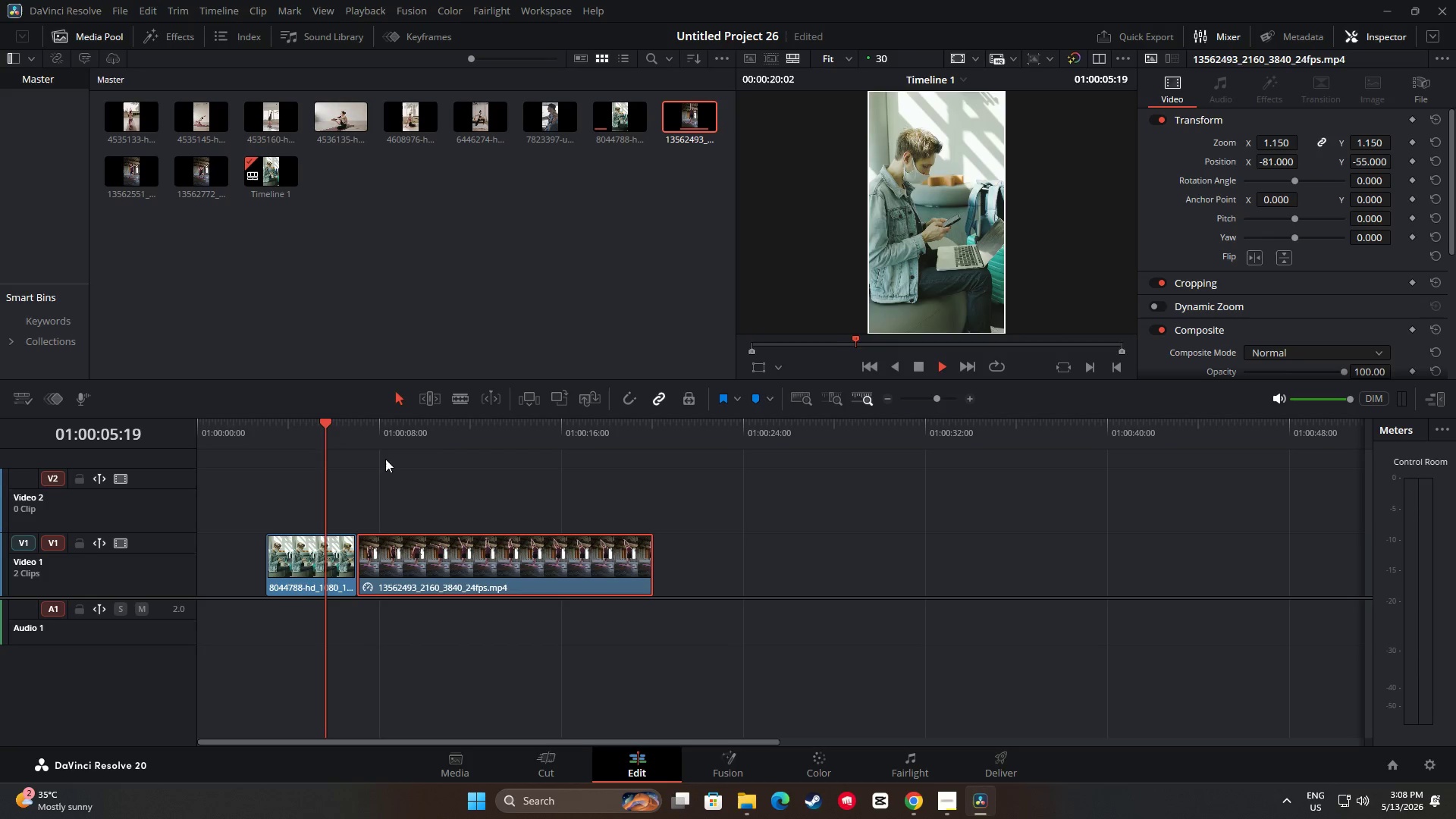 
key(Space)
 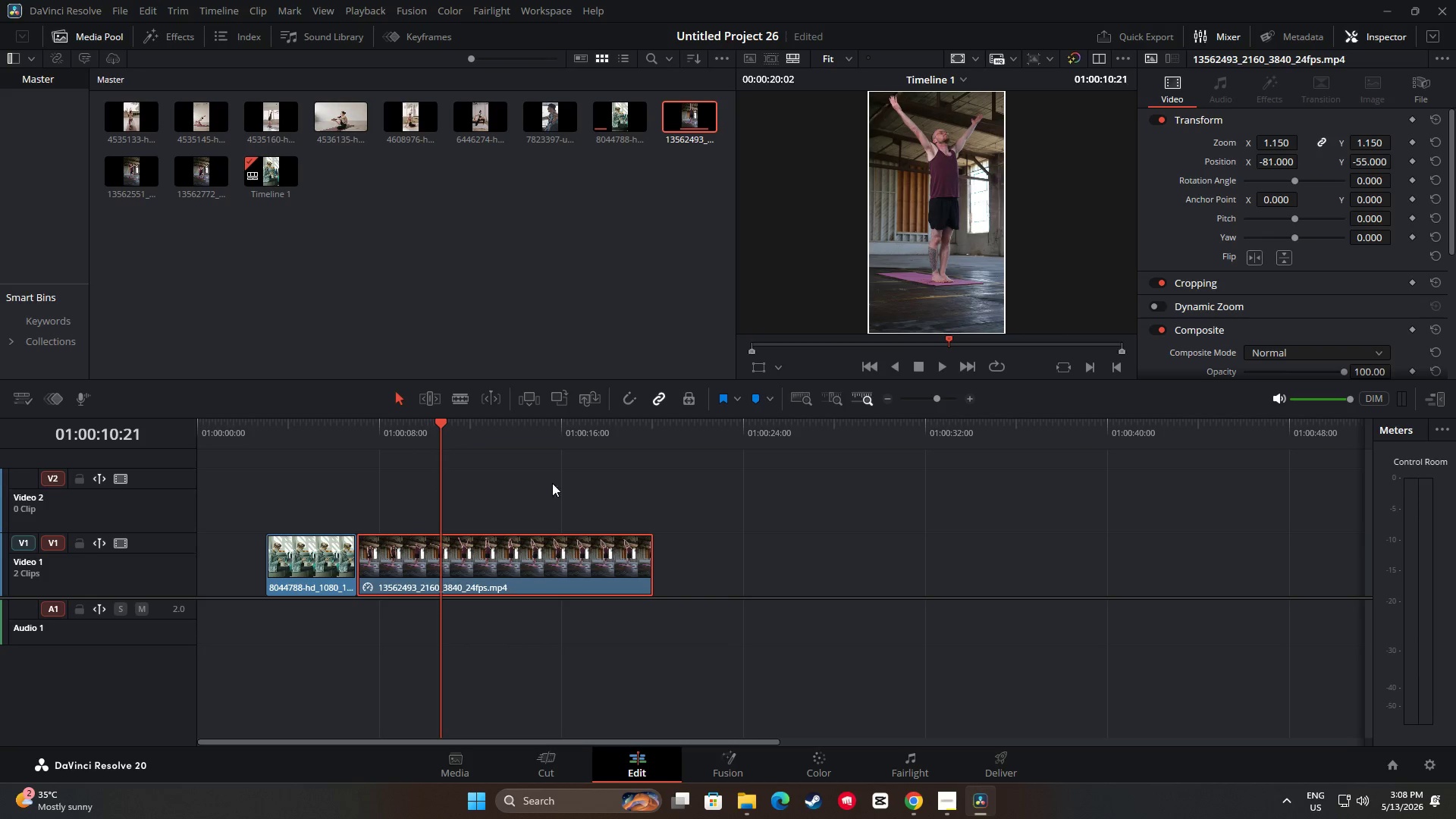 
key(Space)
 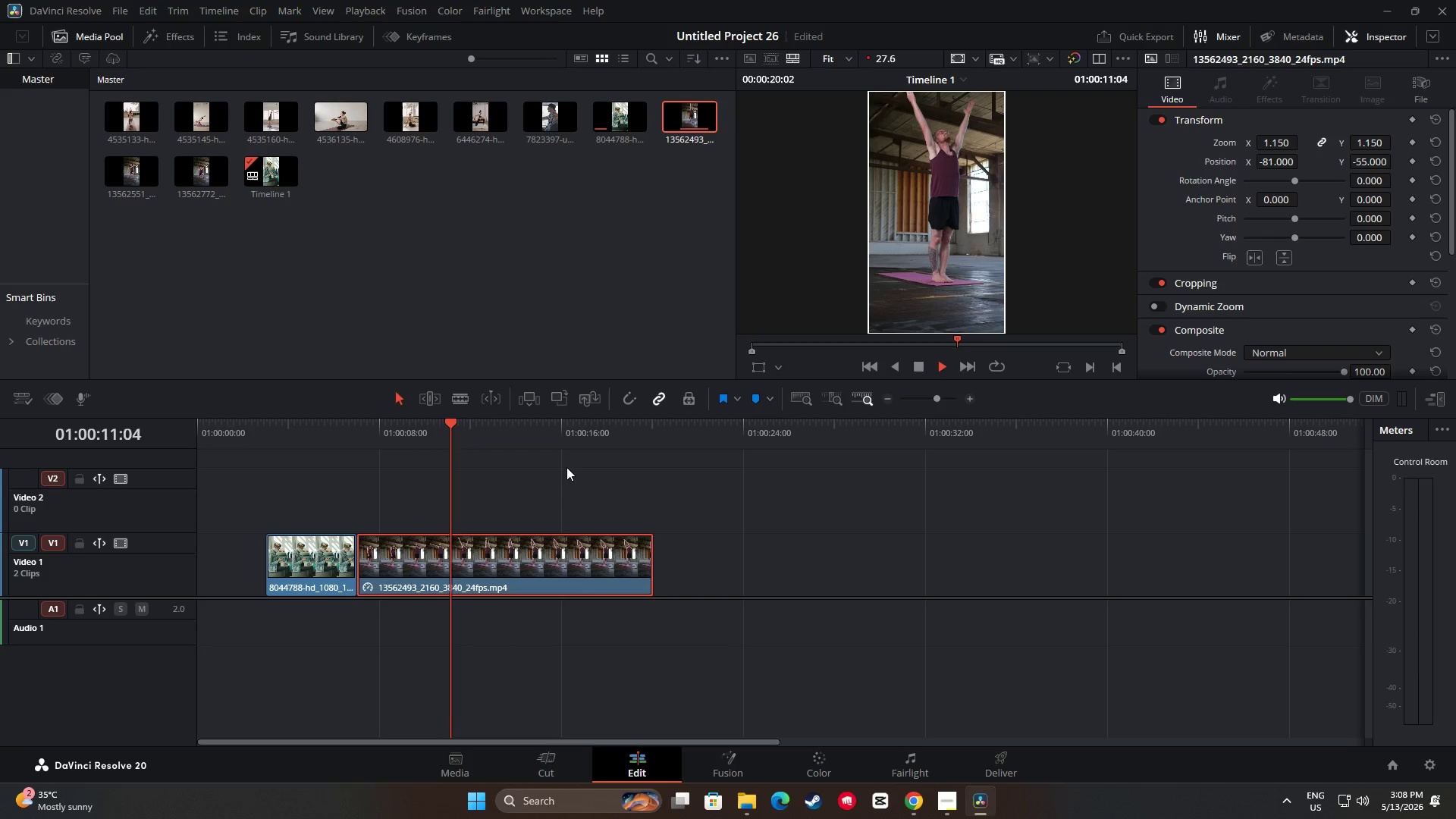 
key(Space)
 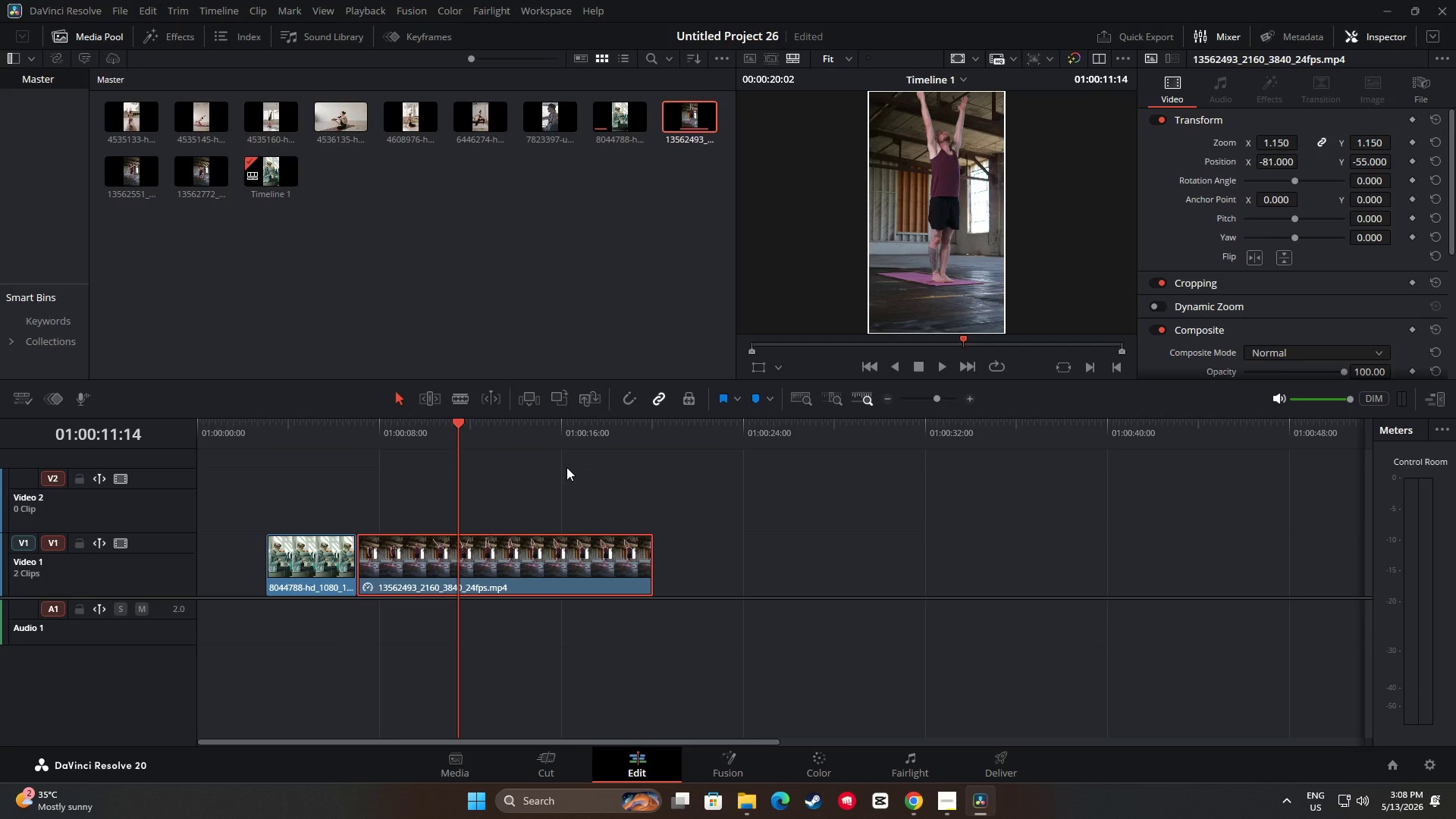 
key(Space)
 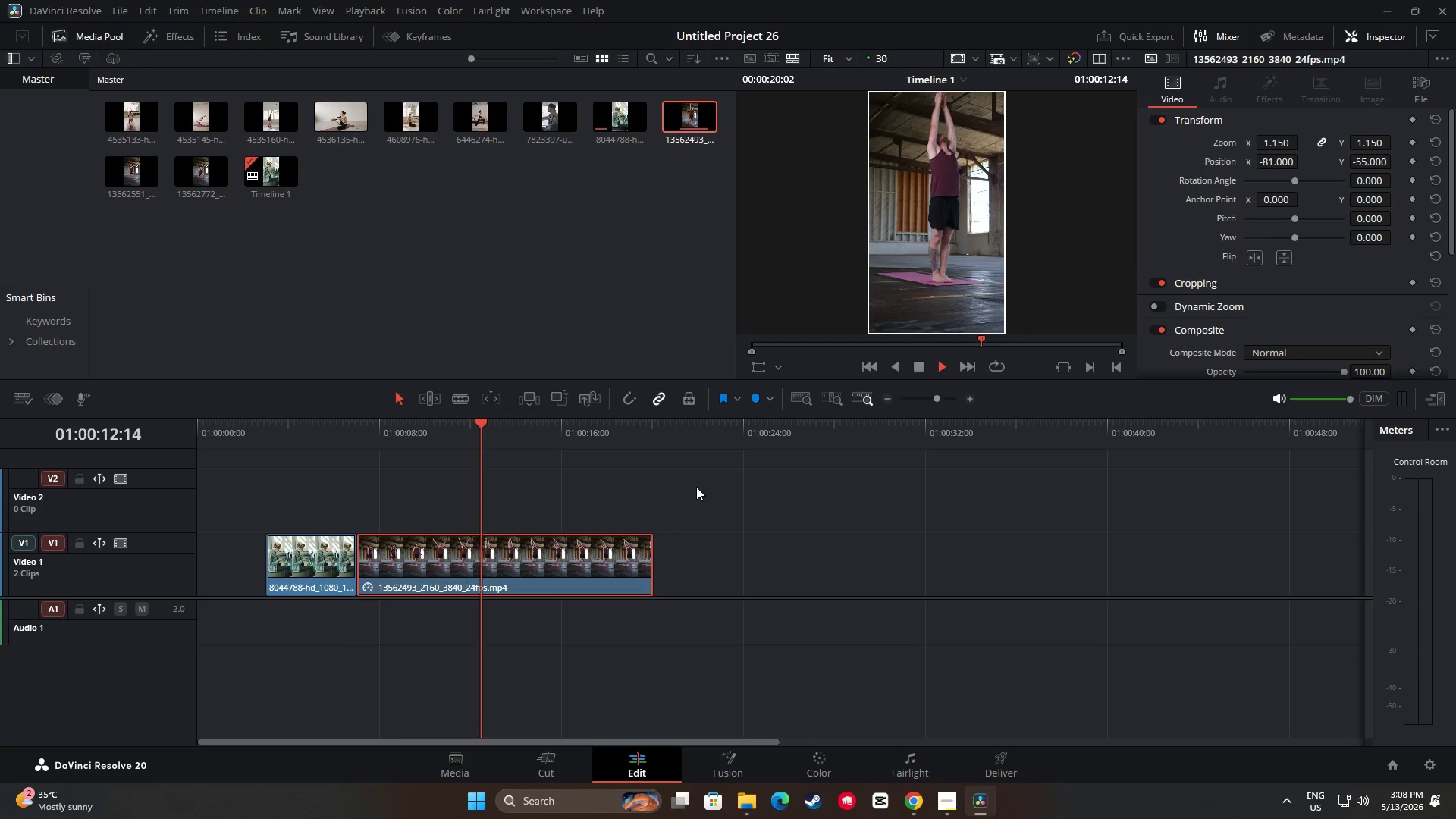 
key(Space)
 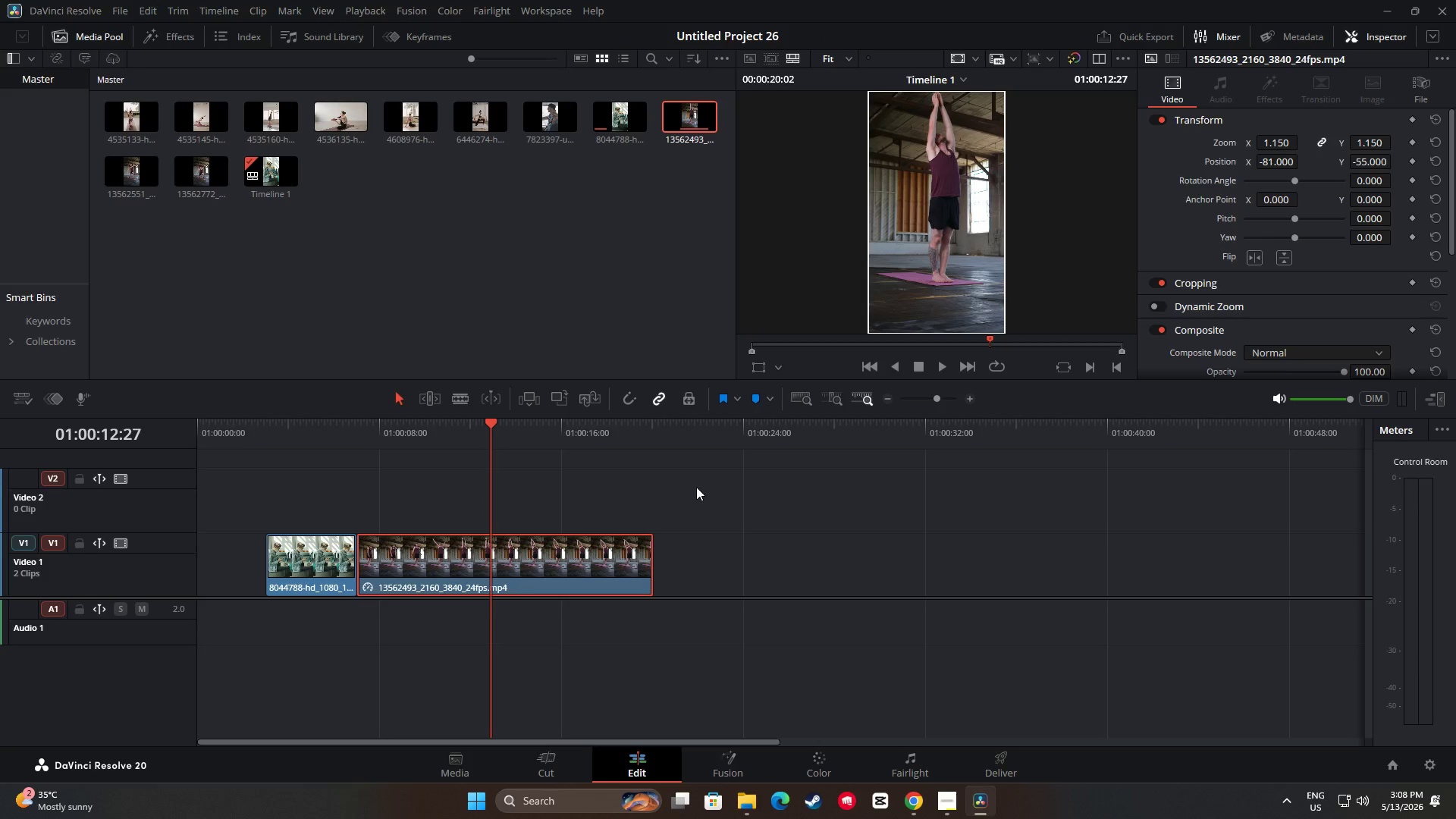 
key(Space)
 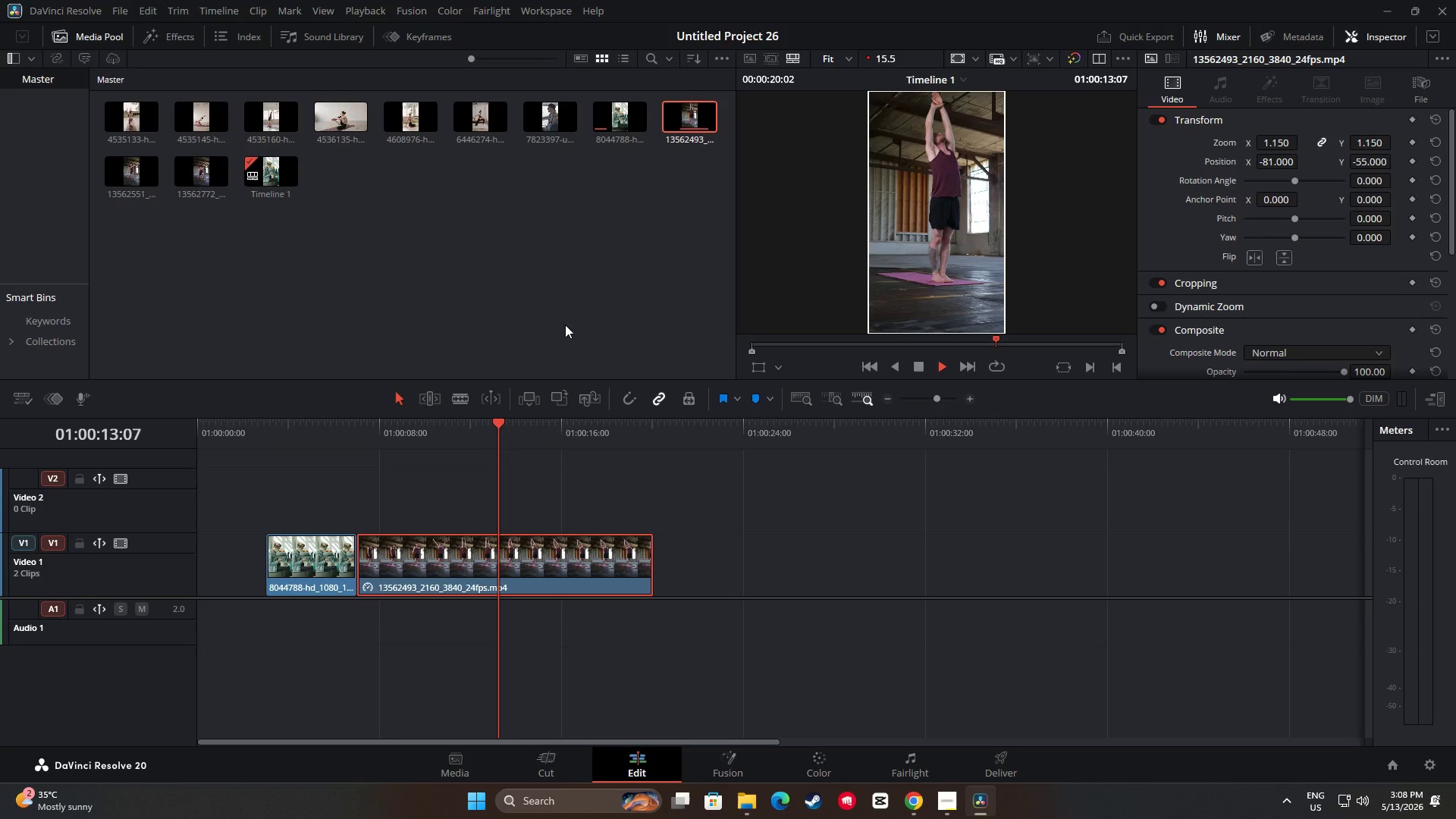 
key(Space)
 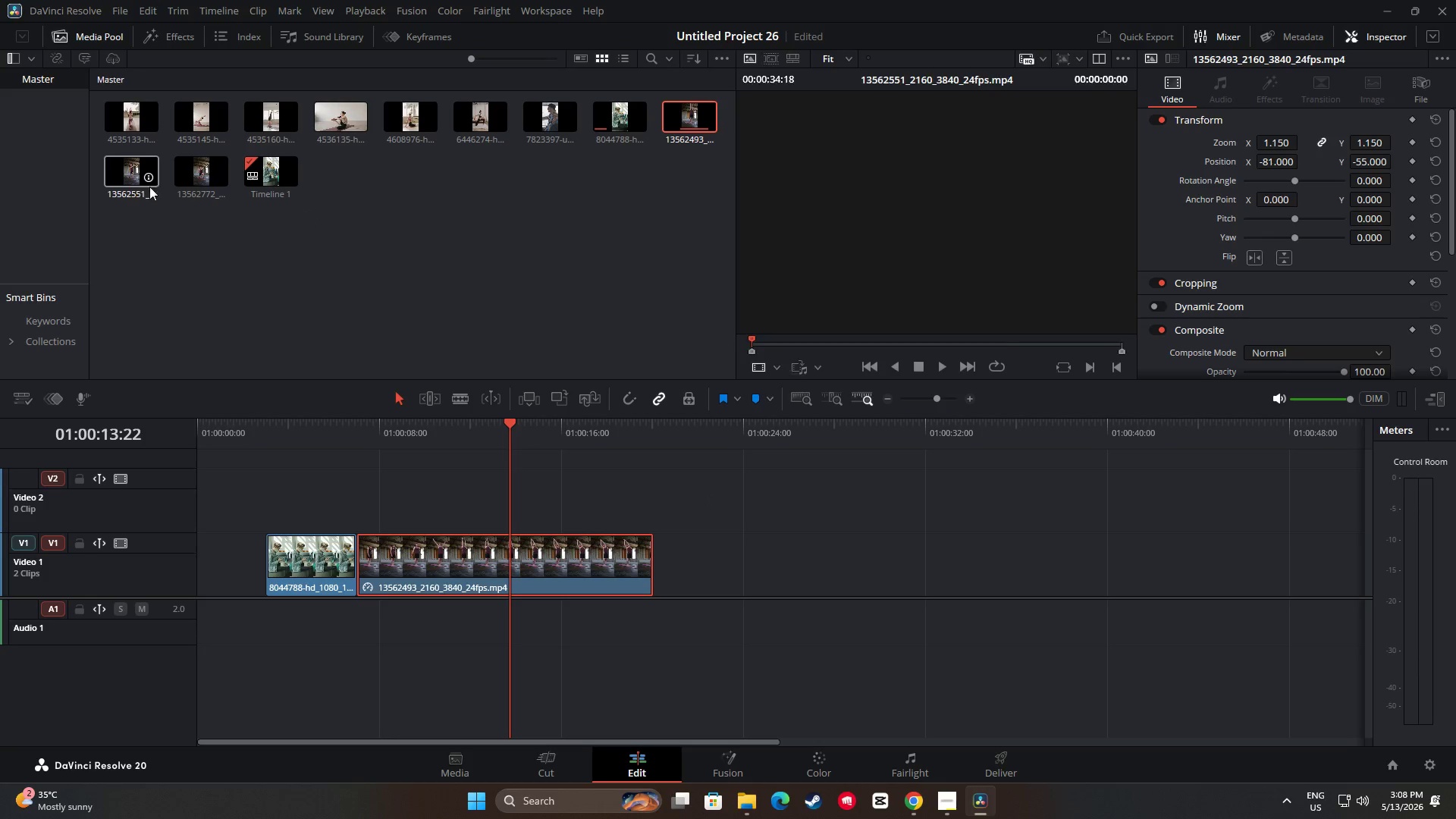 
mouse_move([126, 180])
 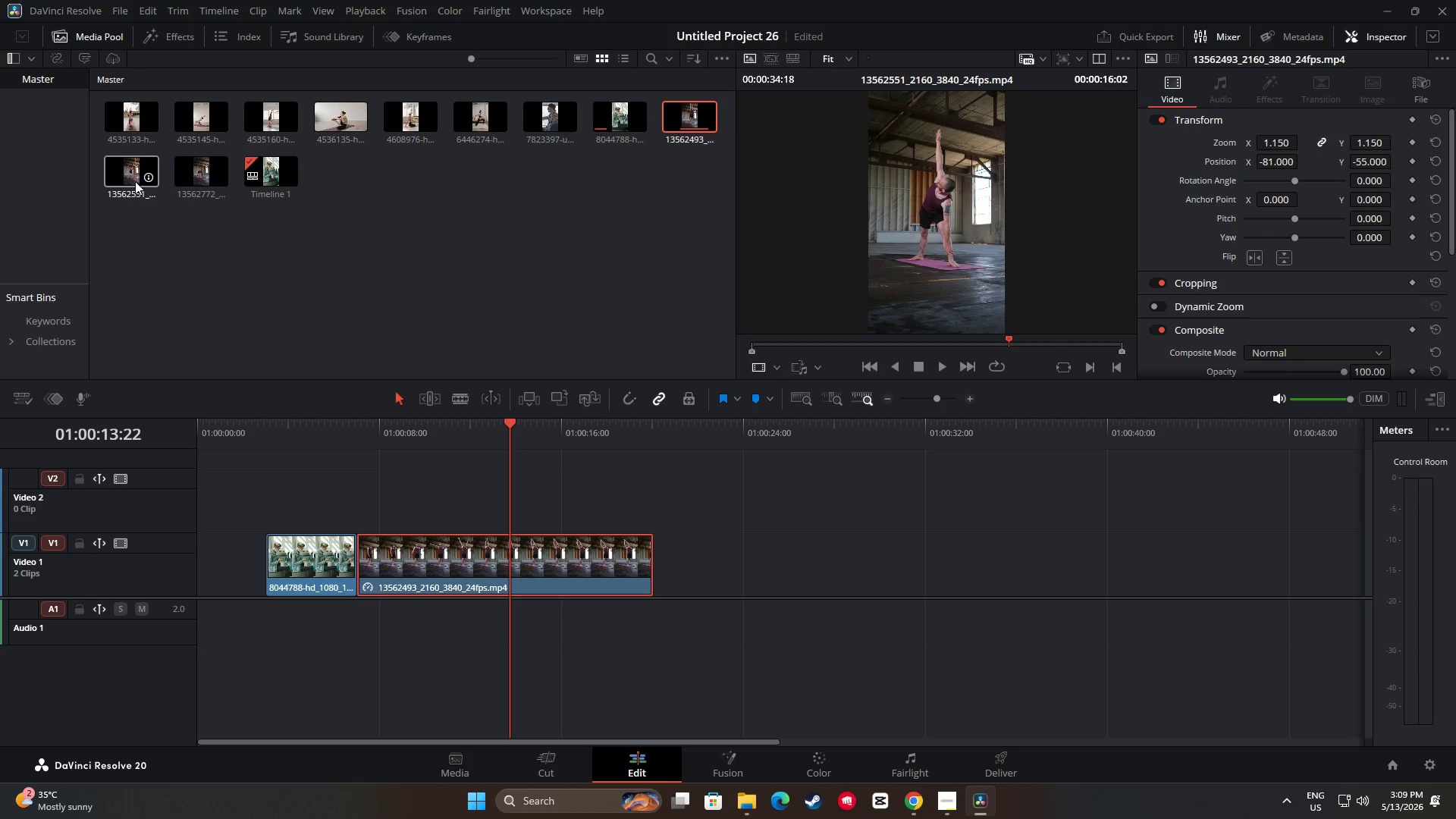 
wait(11.29)
 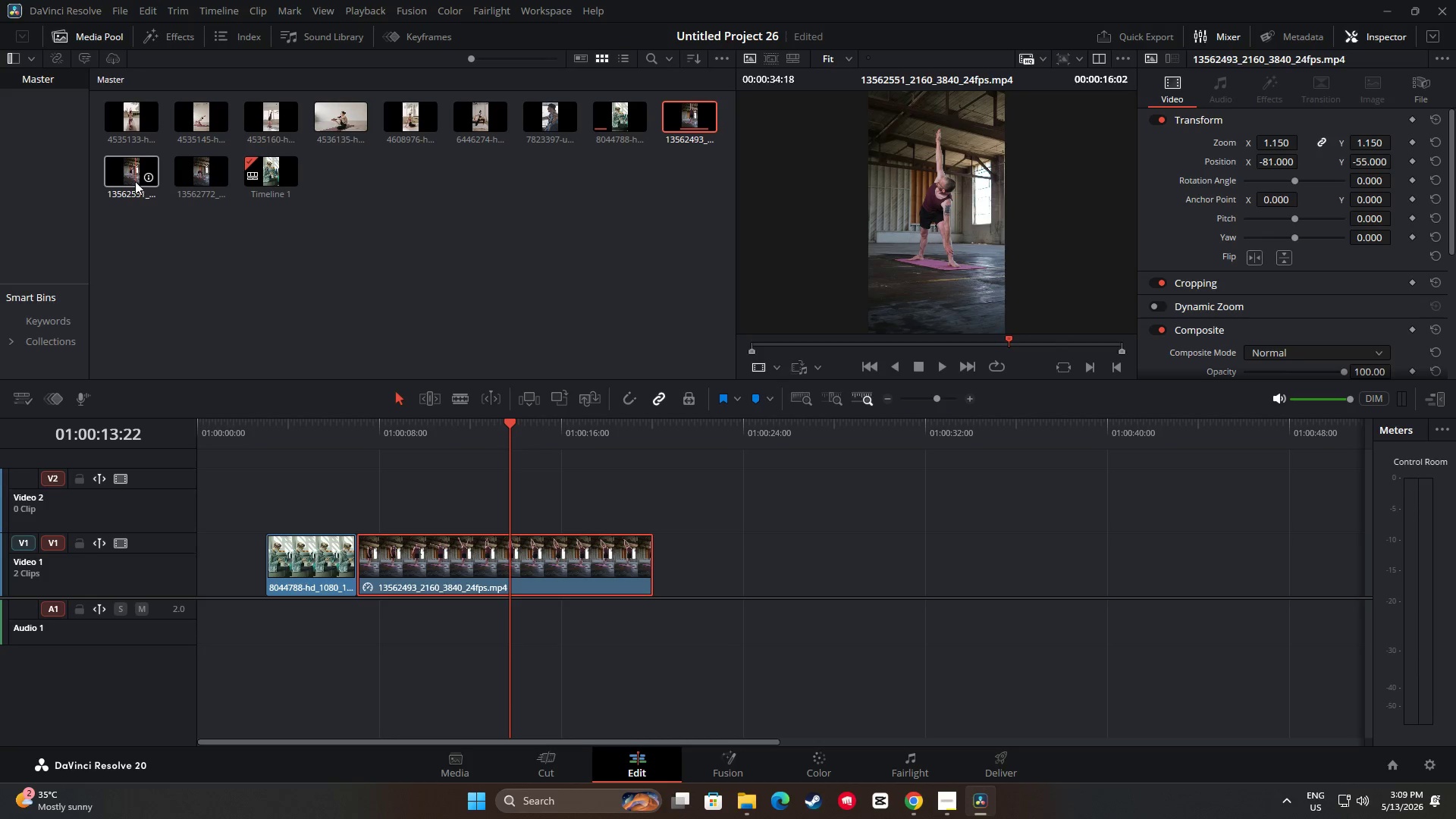 
left_click_drag(start_coordinate=[134, 174], to_coordinate=[654, 598])
 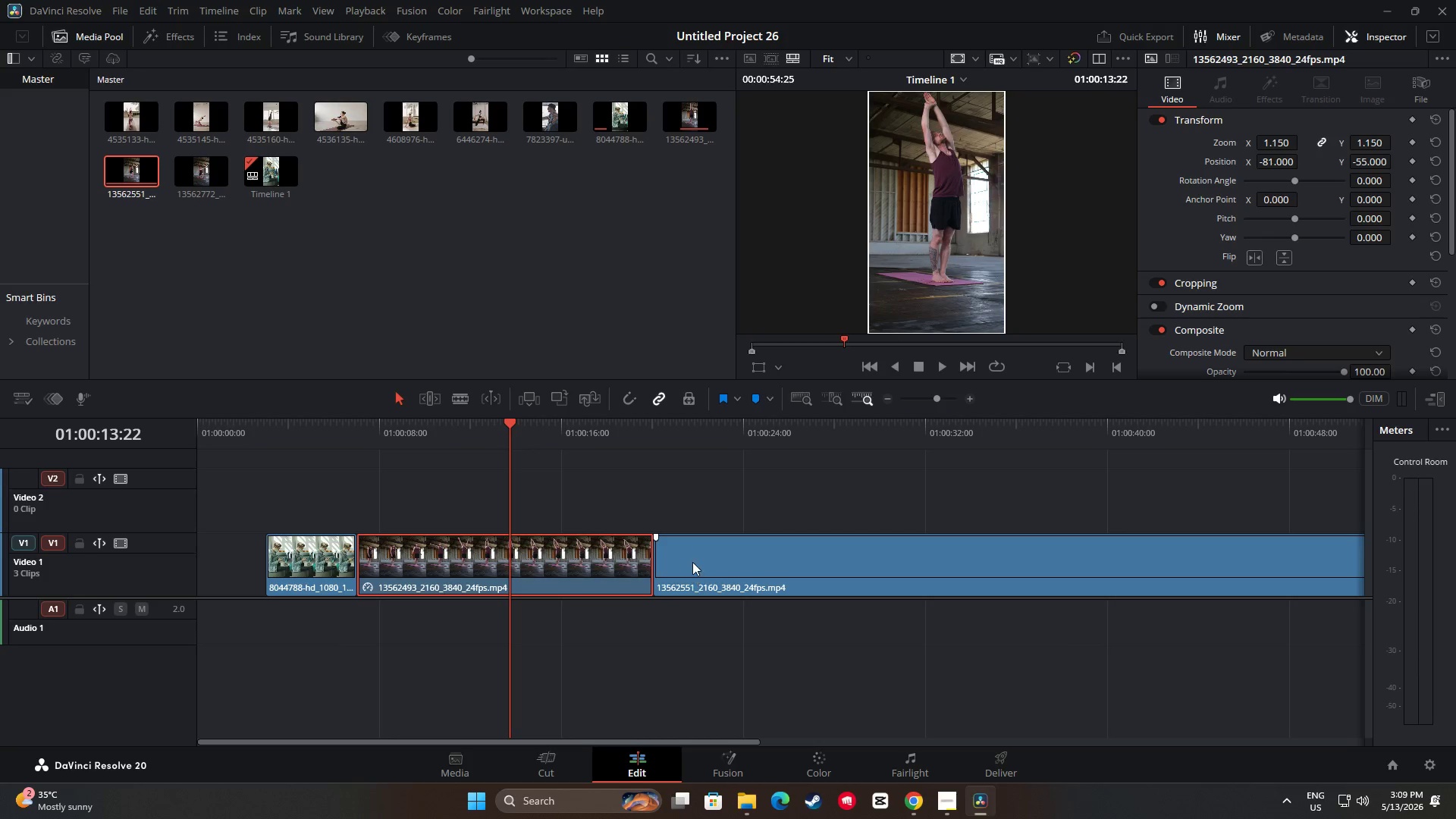 
left_click_drag(start_coordinate=[513, 423], to_coordinate=[971, 462])
 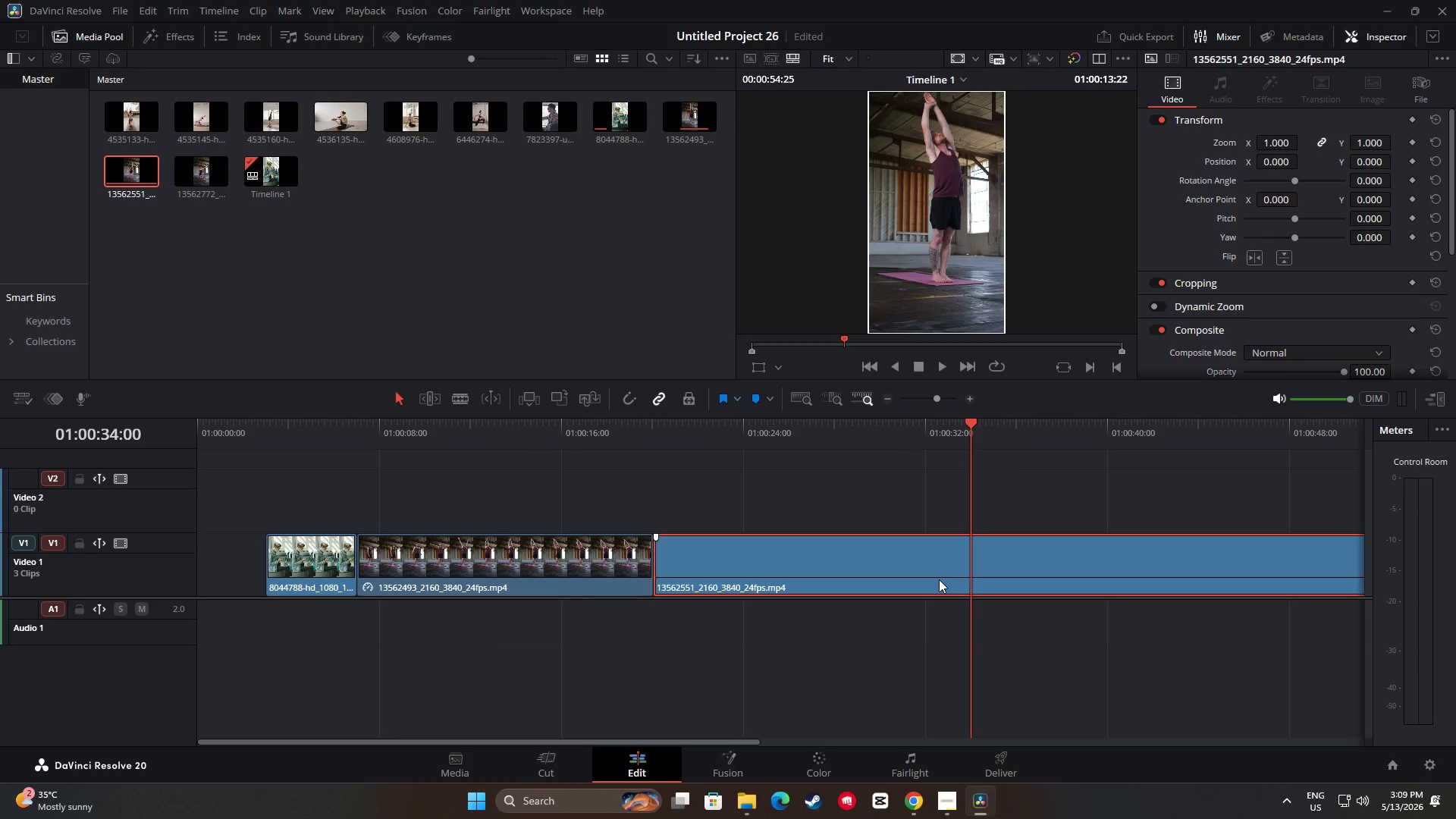 
key(Control+B)
 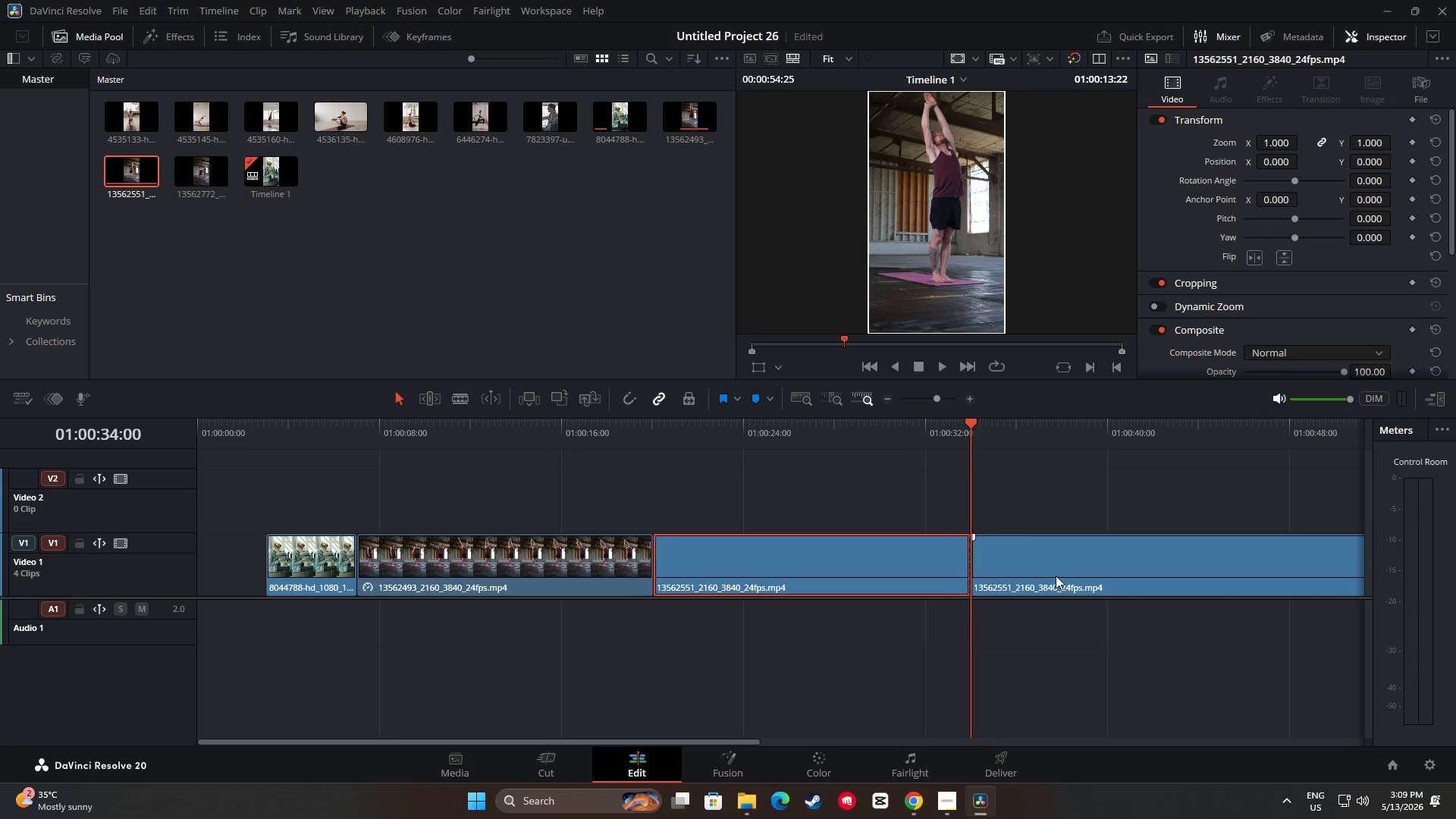 
left_click([1056, 576])
 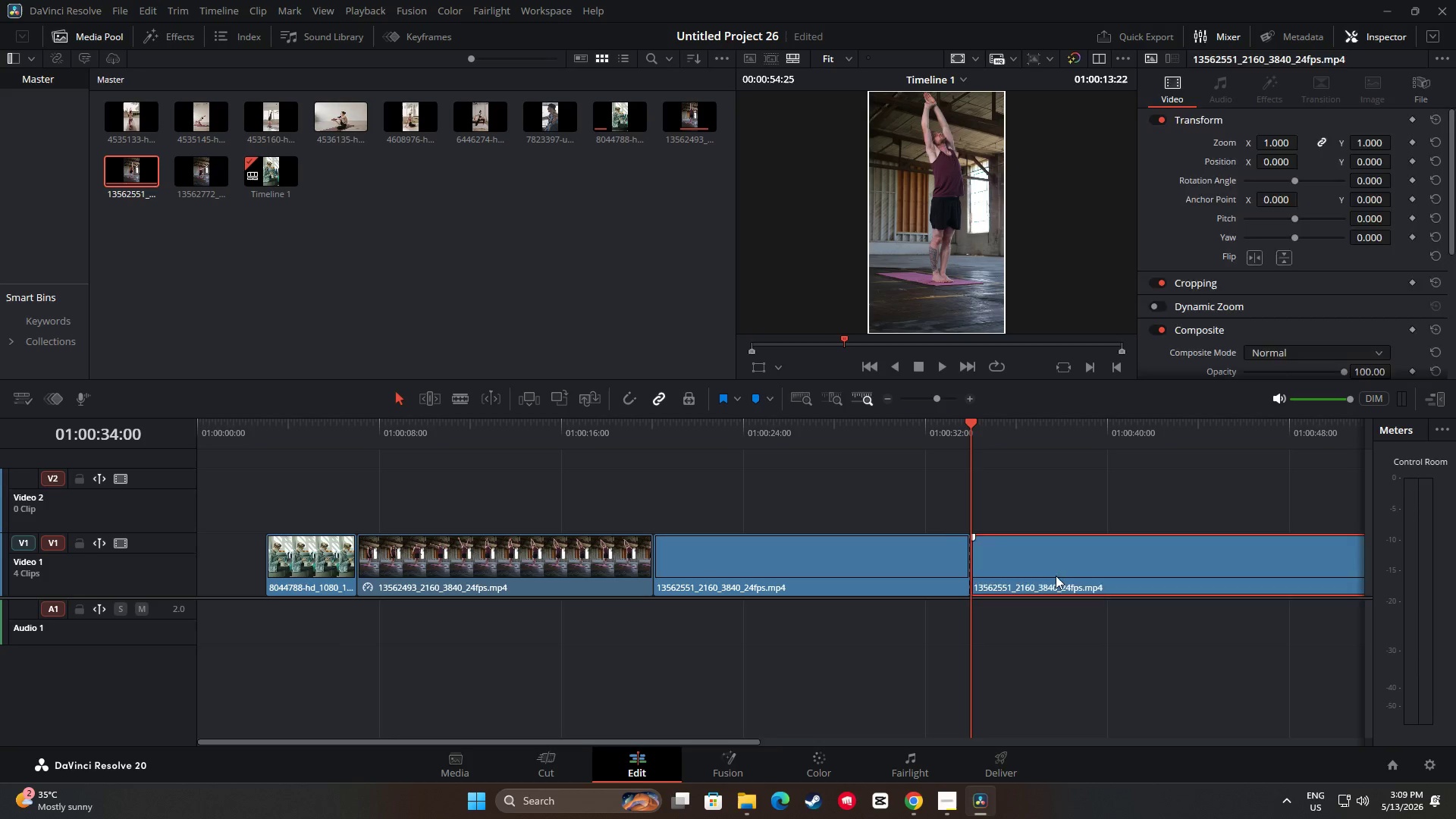 
key(Backspace)
 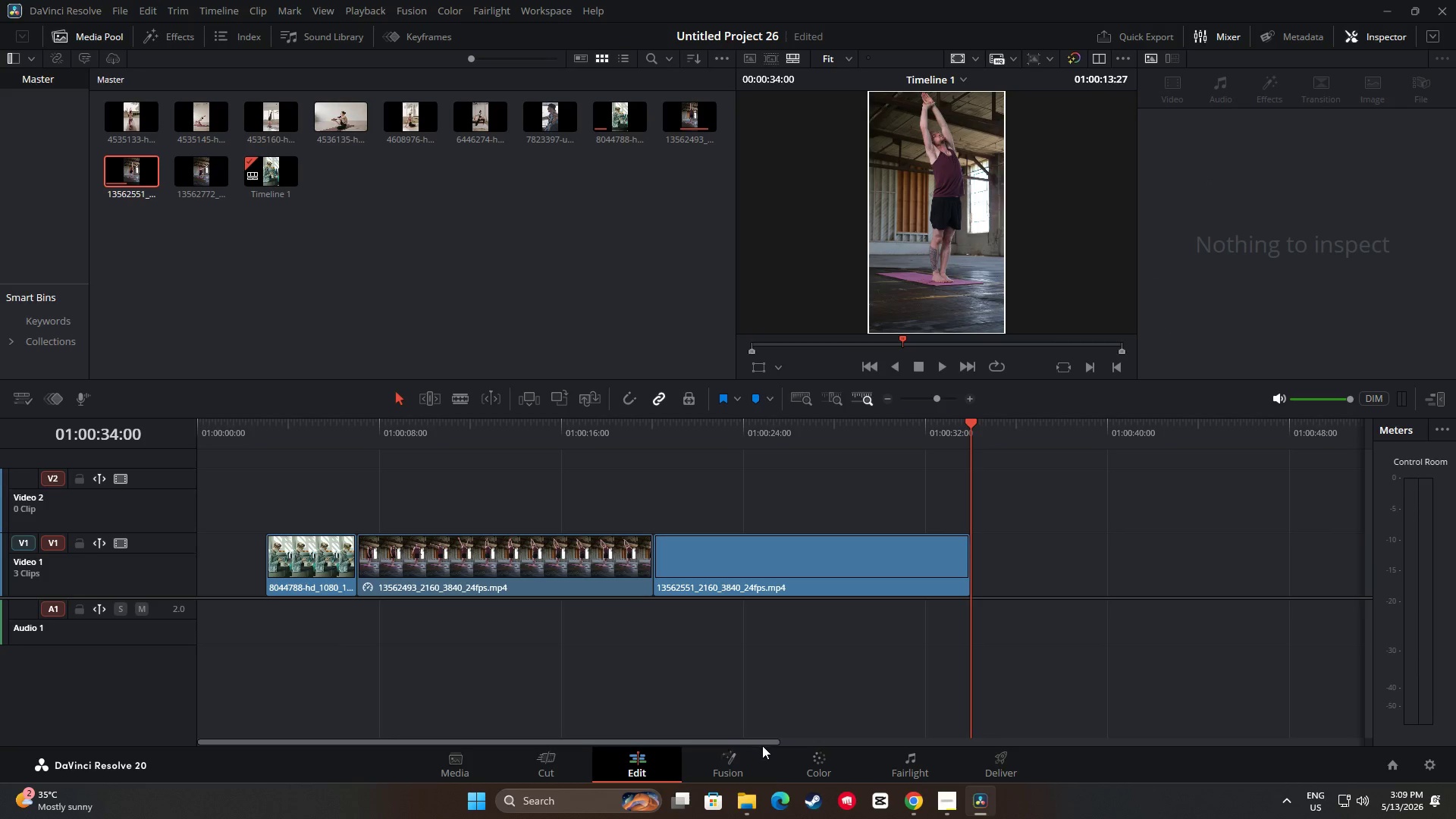 
left_click_drag(start_coordinate=[763, 742], to_coordinate=[918, 750])
 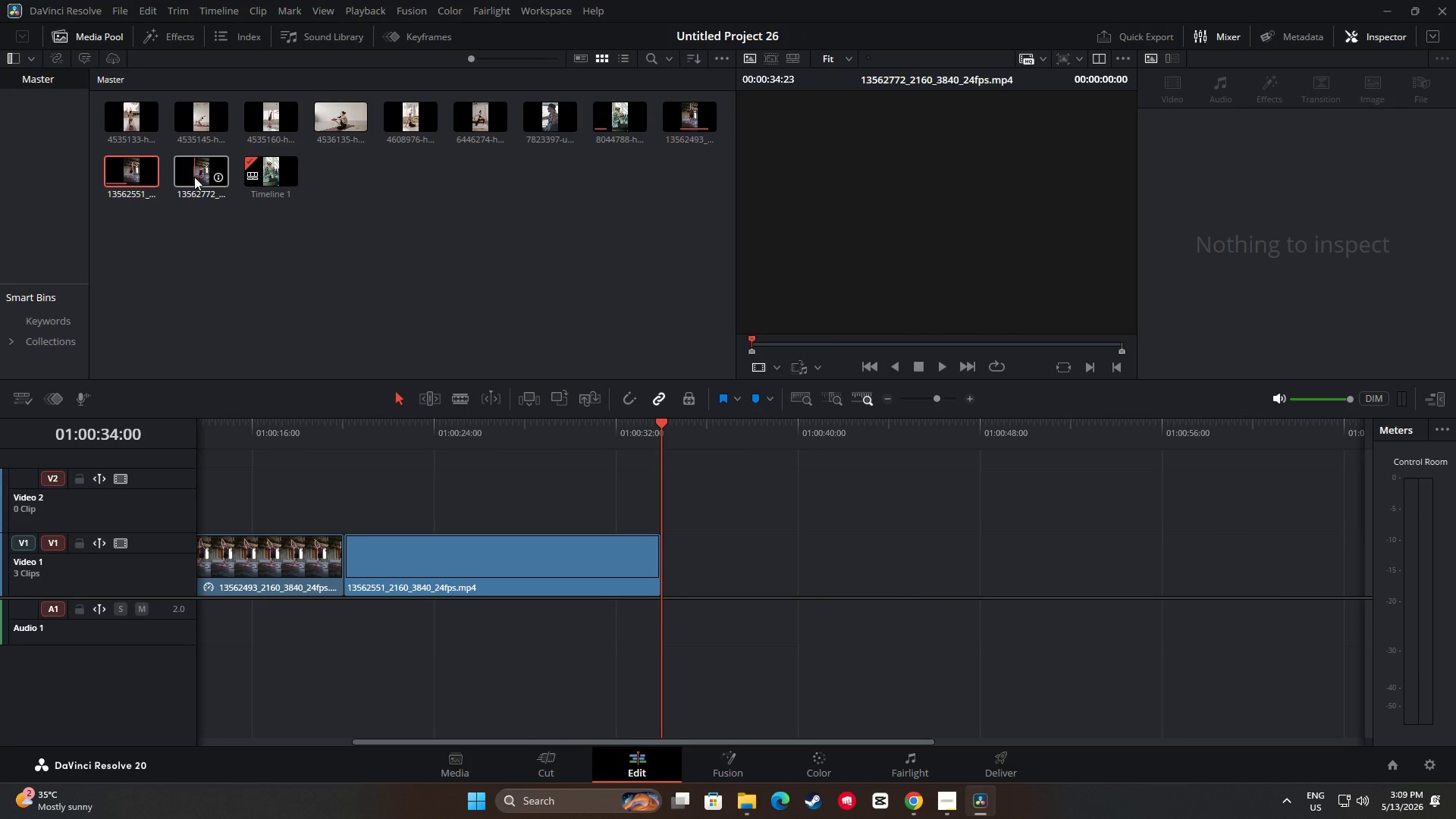 
left_click_drag(start_coordinate=[194, 173], to_coordinate=[661, 619])
 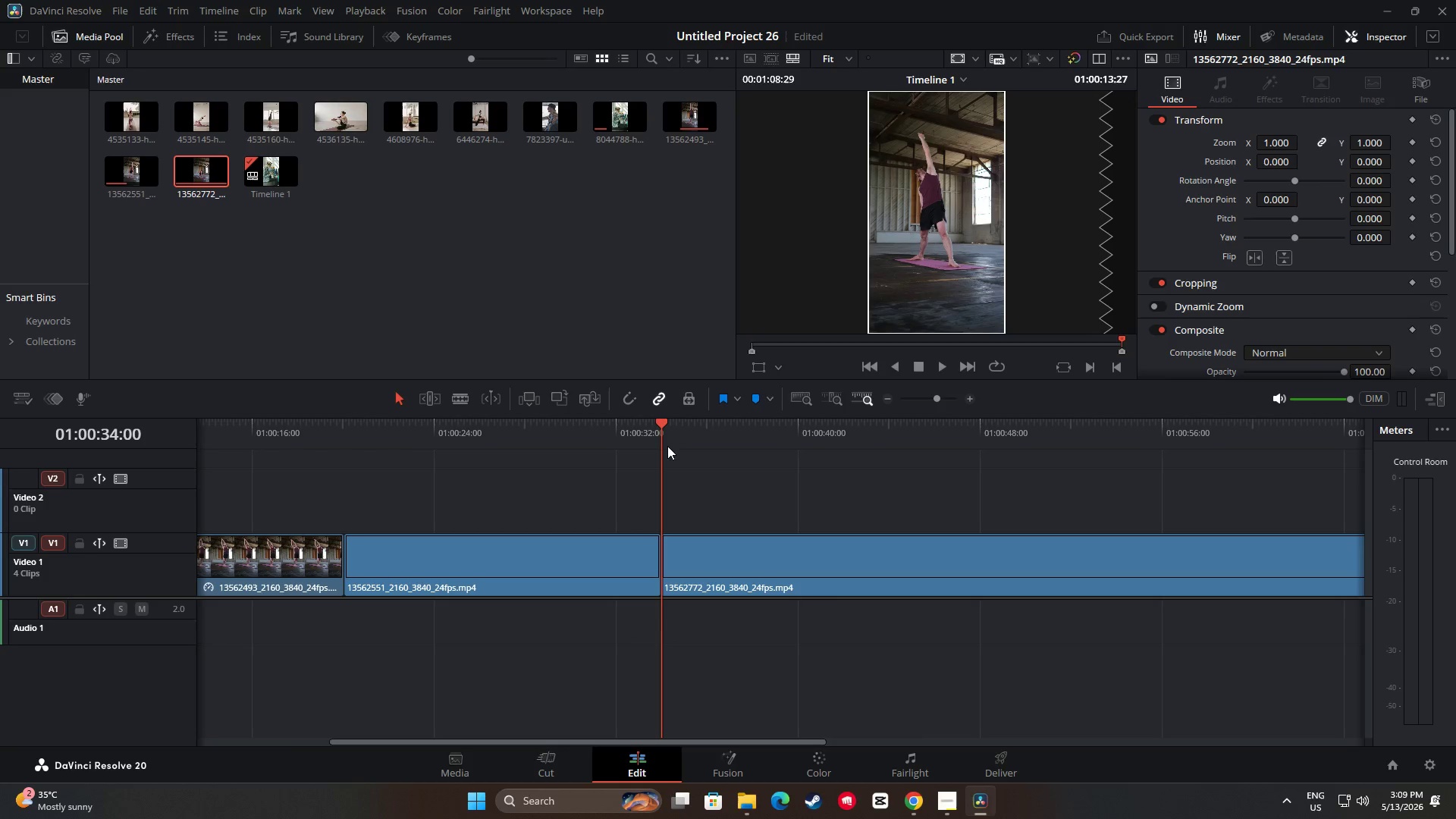 
left_click_drag(start_coordinate=[664, 438], to_coordinate=[823, 453])
 